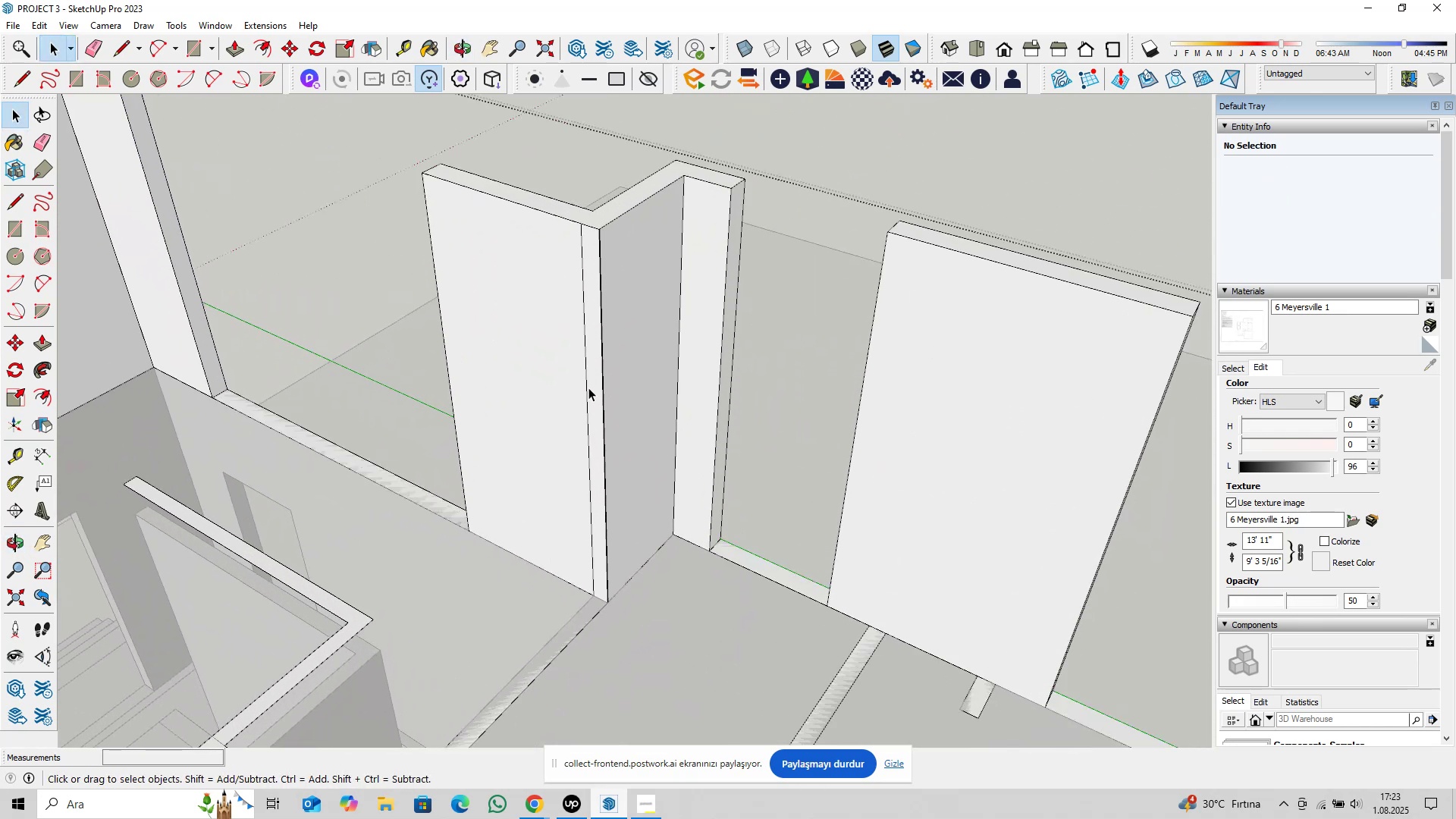 
left_click([588, 388])
 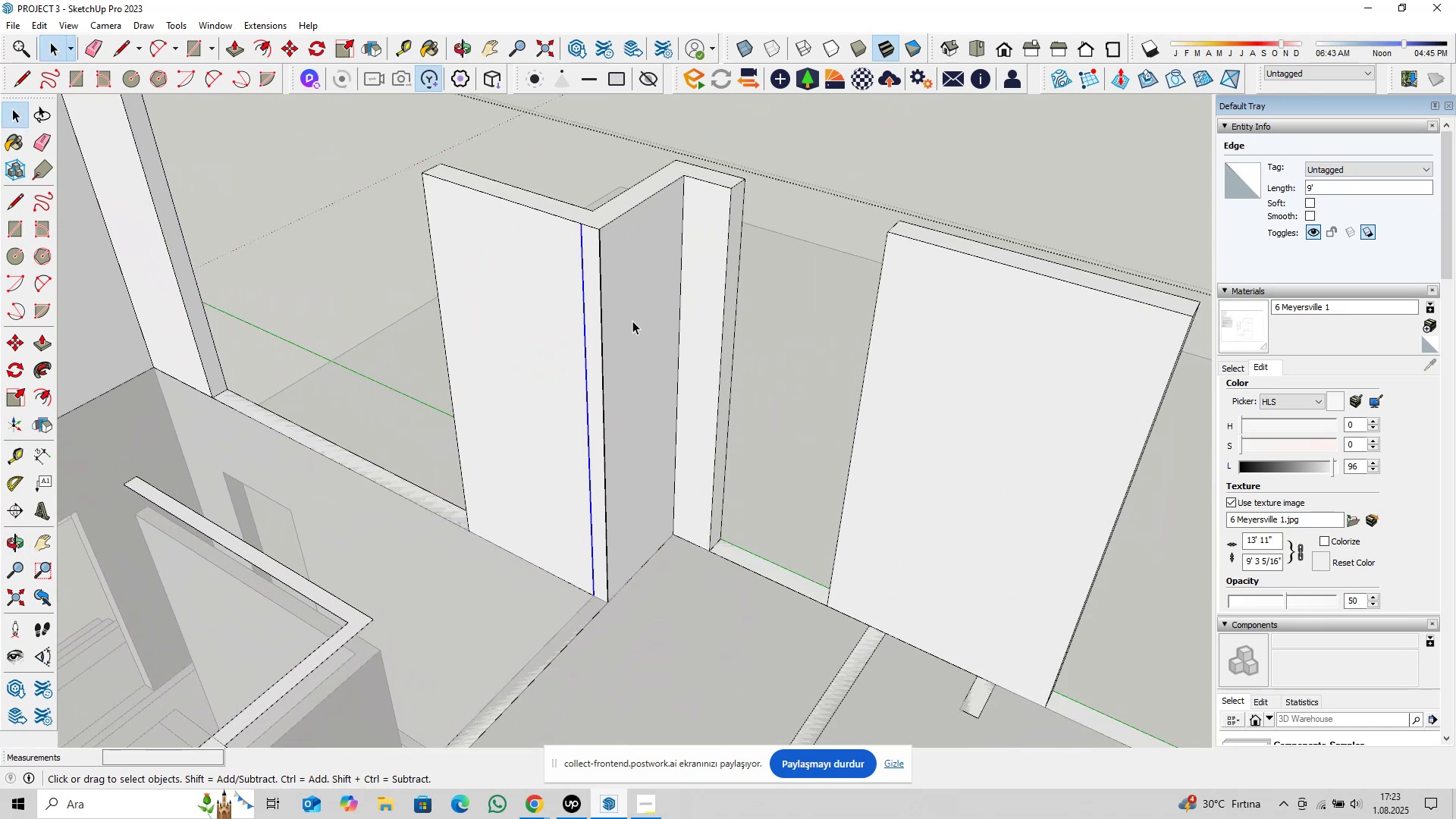 
scroll: coordinate [608, 249], scroll_direction: up, amount: 14.0
 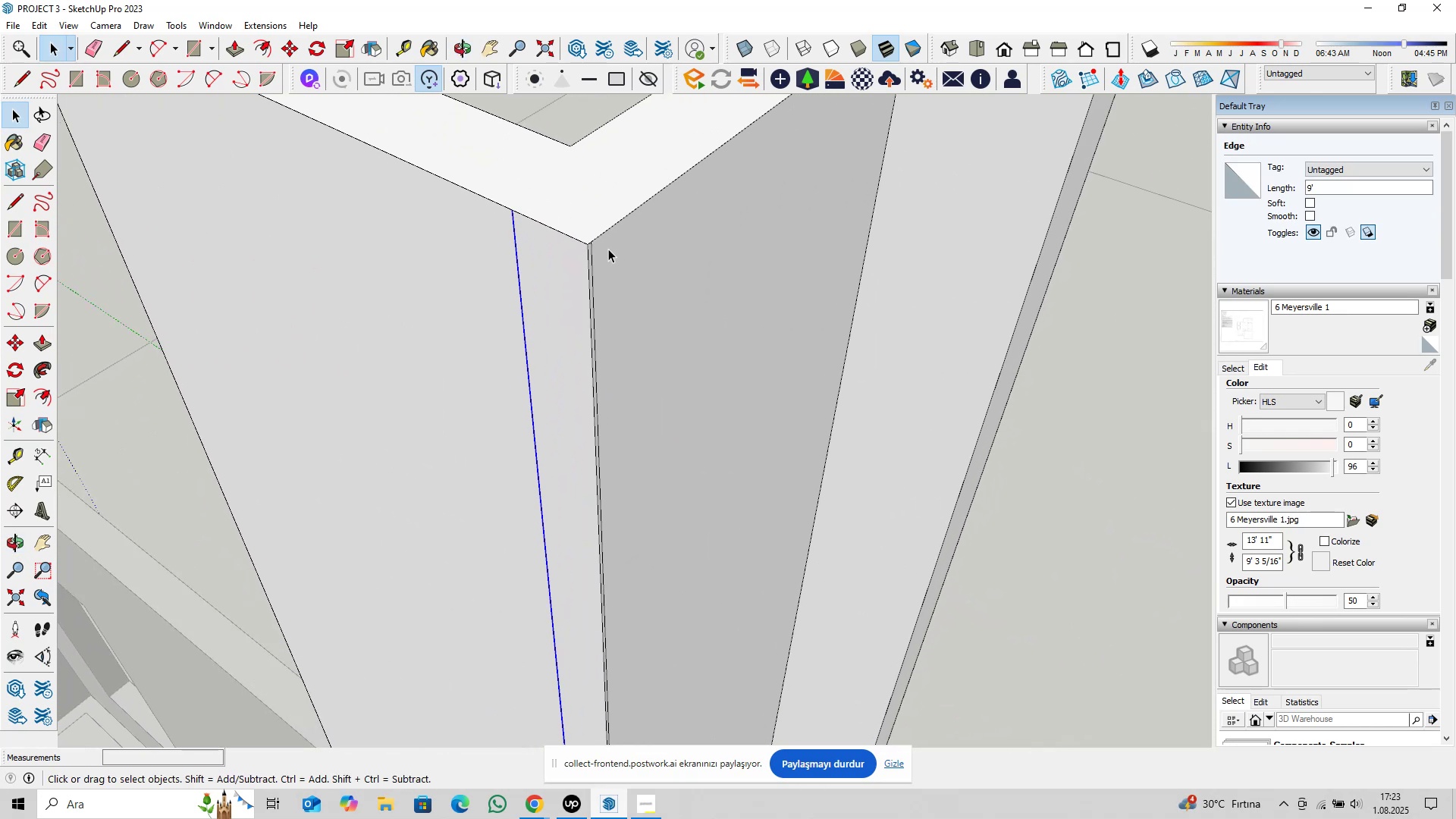 
key(Delete)
 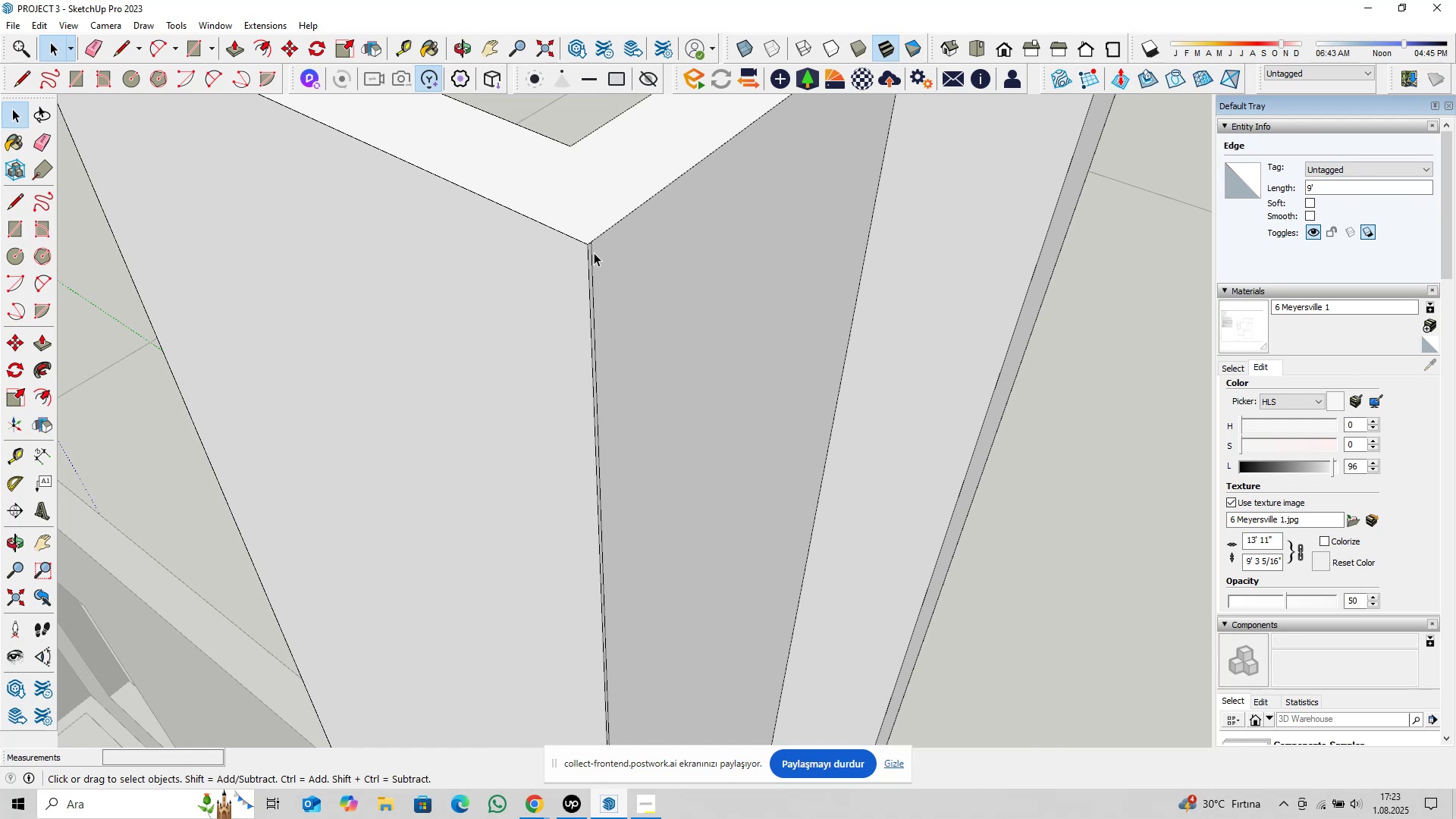 
left_click([594, 253])
 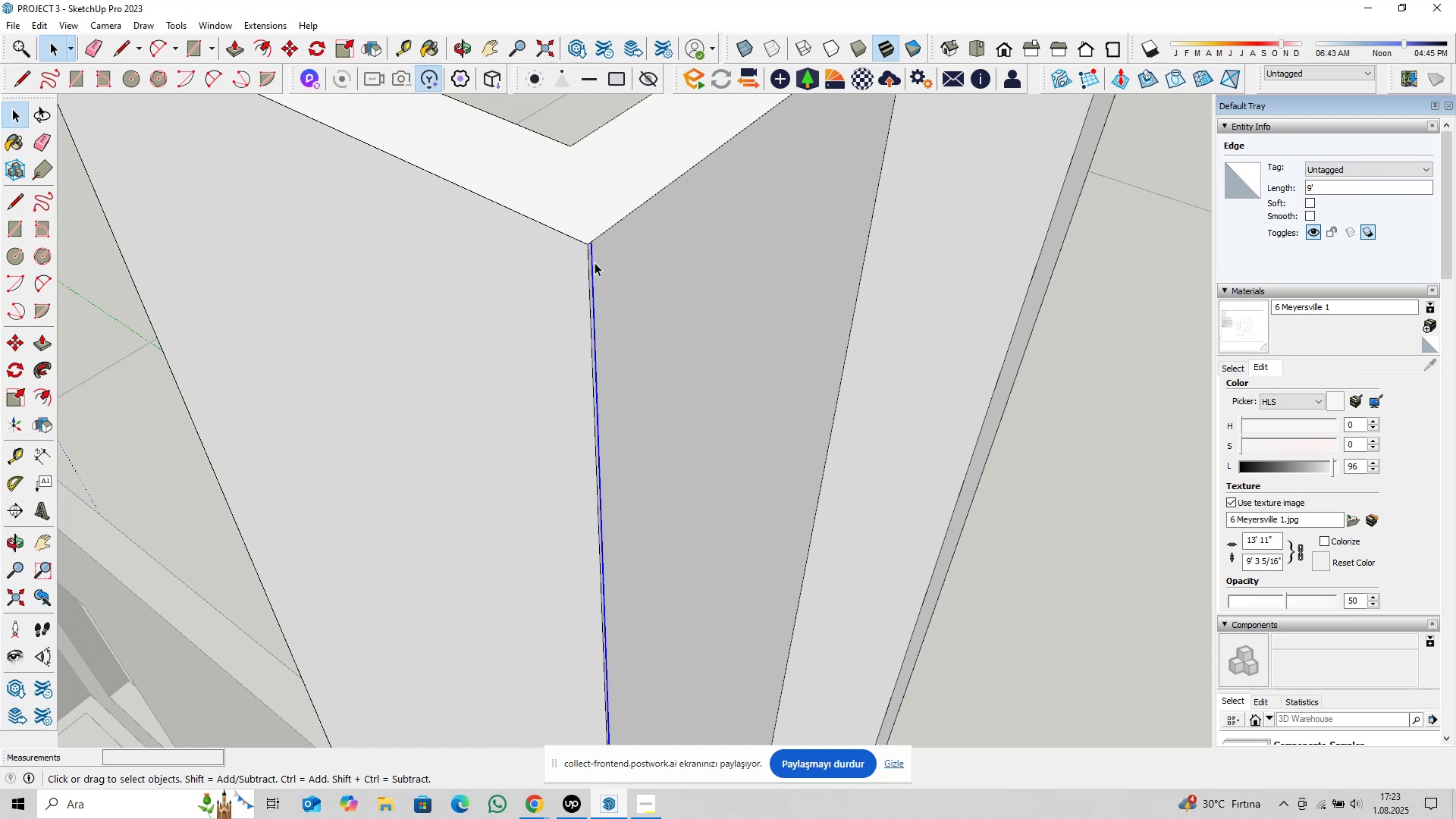 
key(Delete)
 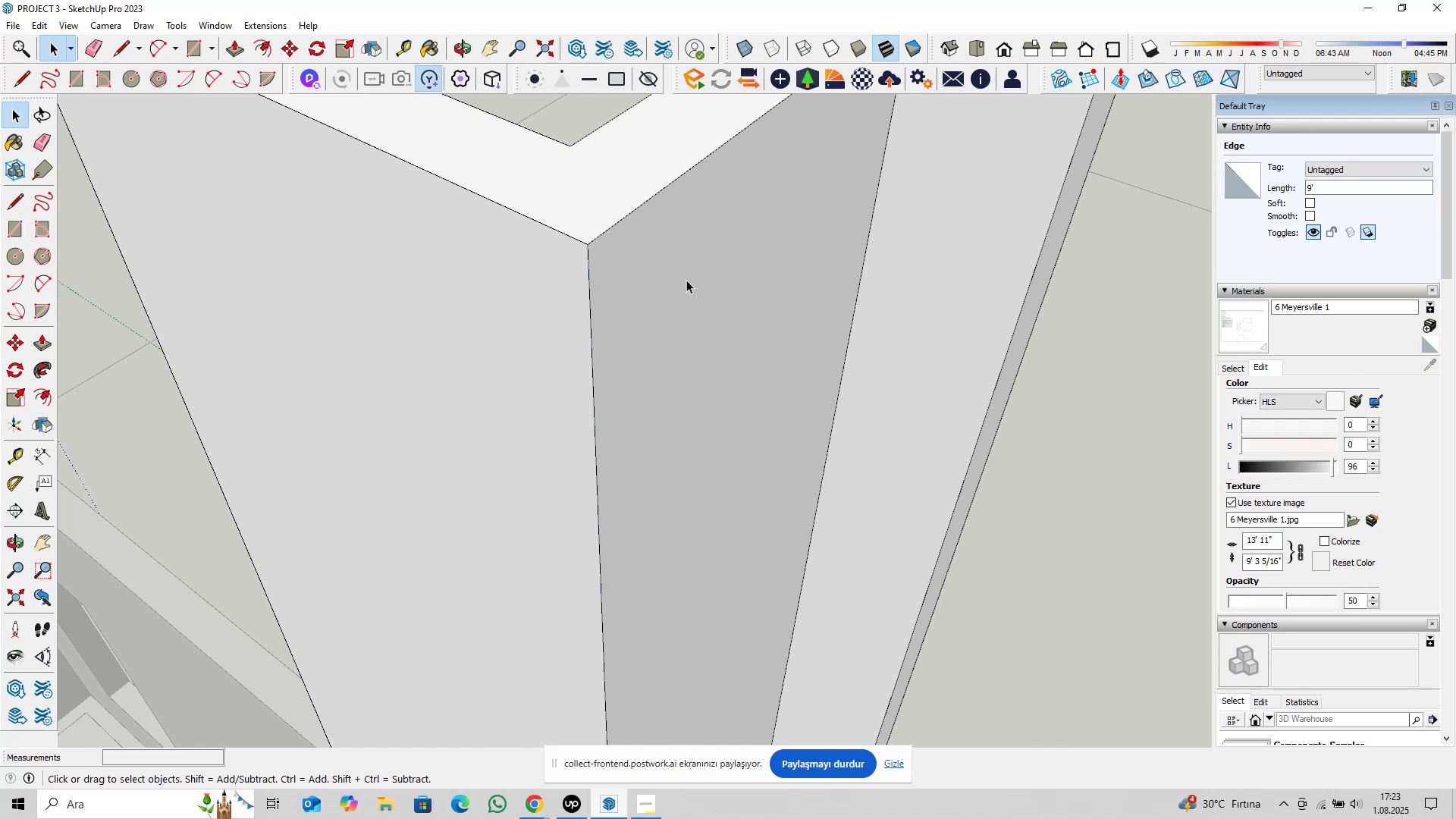 
scroll: coordinate [705, 333], scroll_direction: down, amount: 18.0
 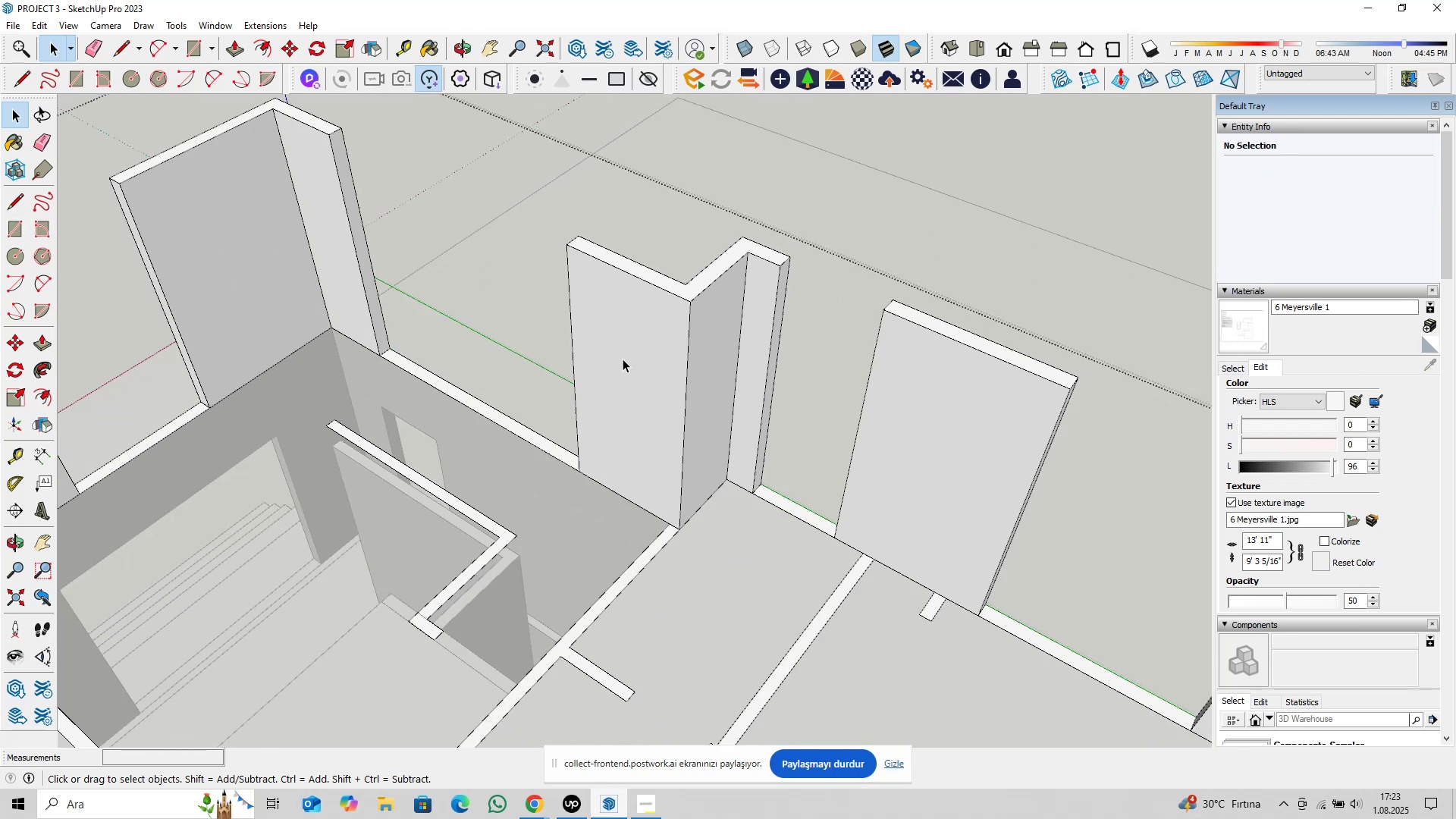 
hold_key(key=ShiftLeft, duration=0.64)
 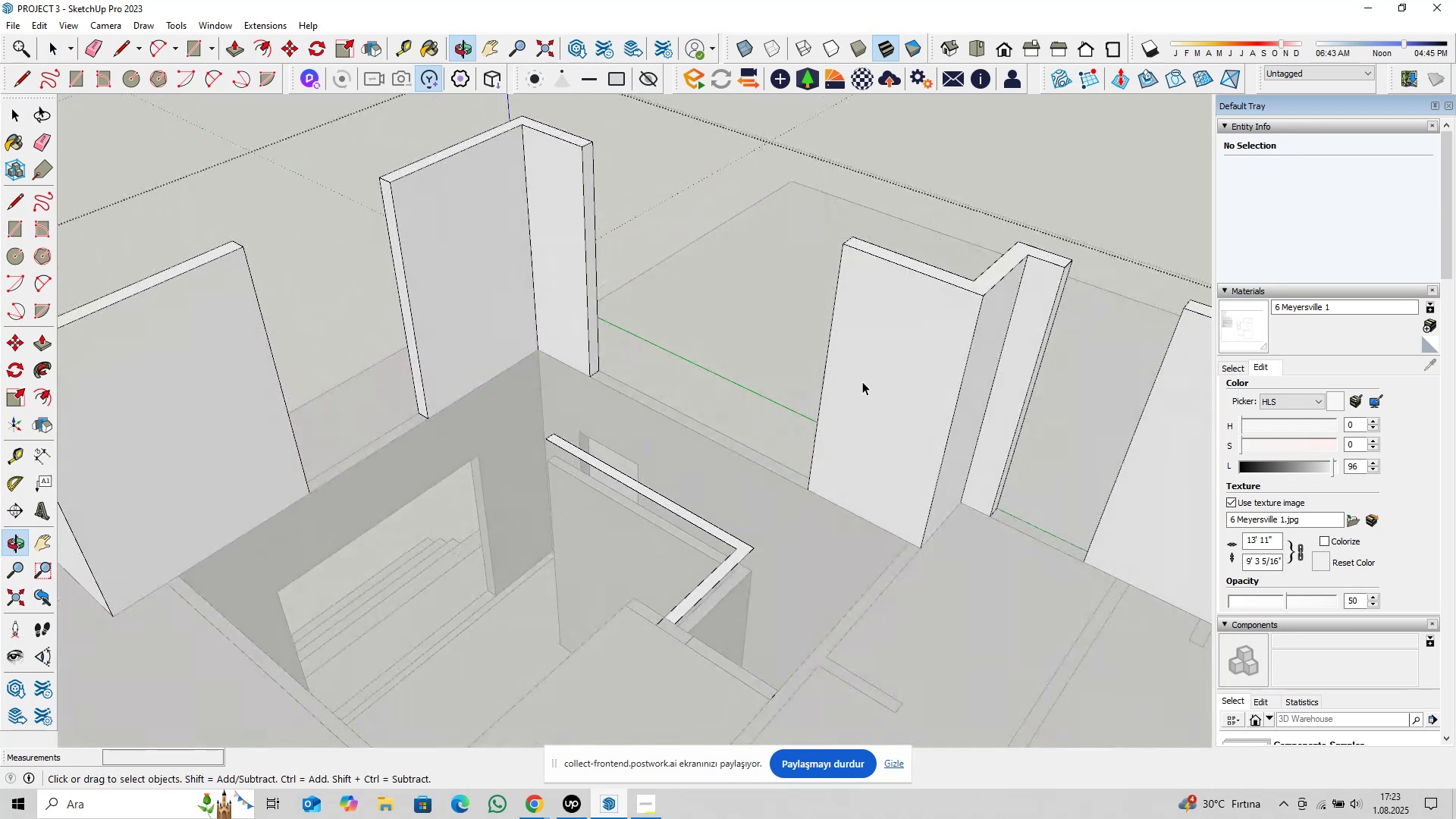 
hold_key(key=ShiftLeft, duration=0.51)
 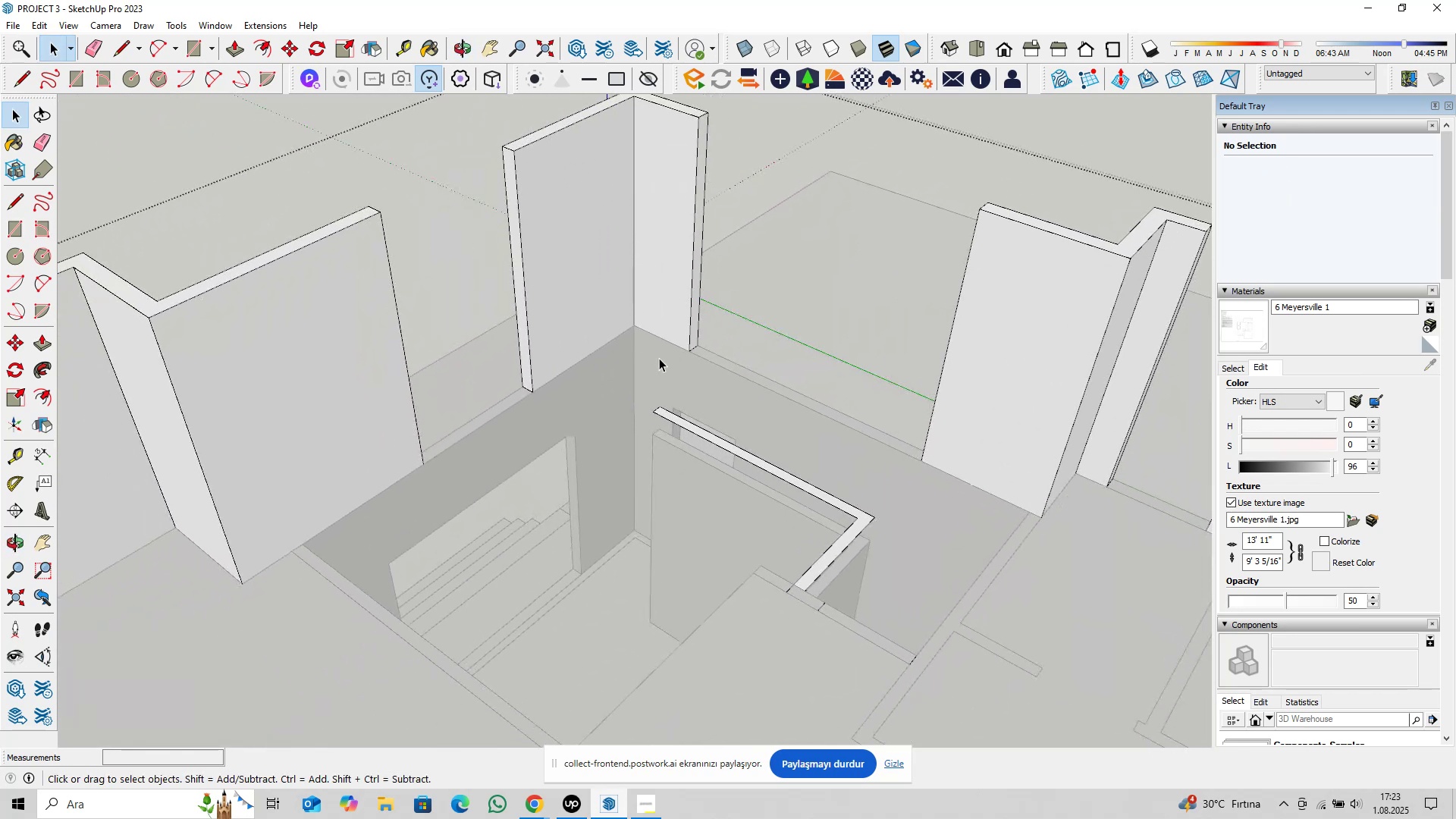 
scroll: coordinate [675, 434], scroll_direction: down, amount: 5.0
 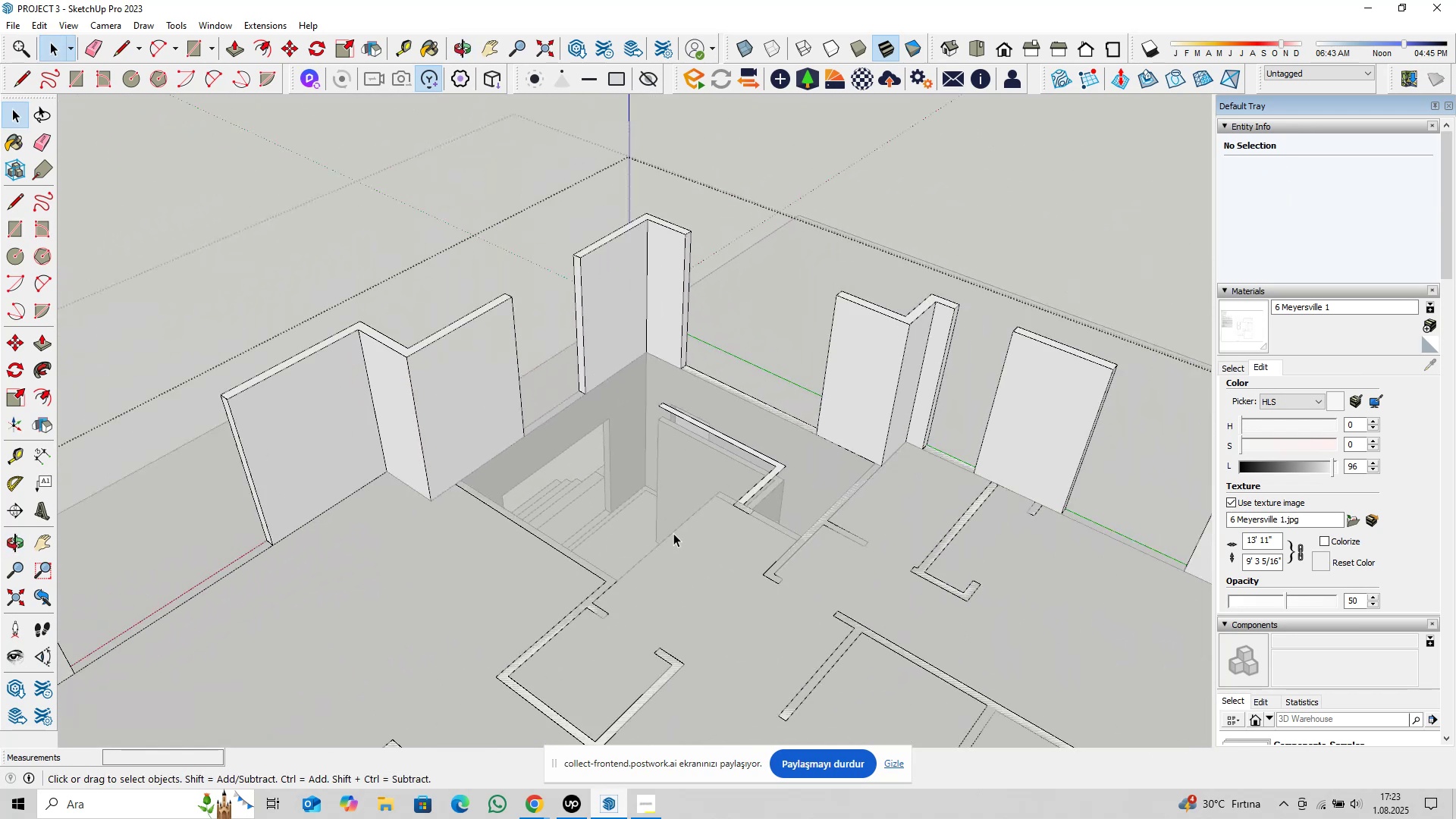 
hold_key(key=ShiftLeft, duration=0.52)
 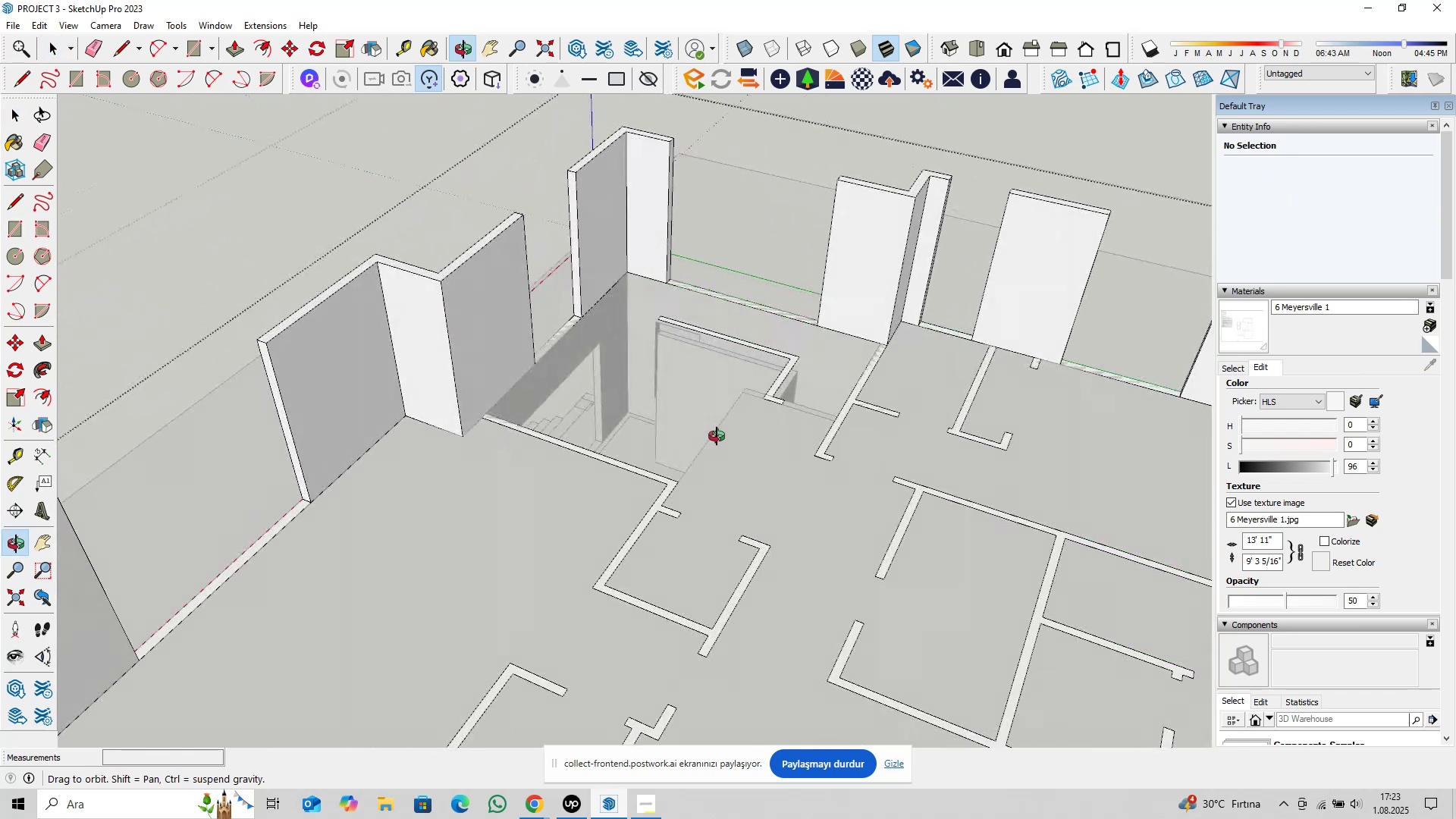 
hold_key(key=ShiftLeft, duration=0.45)
 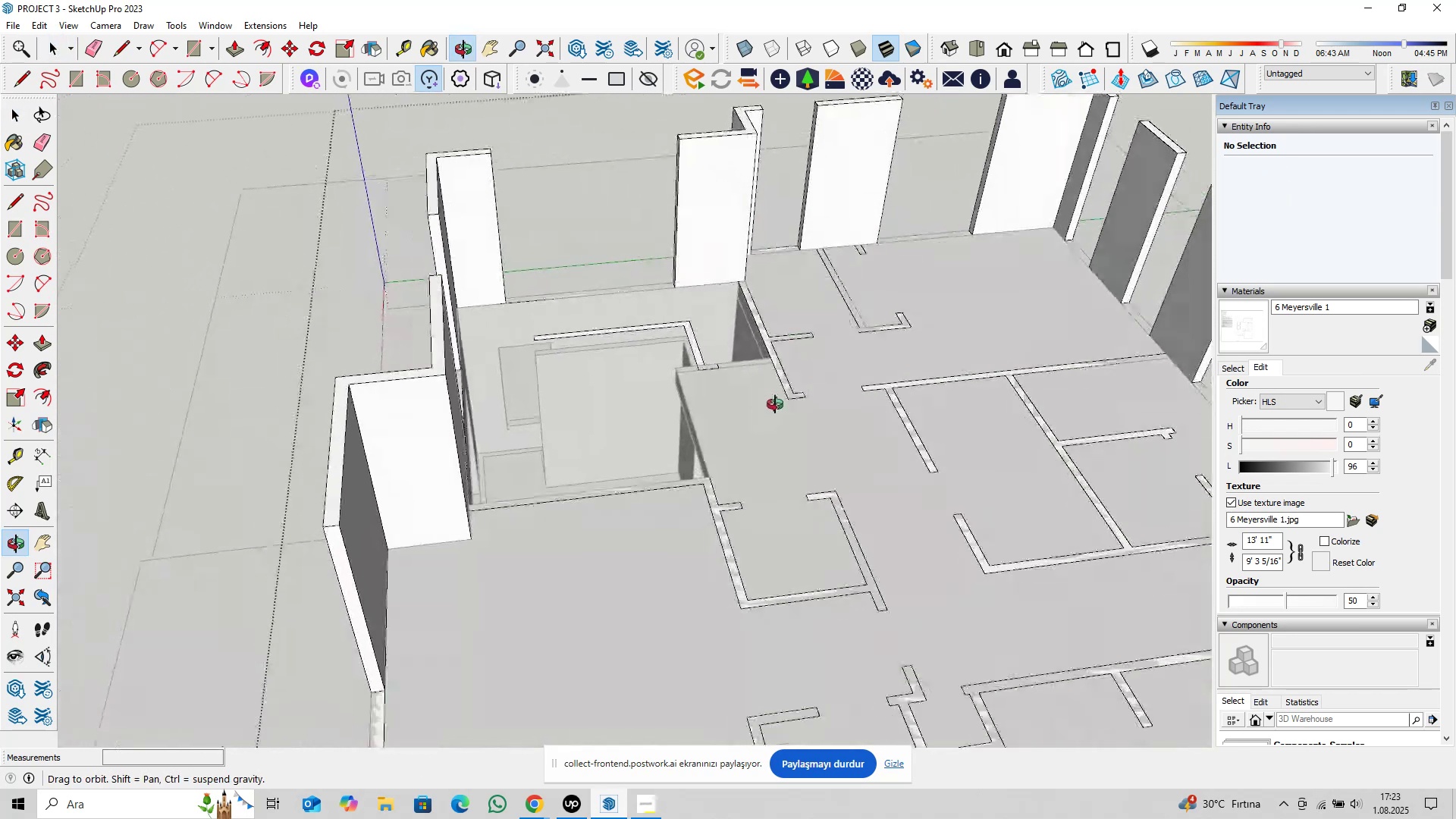 
hold_key(key=ShiftLeft, duration=0.47)
 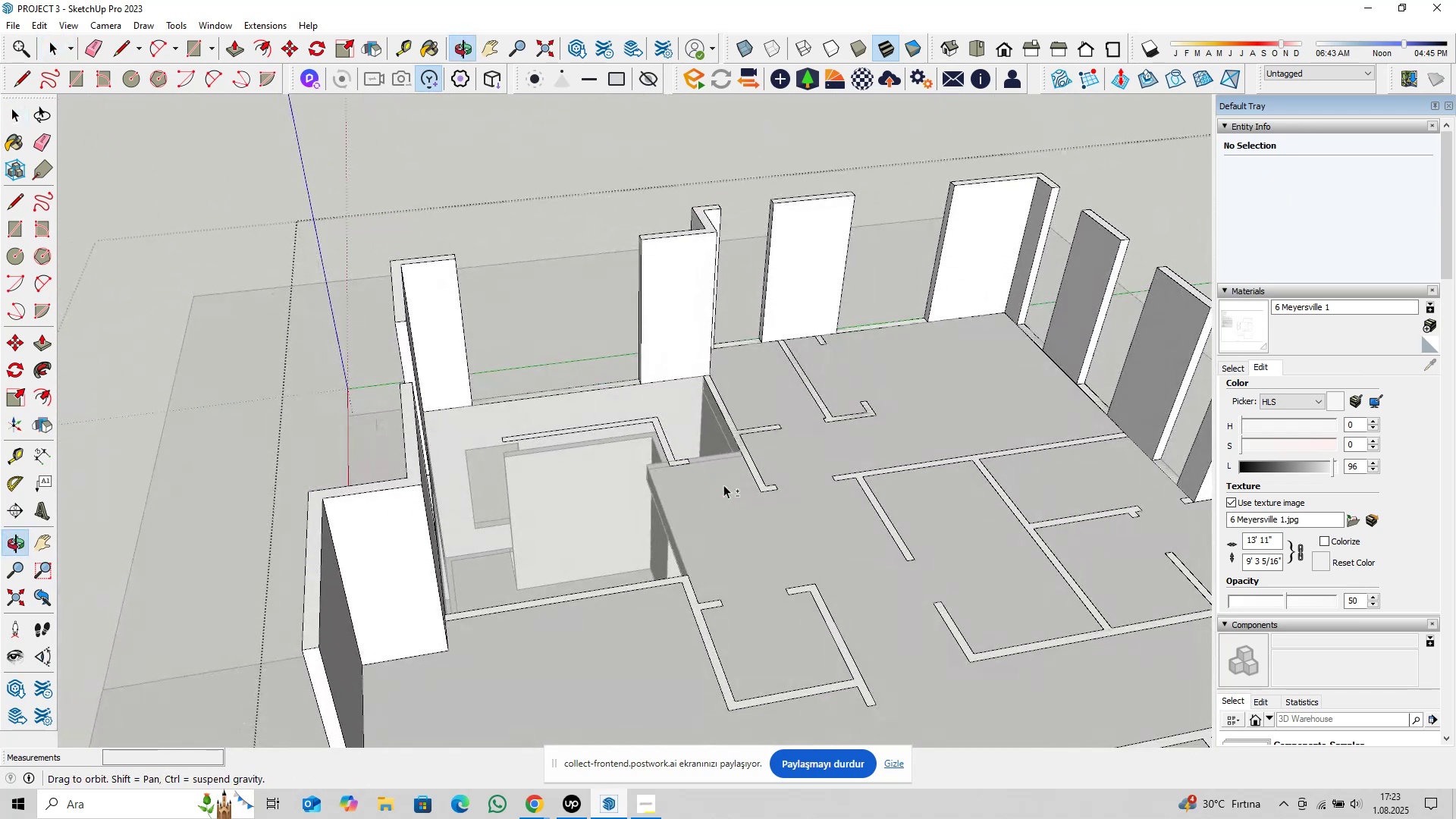 
hold_key(key=ShiftLeft, duration=0.43)
 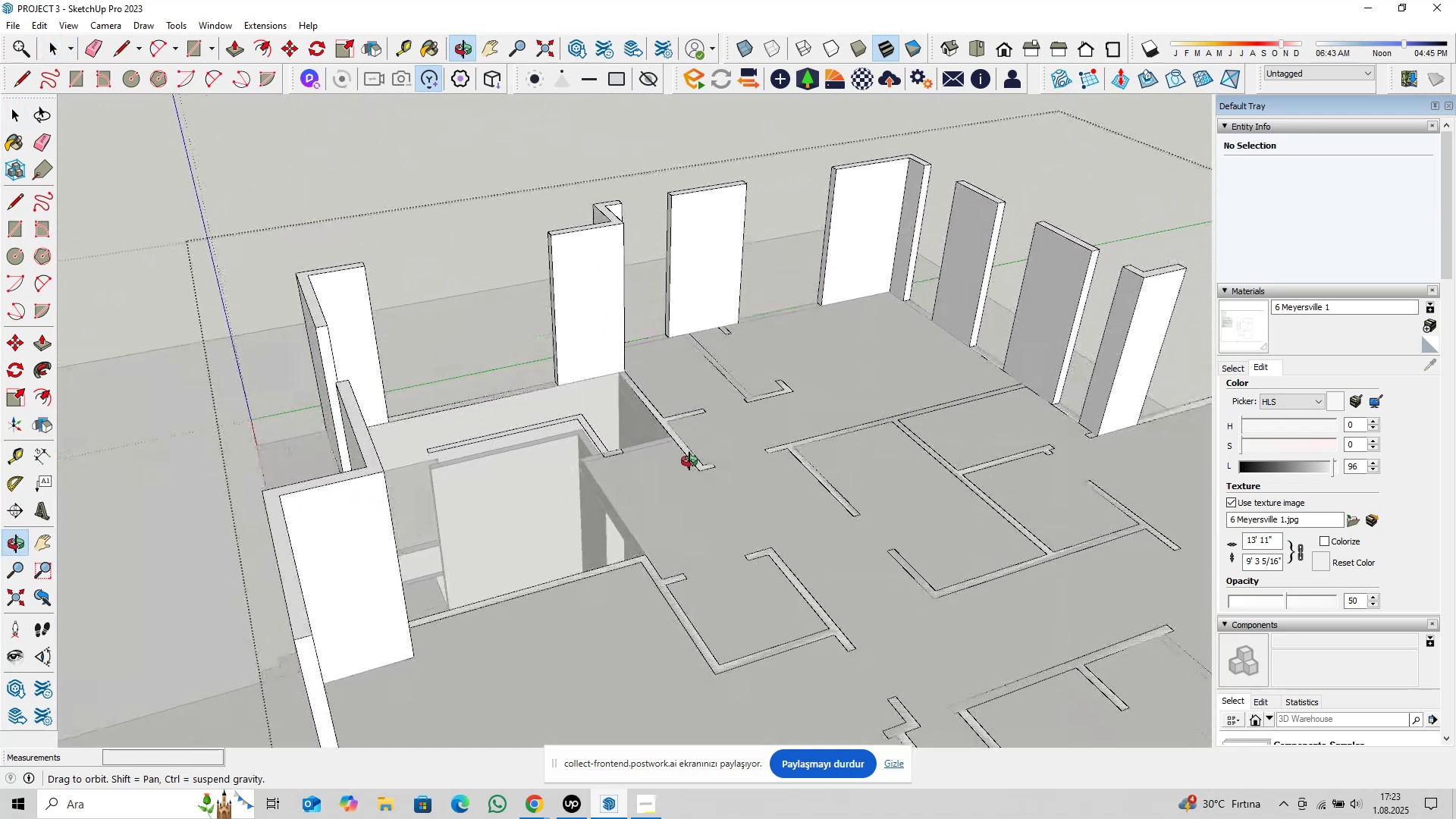 
scroll: coordinate [619, 443], scroll_direction: up, amount: 5.0
 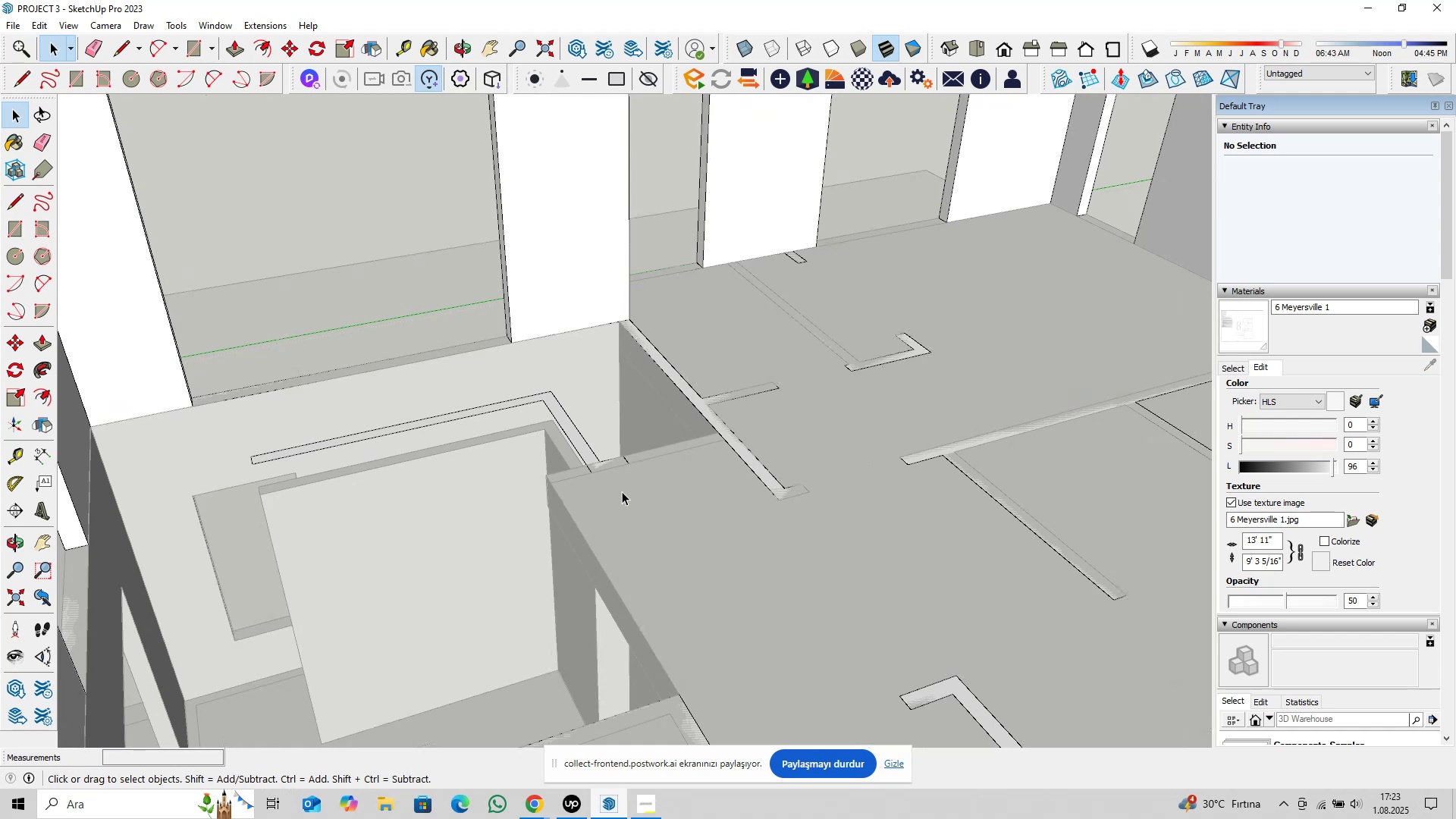 
key(P)
 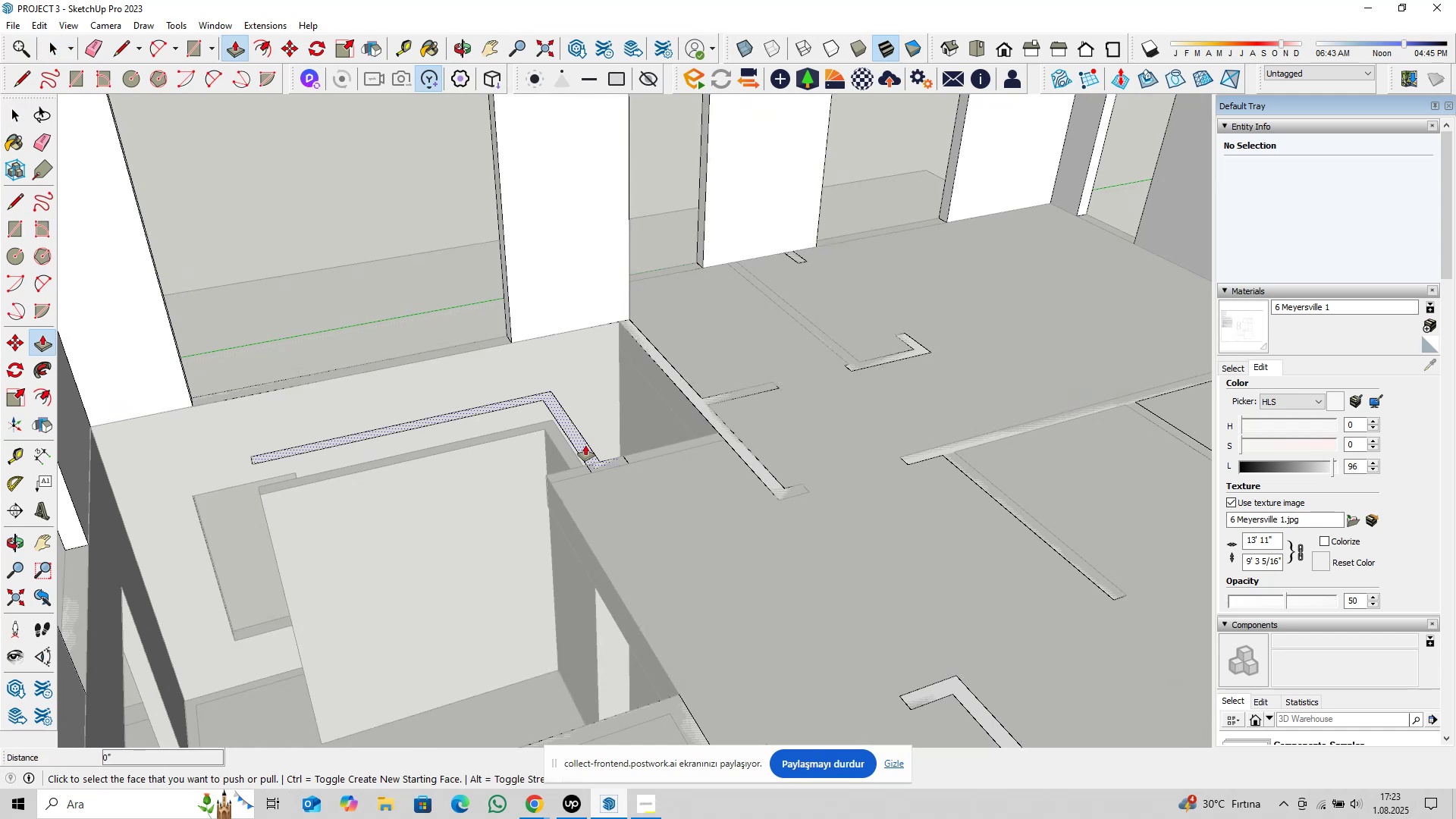 
left_click([585, 445])
 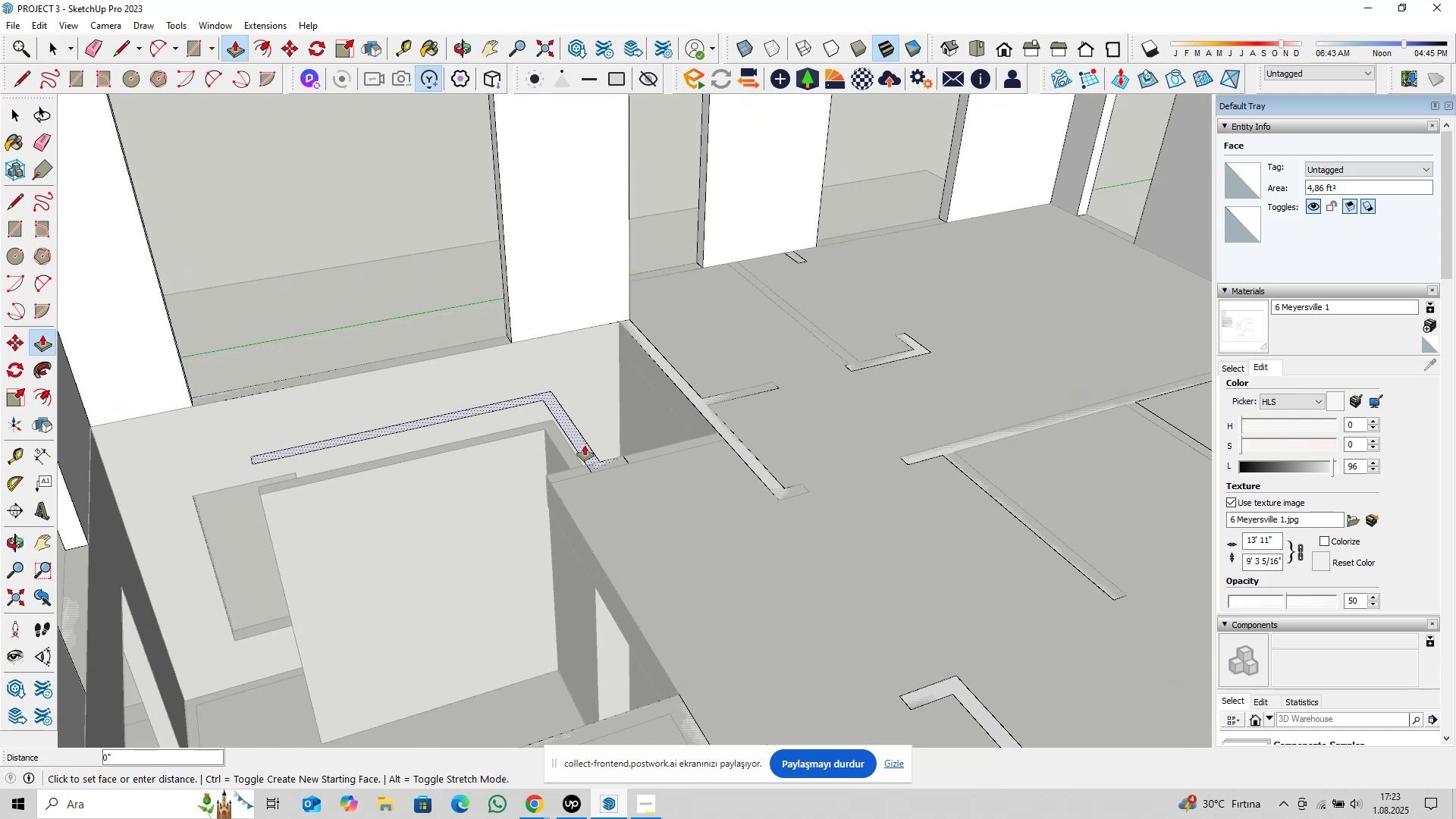 
key(Control+ControlLeft)
 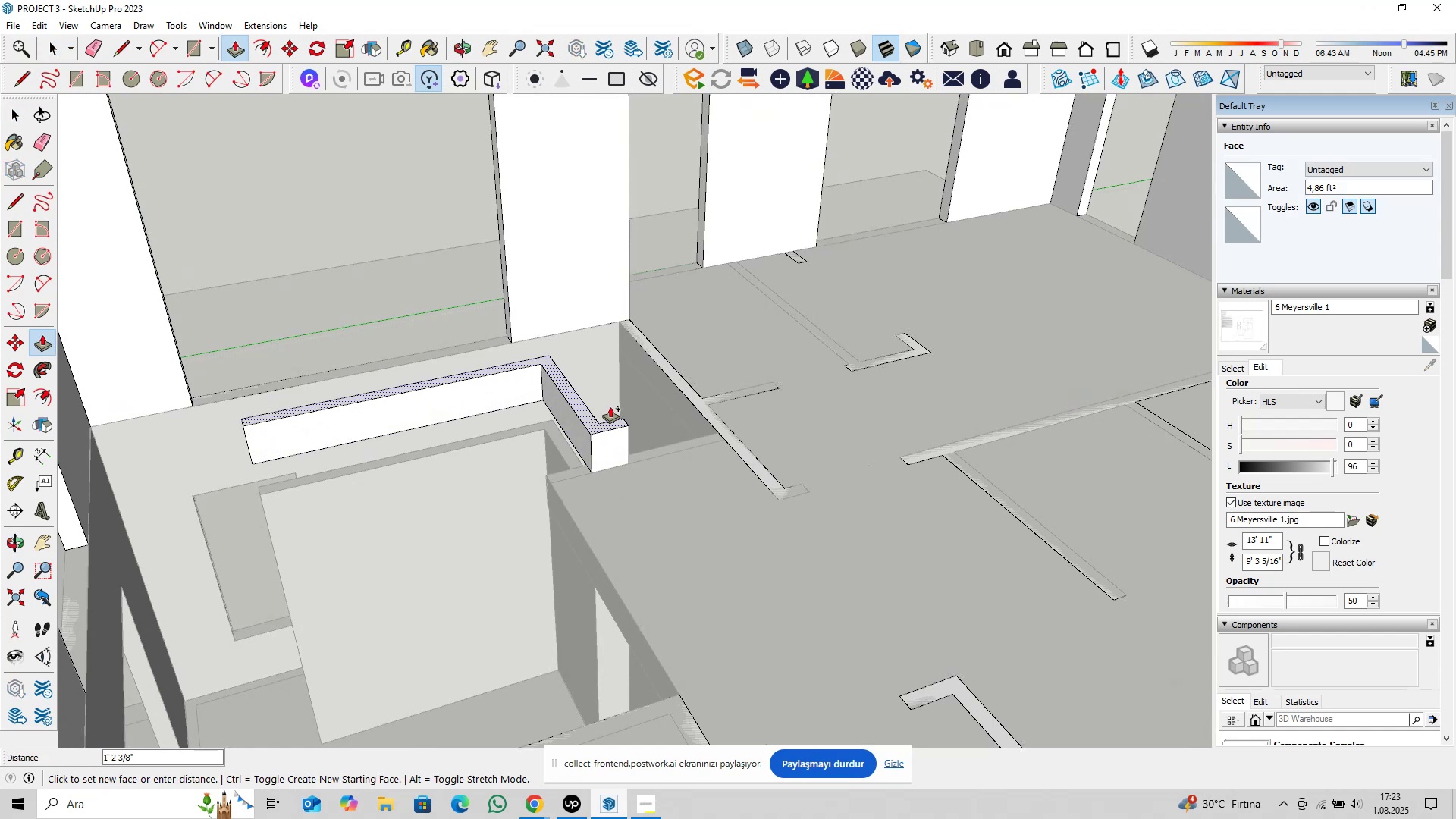 
key(8)
 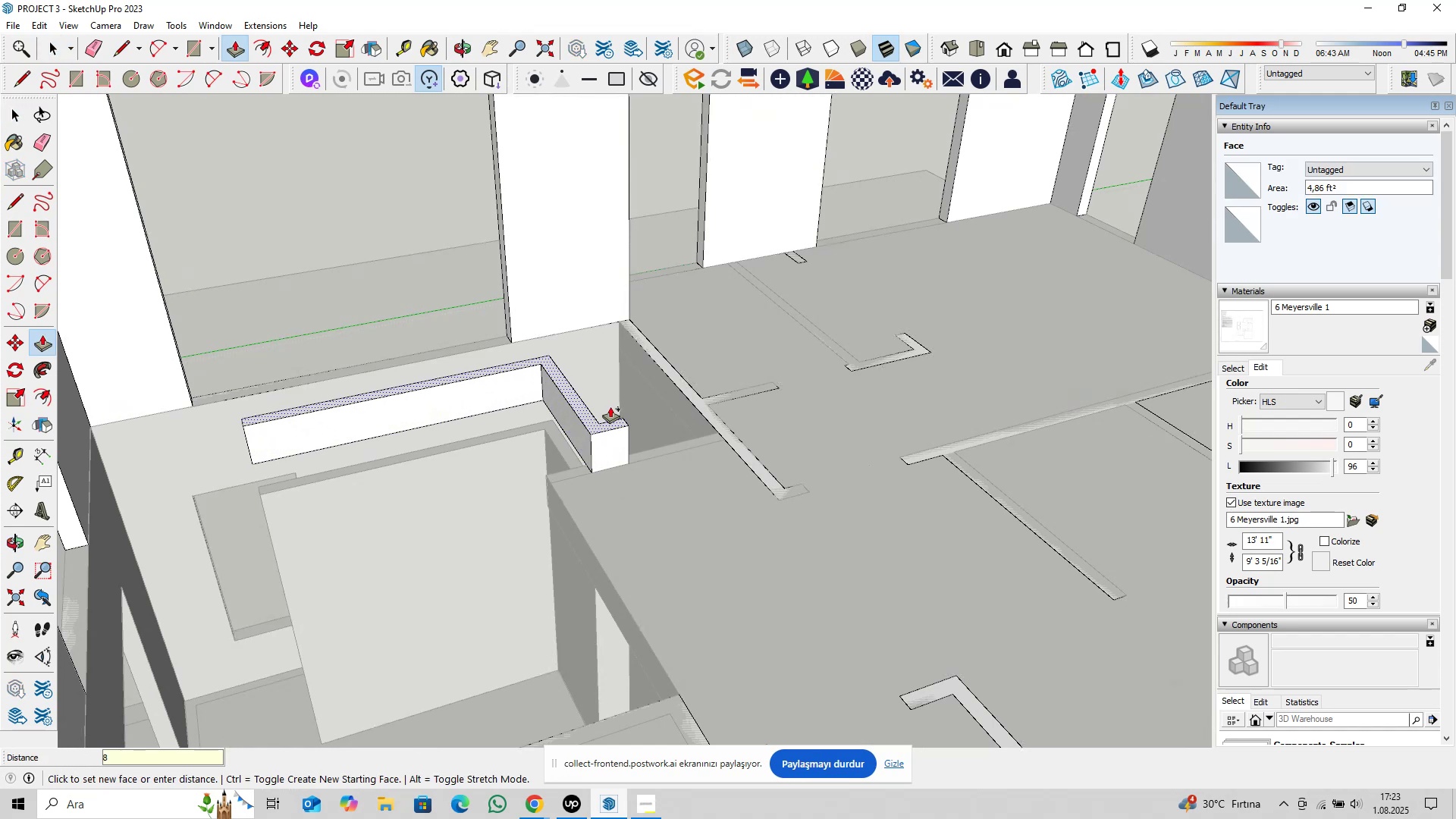 
key(Shift+ShiftLeft)
 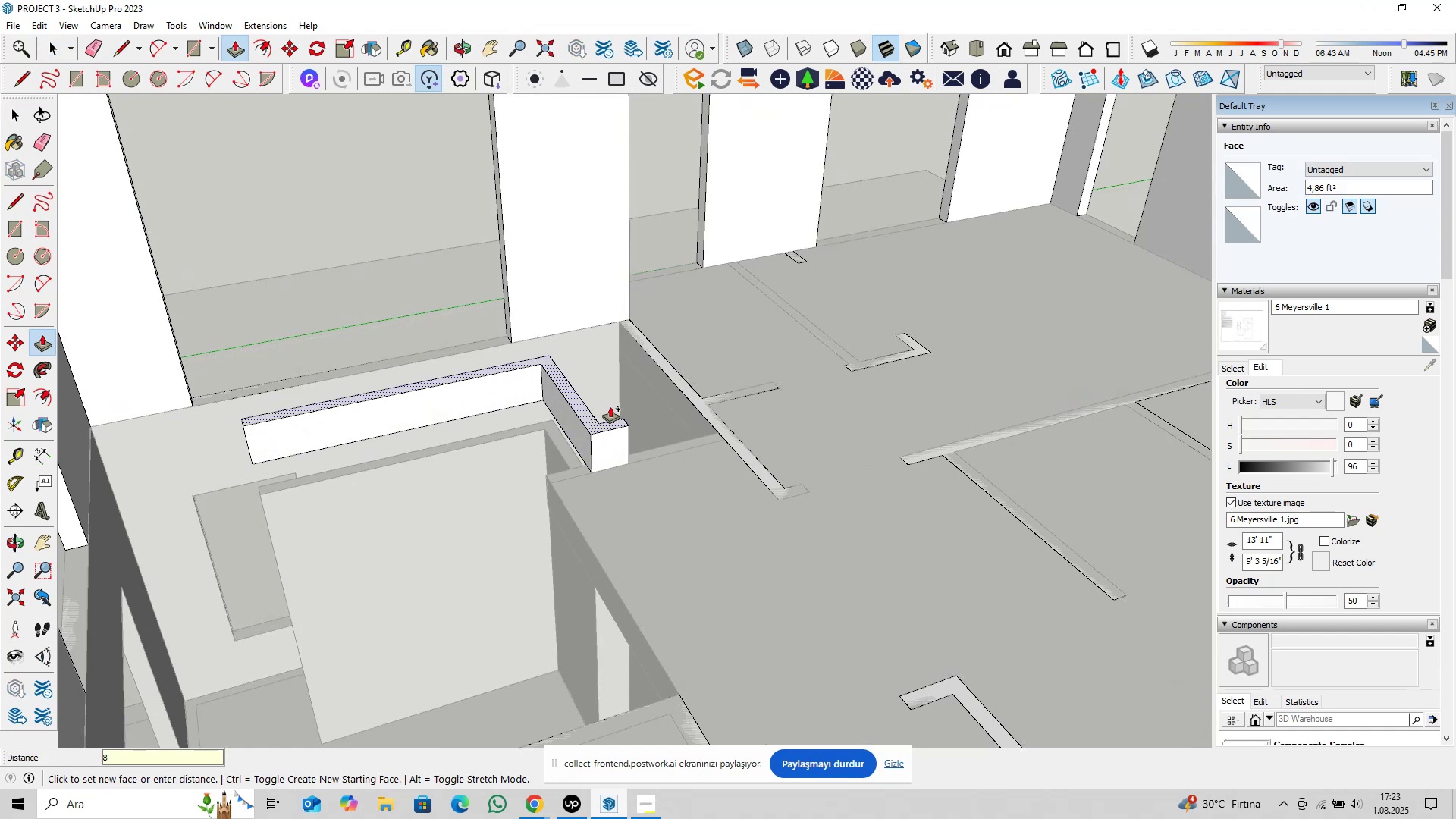 
key(Shift+2)
 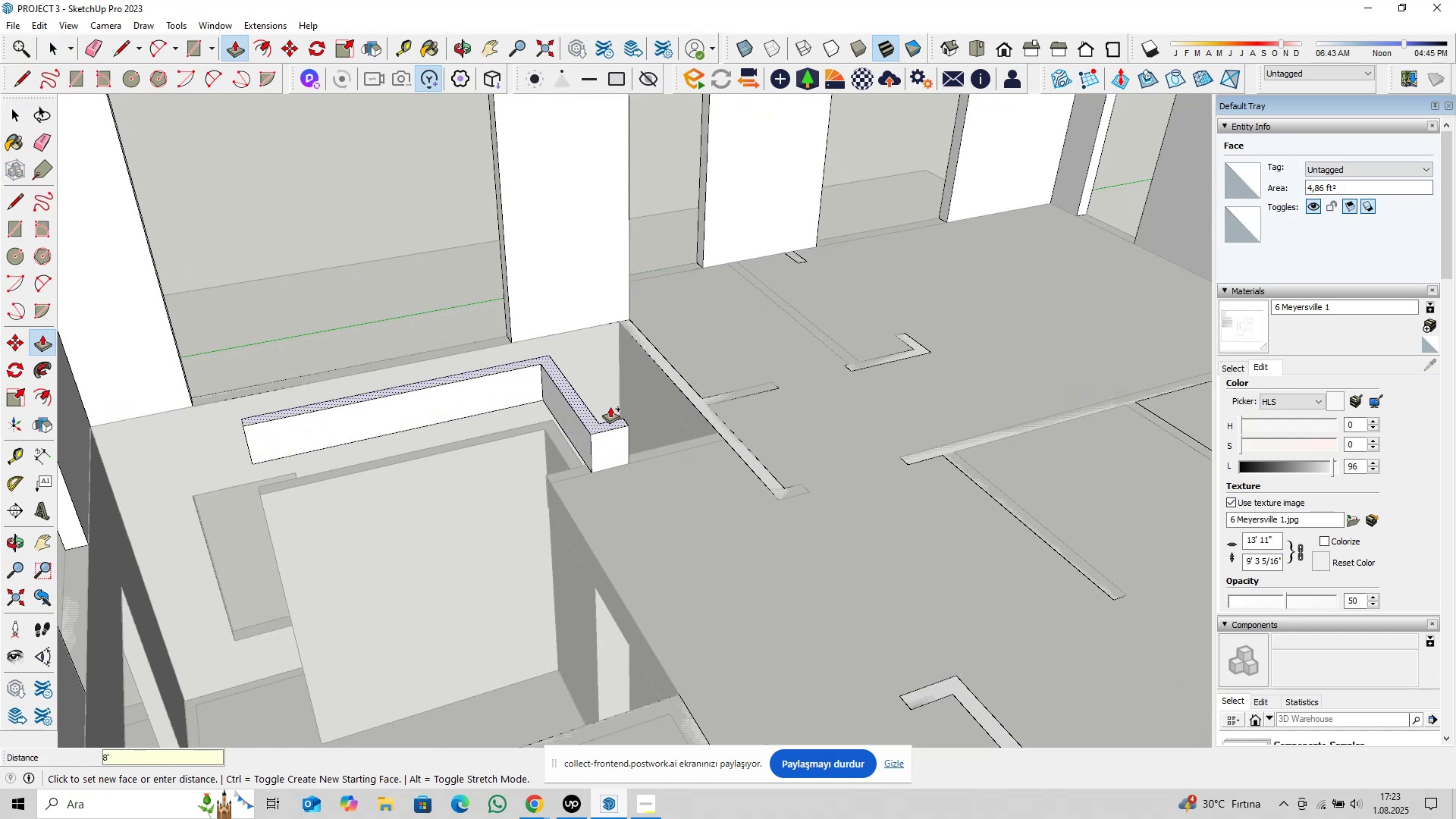 
key(Enter)
 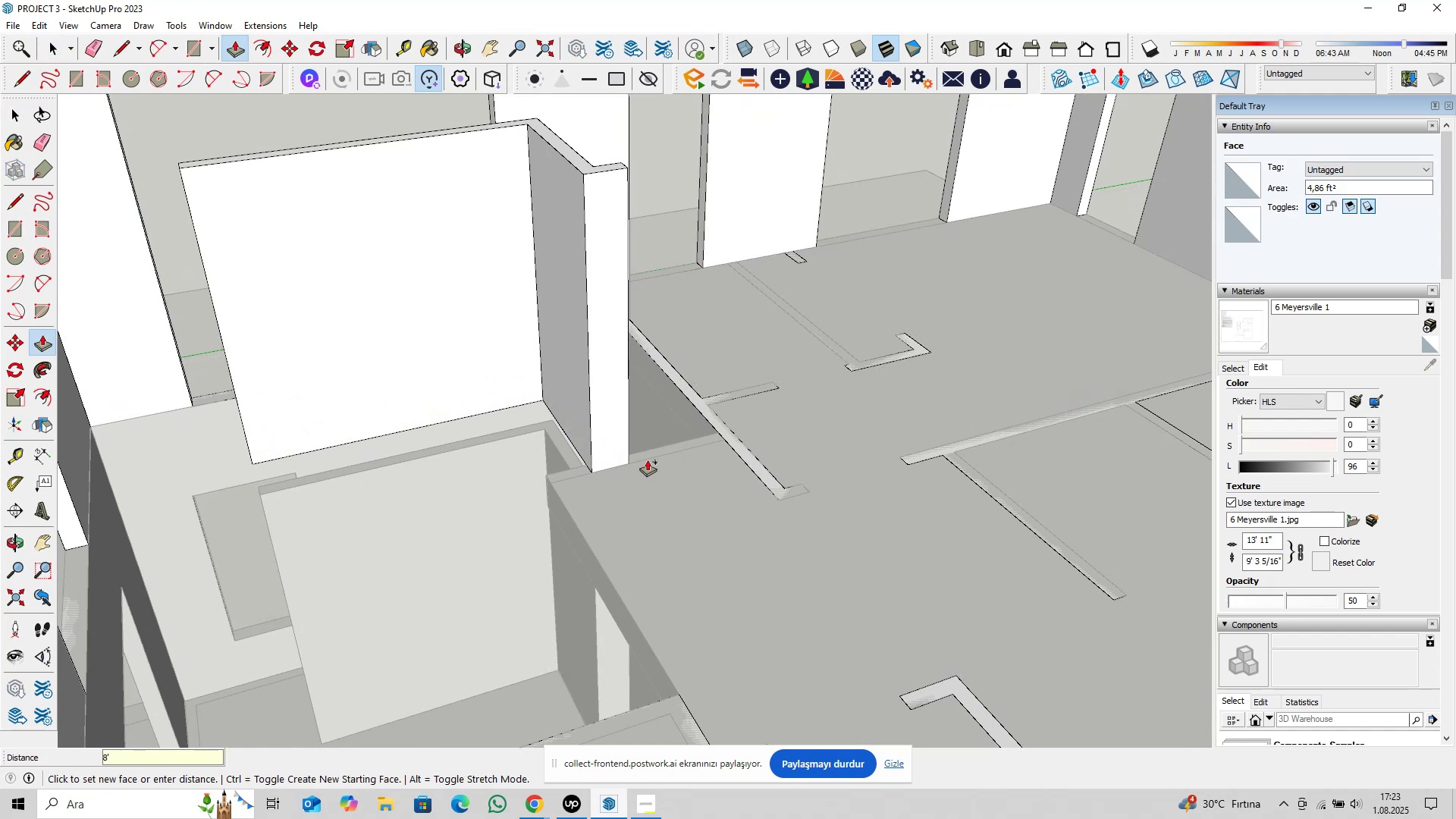 
scroll: coordinate [648, 505], scroll_direction: down, amount: 5.0
 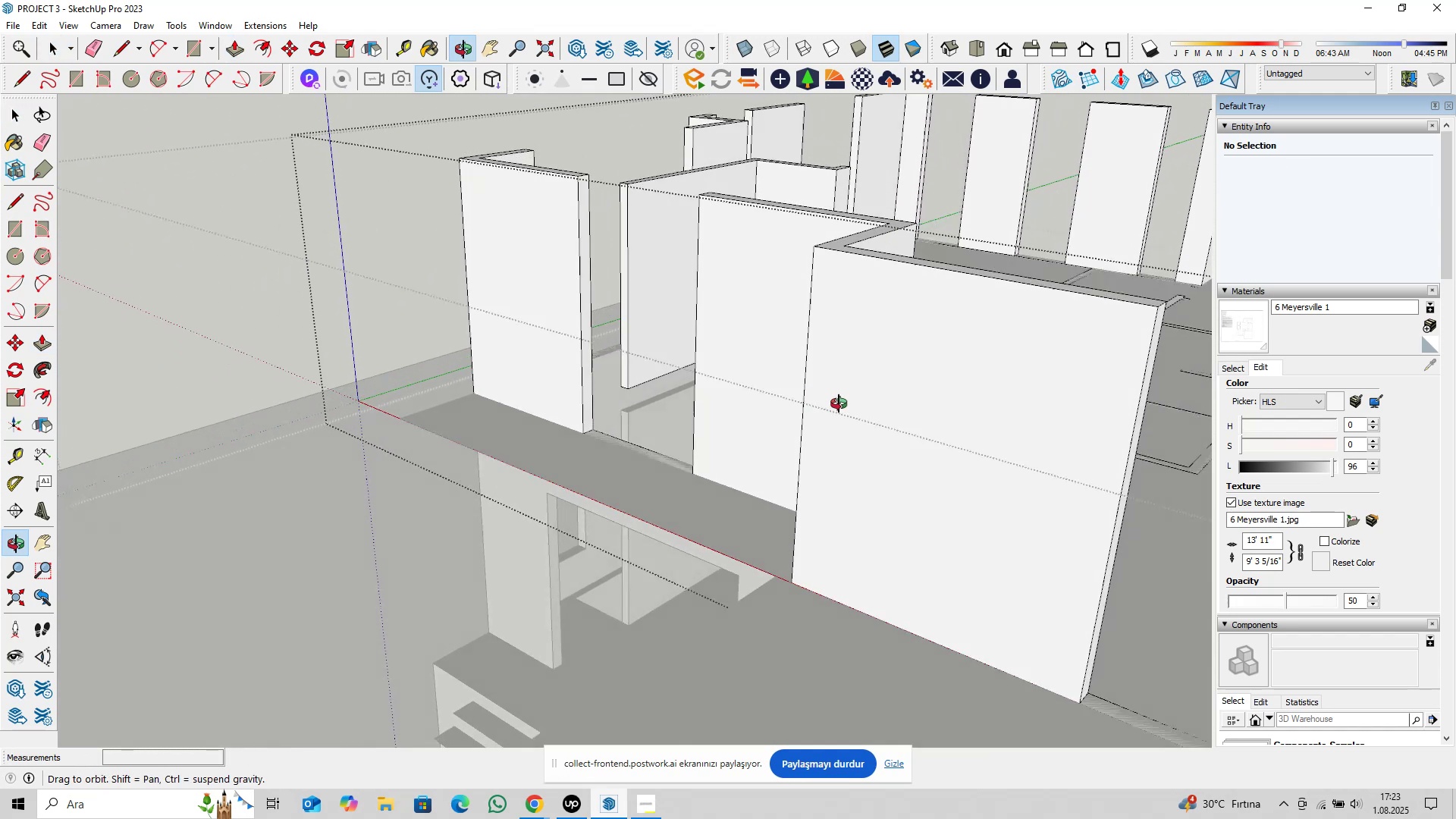 
key(Space)
 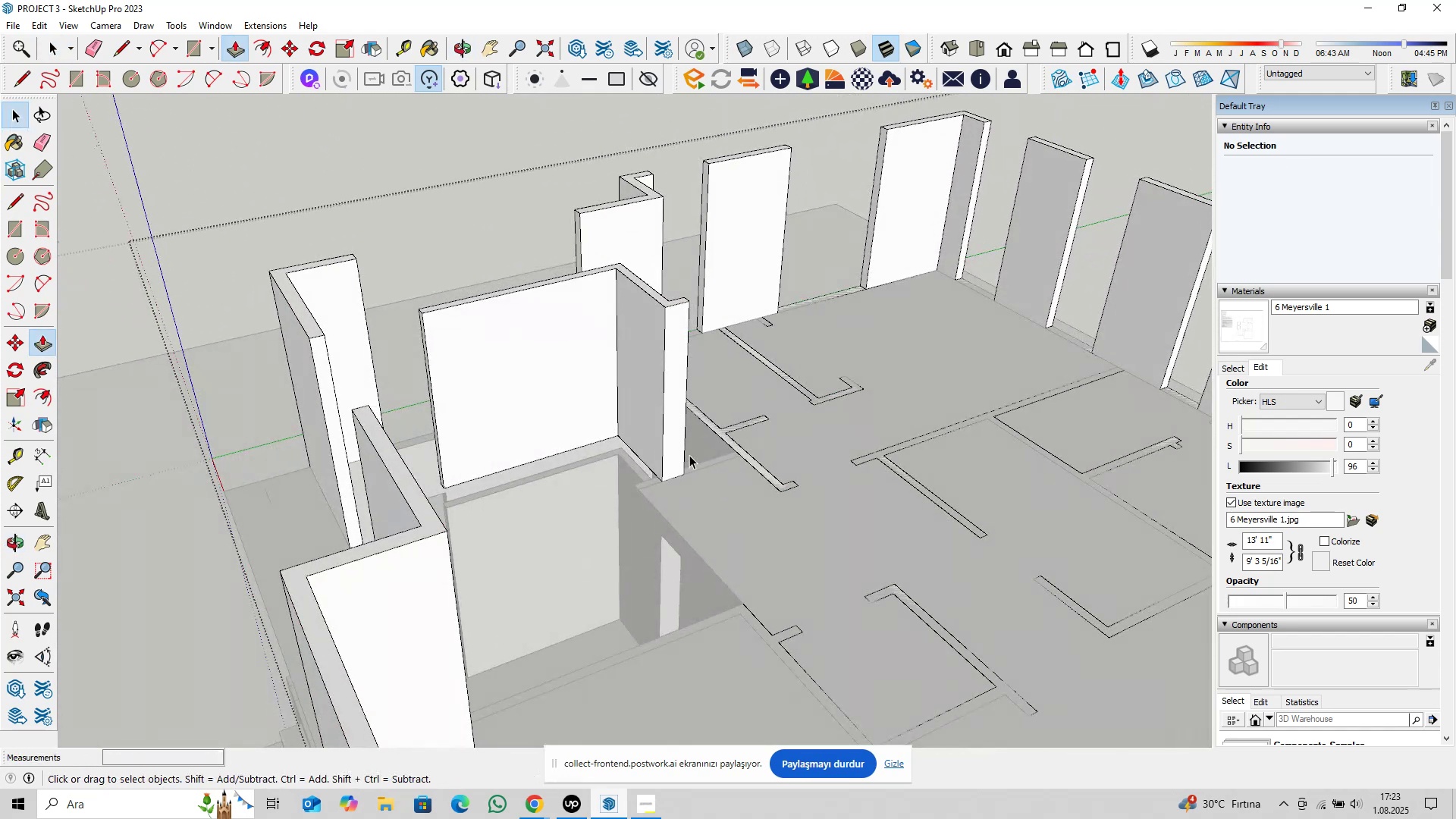 
scroll: coordinate [689, 406], scroll_direction: up, amount: 19.0
 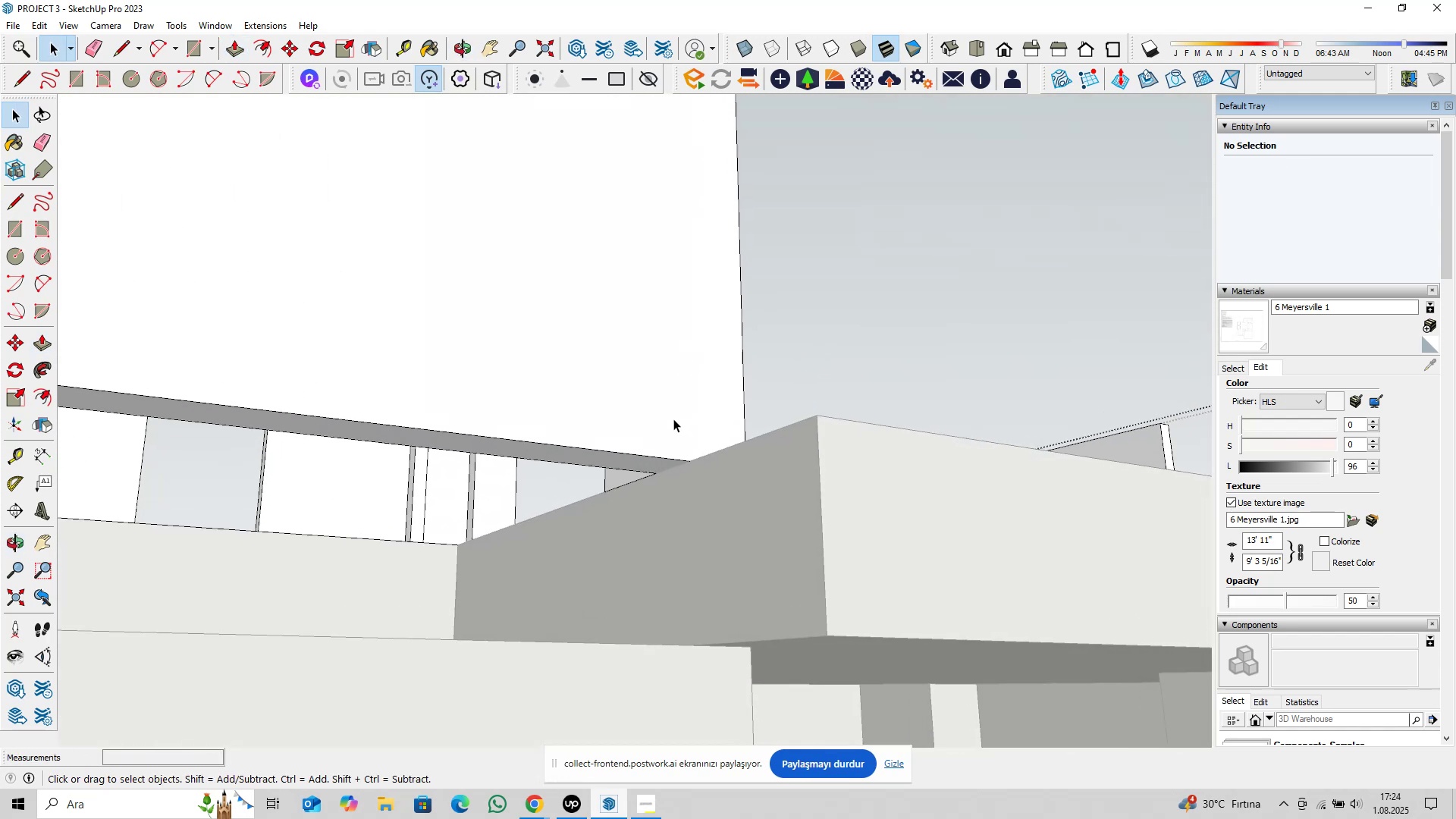 
type(pl)
 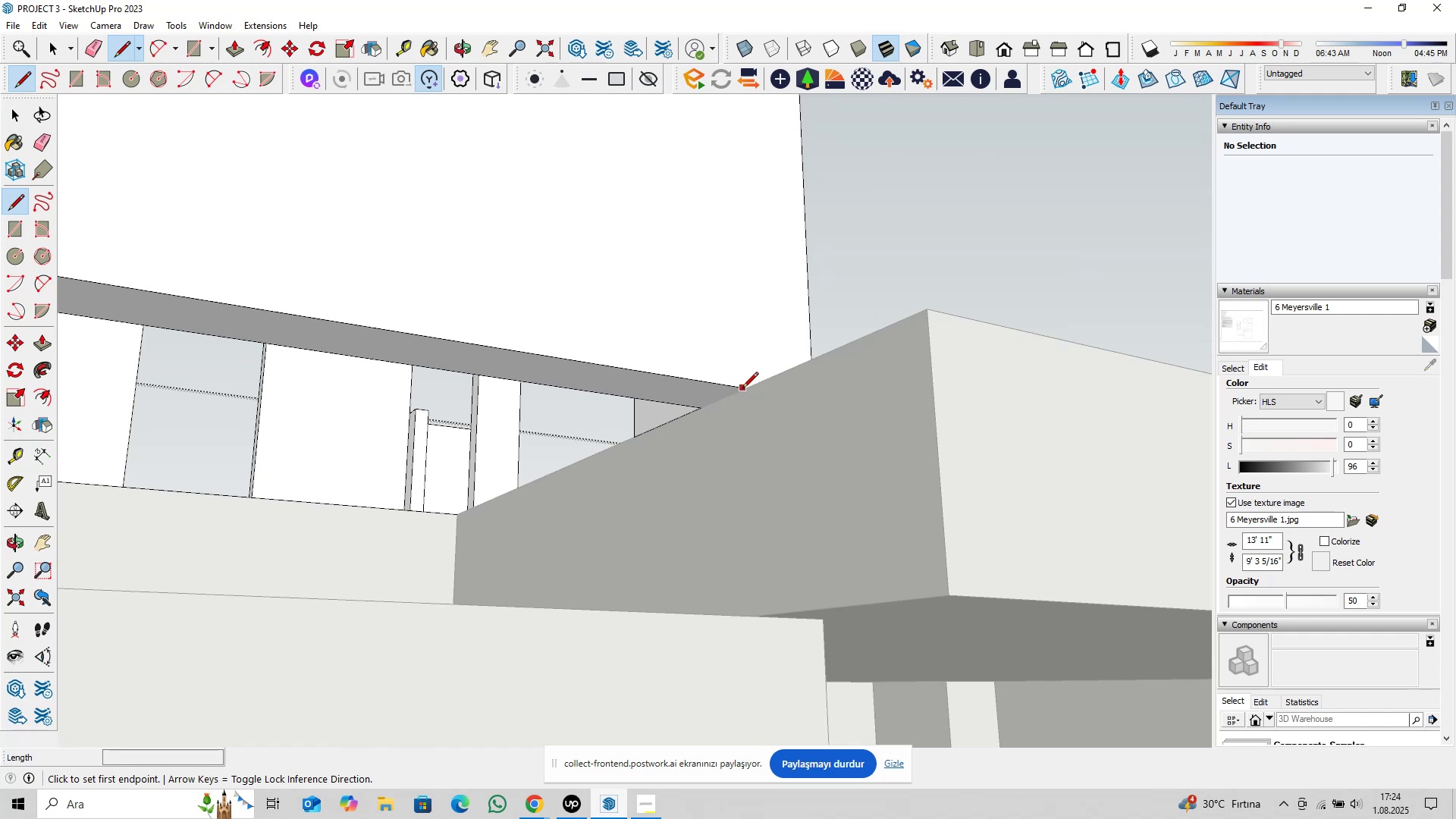 
scroll: coordinate [708, 423], scroll_direction: up, amount: 2.0
 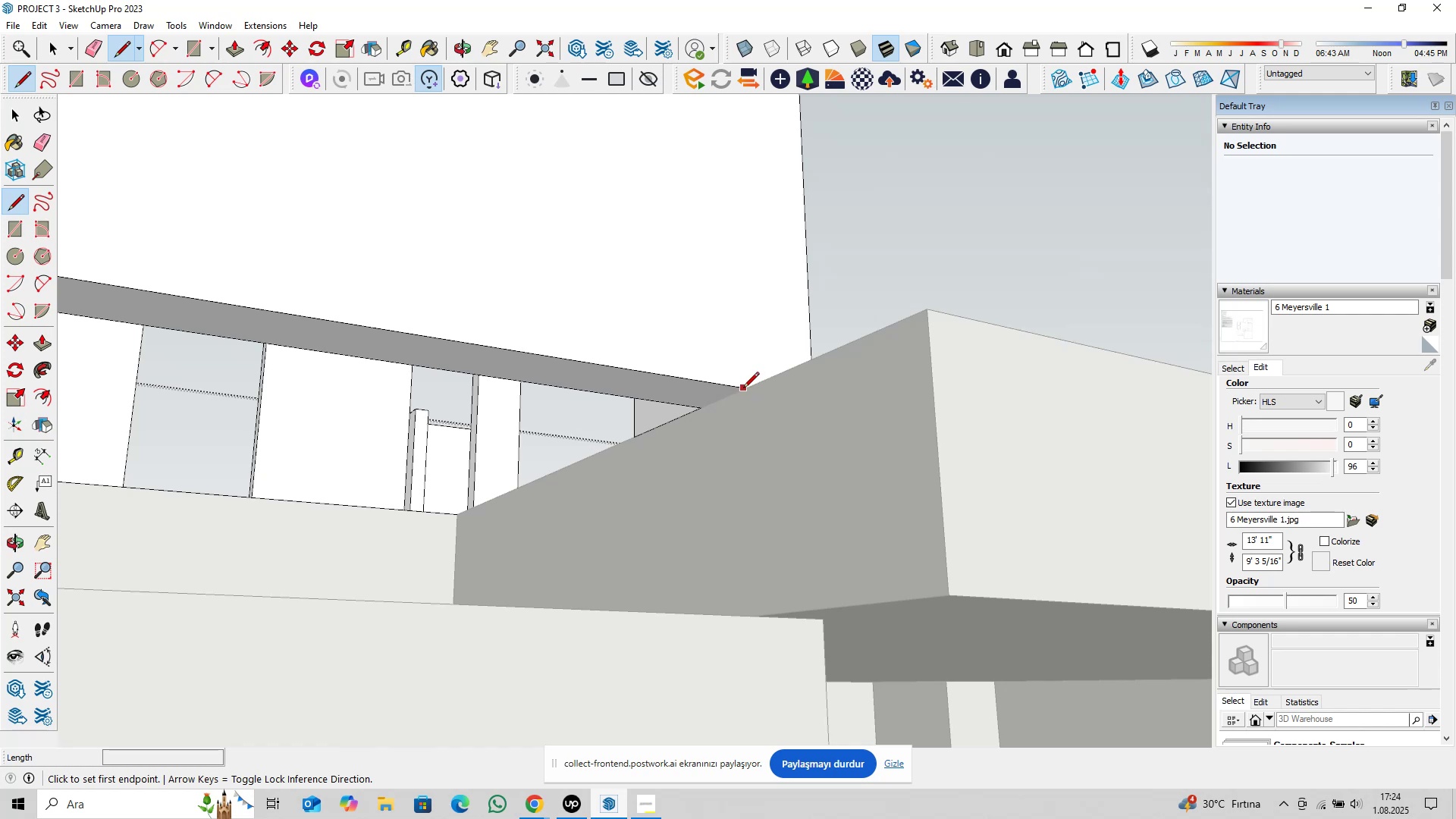 
left_click([745, 389])
 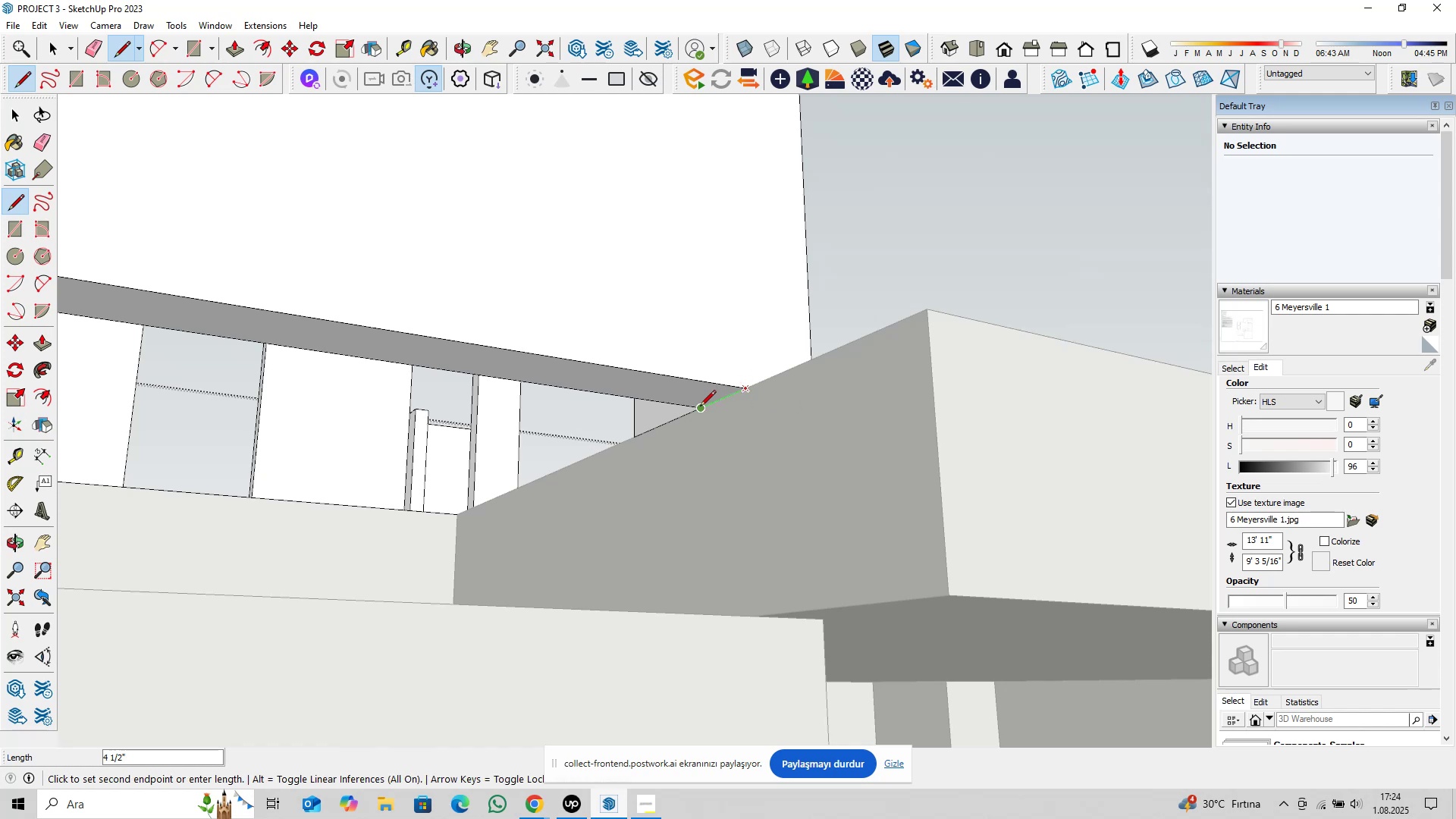 
left_click([700, 407])
 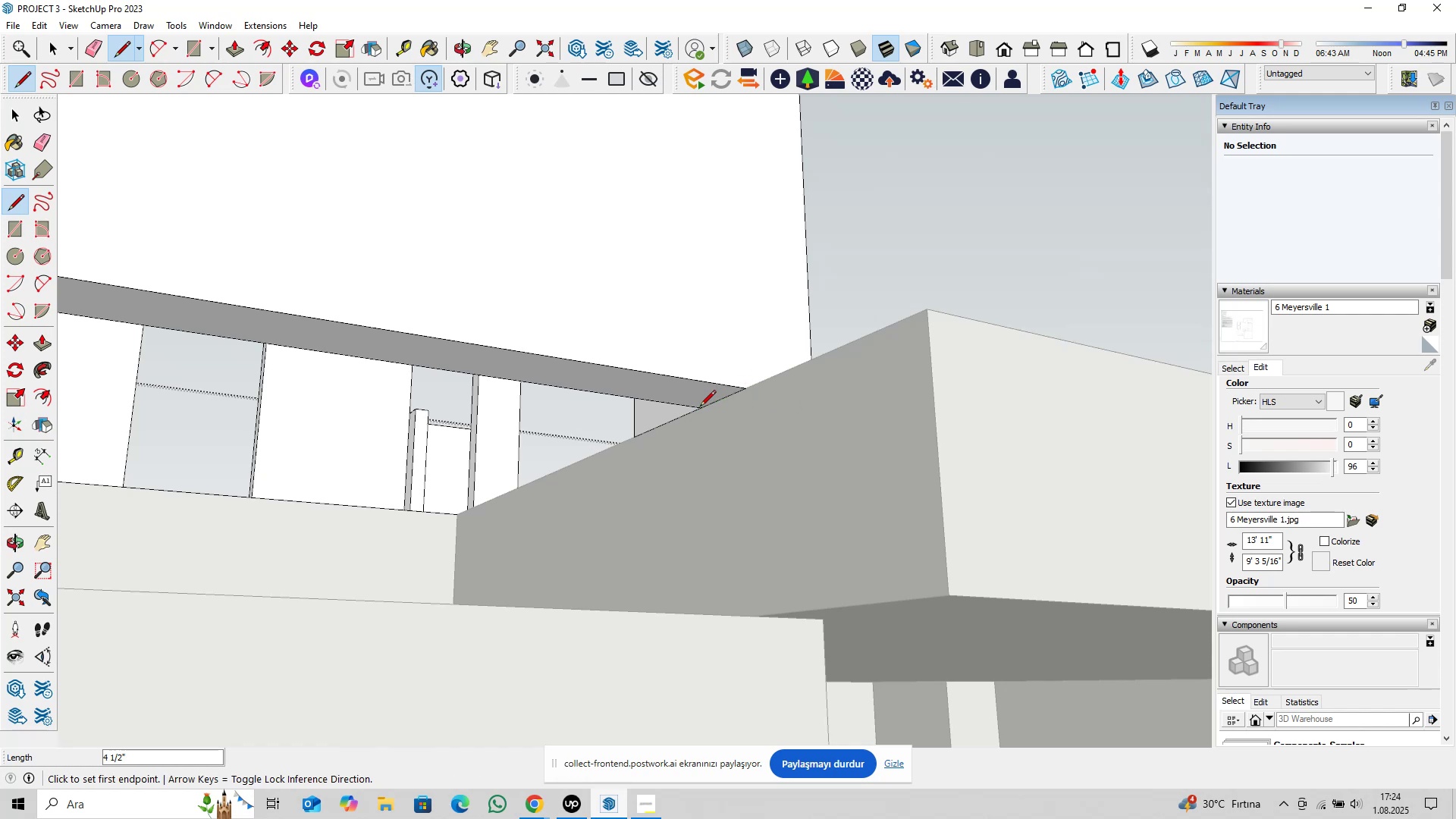 
key(Space)
 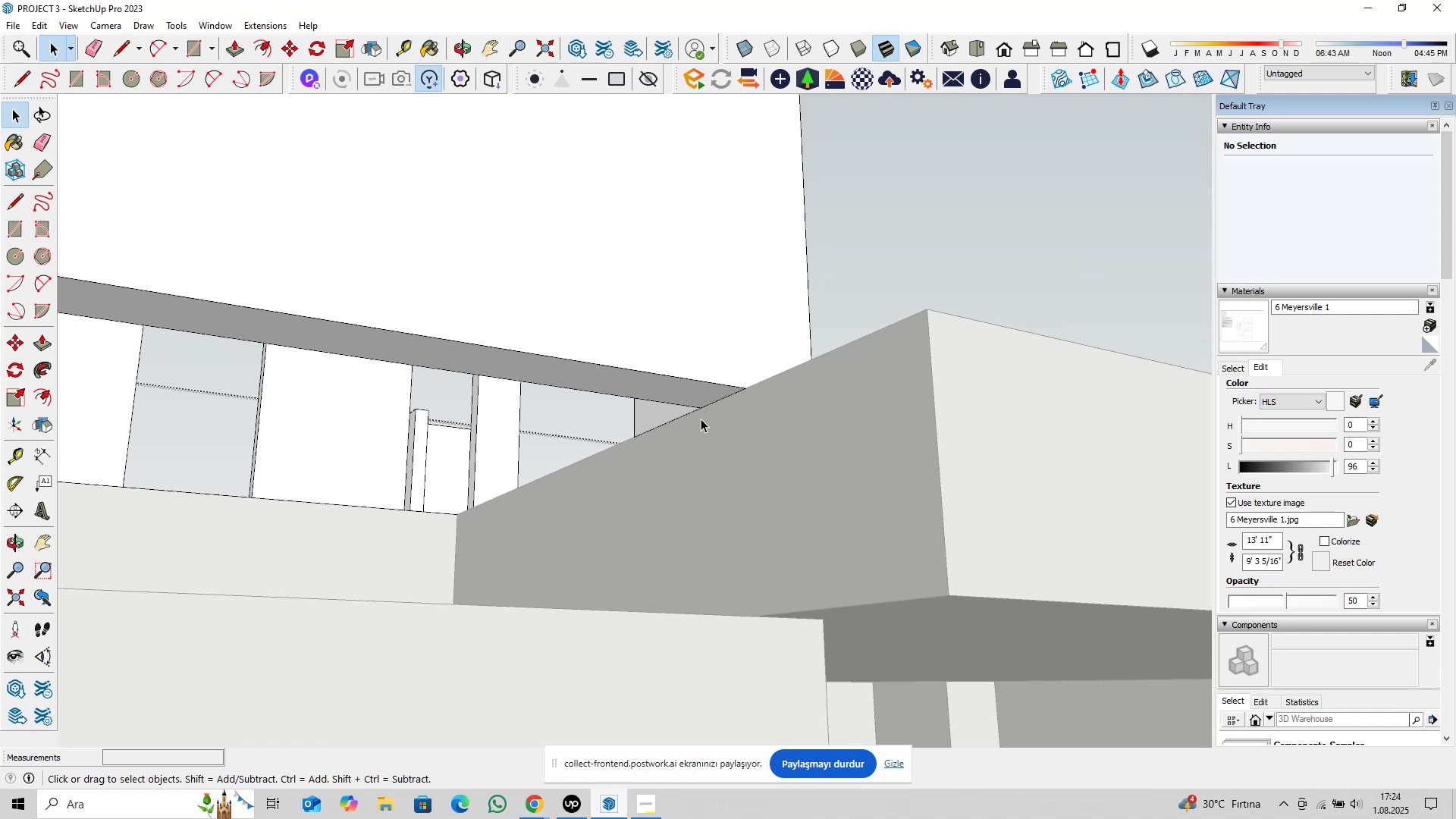 
key(P)
 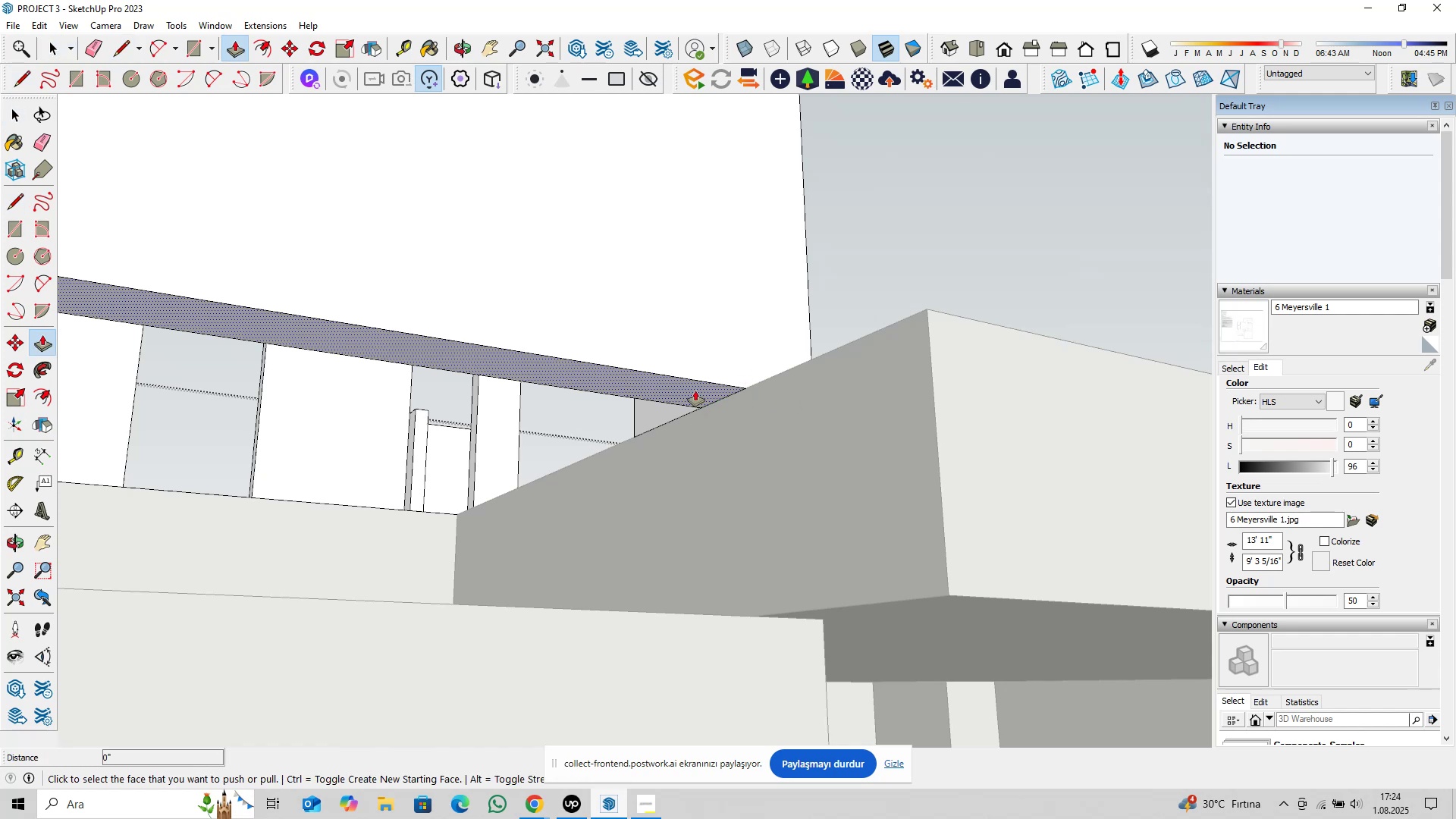 
left_click([695, 390])
 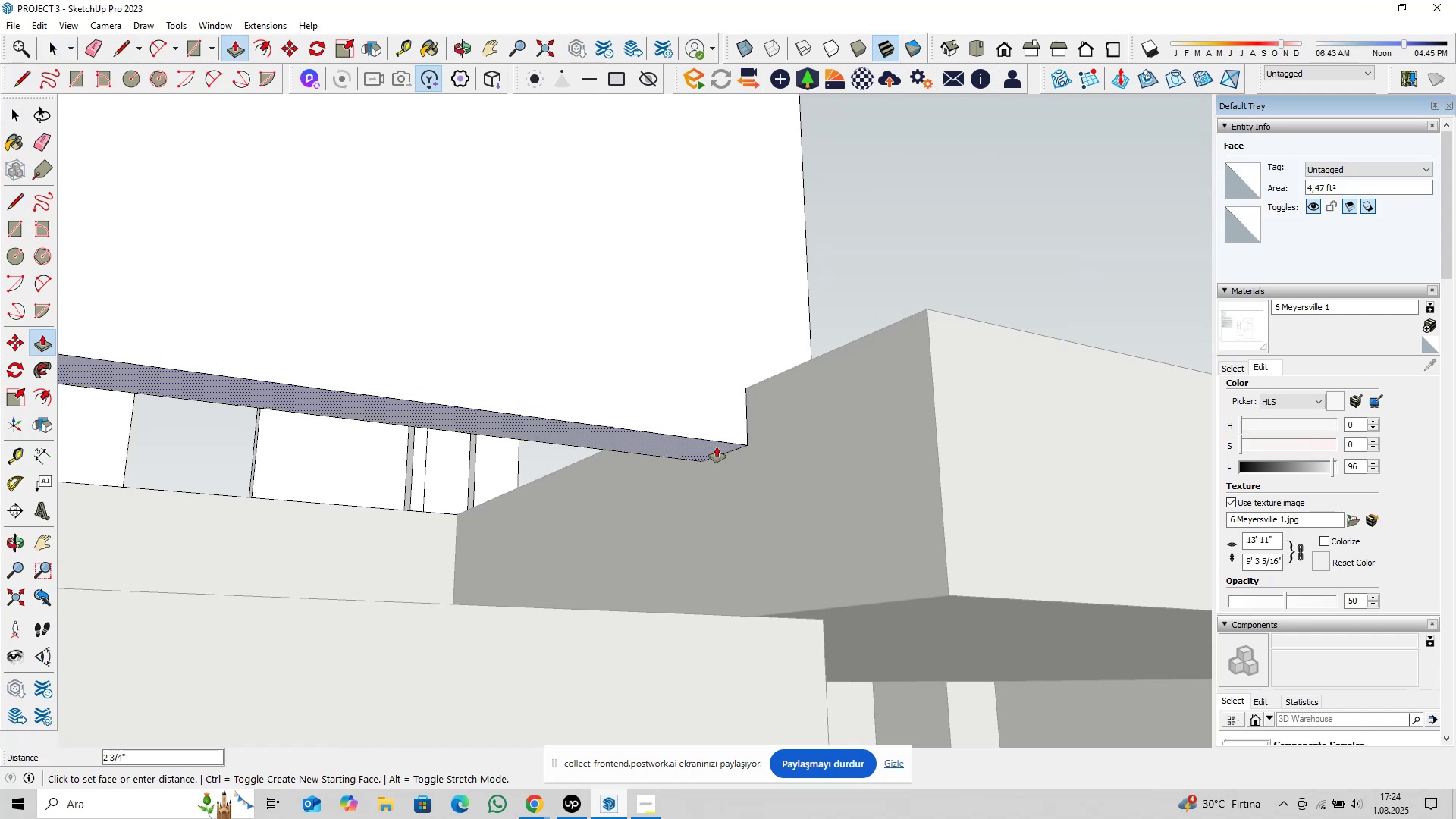 
scroll: coordinate [717, 466], scroll_direction: down, amount: 1.0
 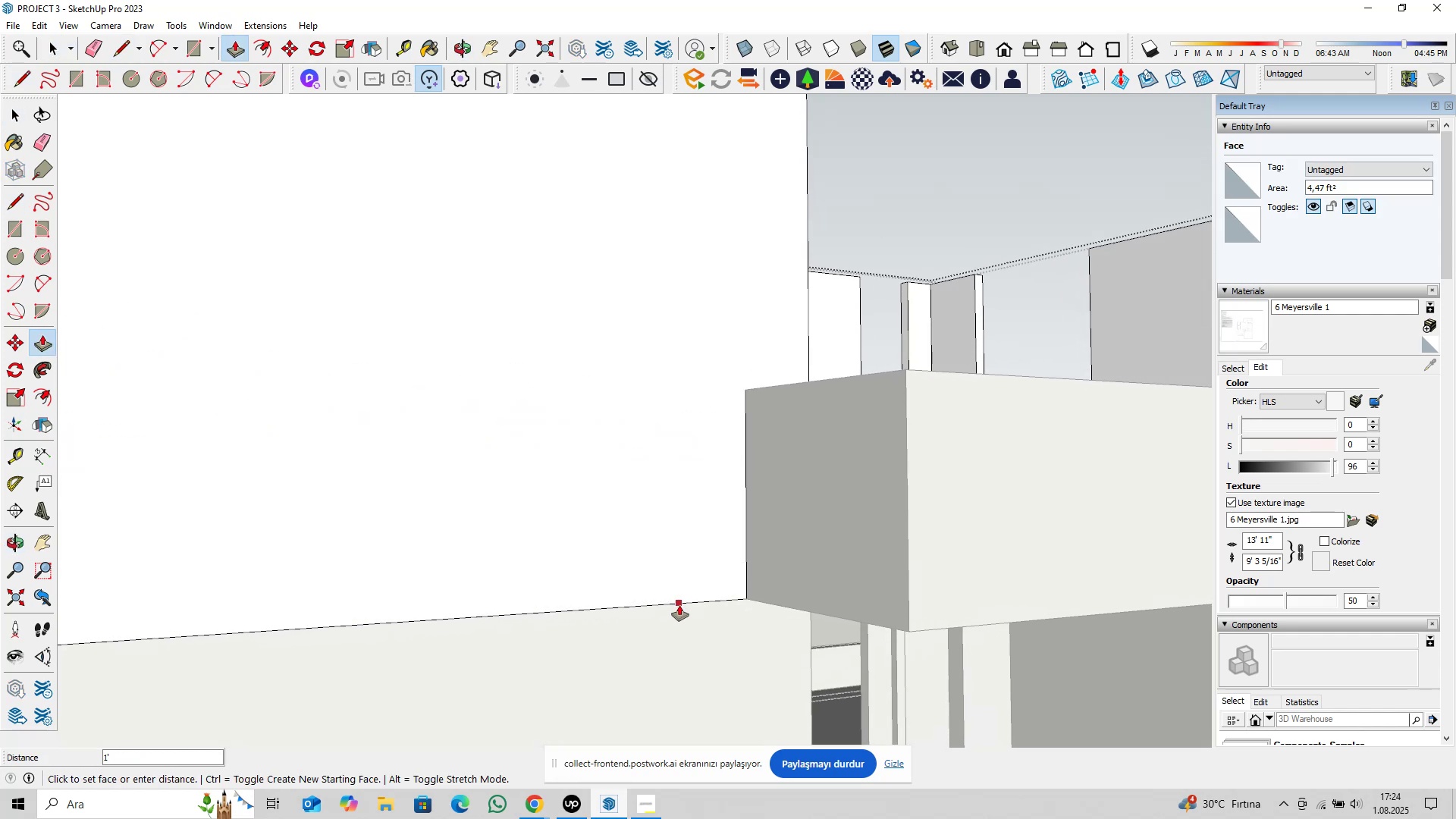 
left_click([677, 604])
 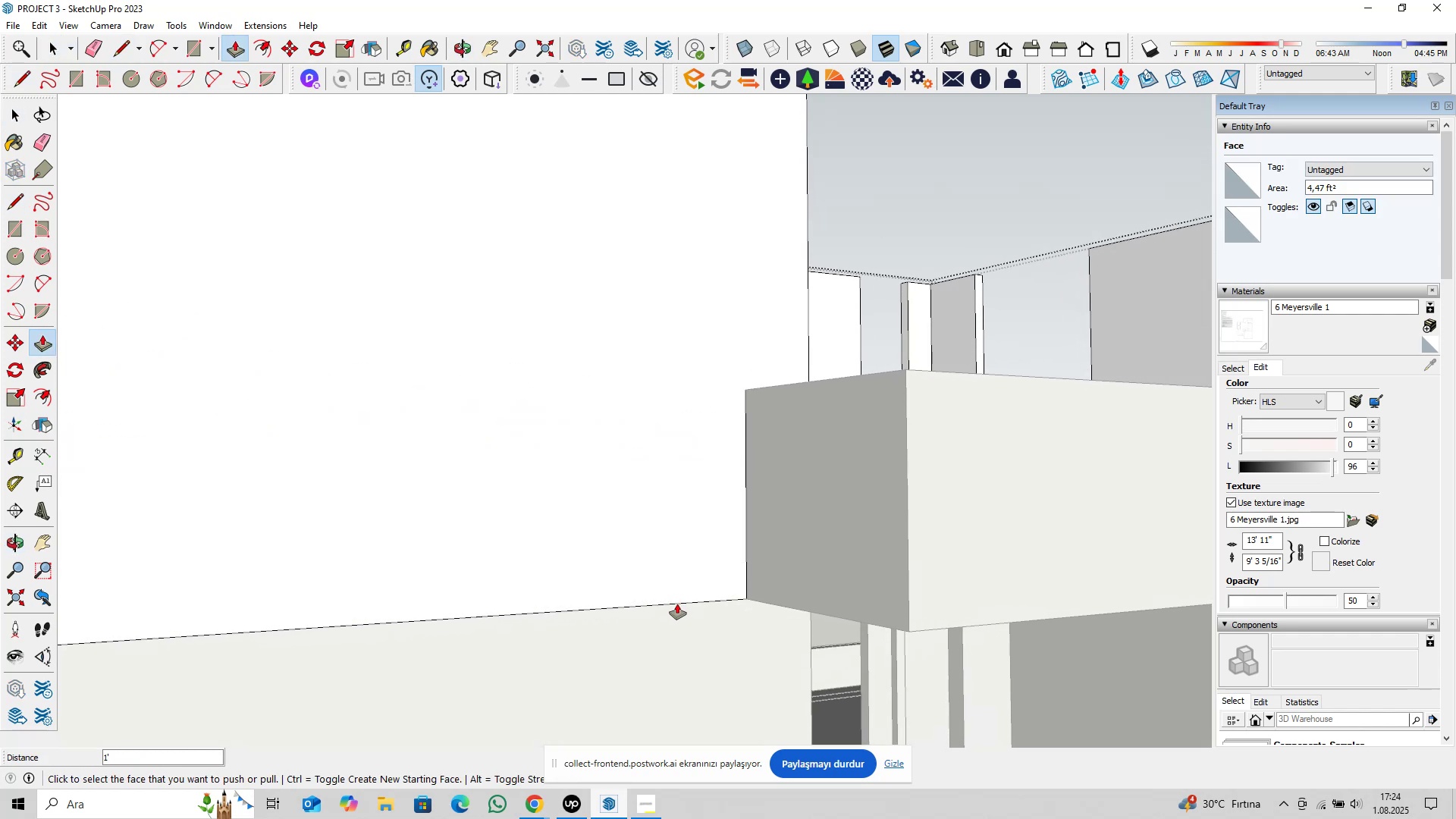 
key(Space)
 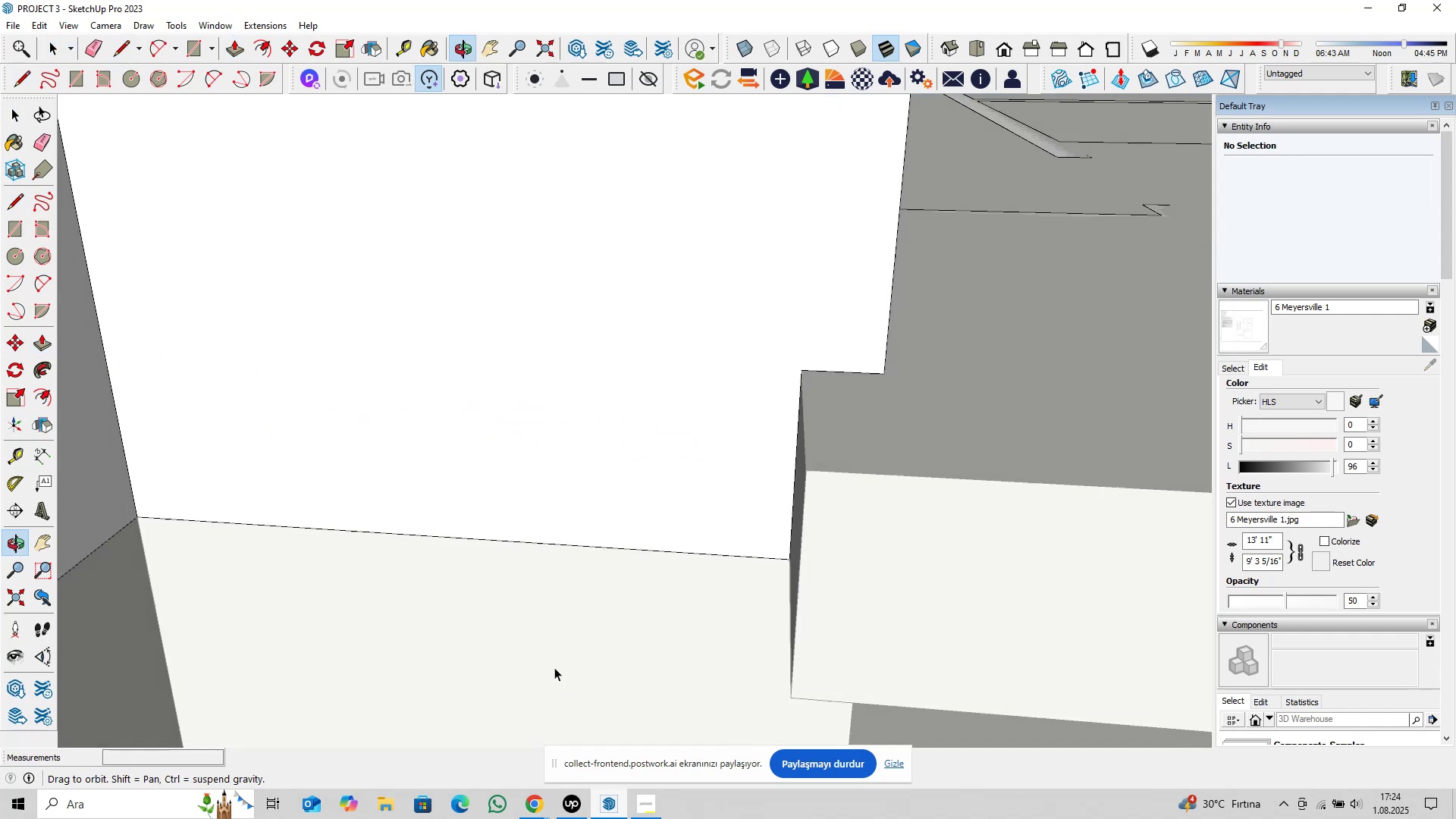 
scroll: coordinate [693, 541], scroll_direction: down, amount: 22.0
 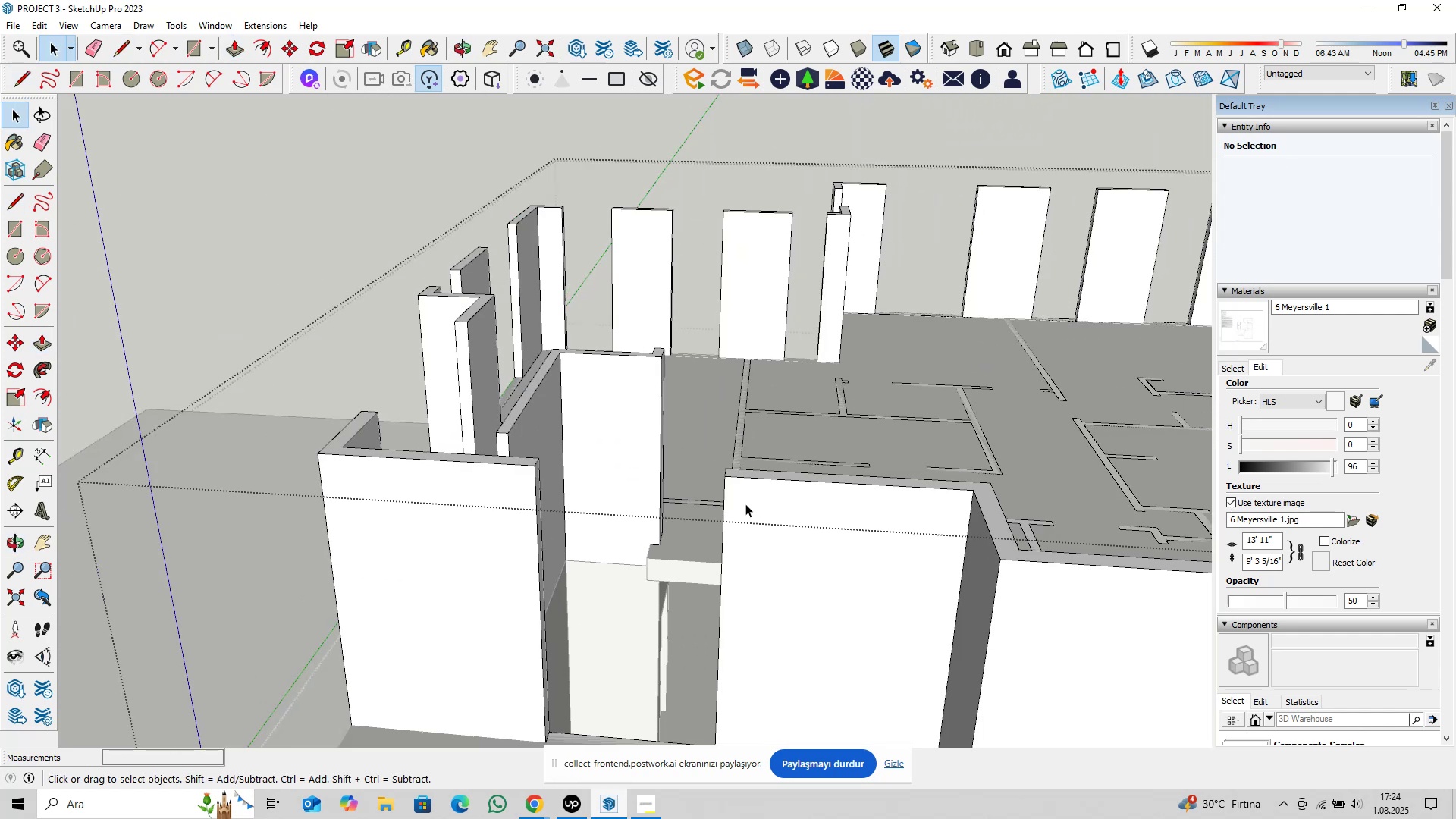 
hold_key(key=ShiftLeft, duration=0.33)
 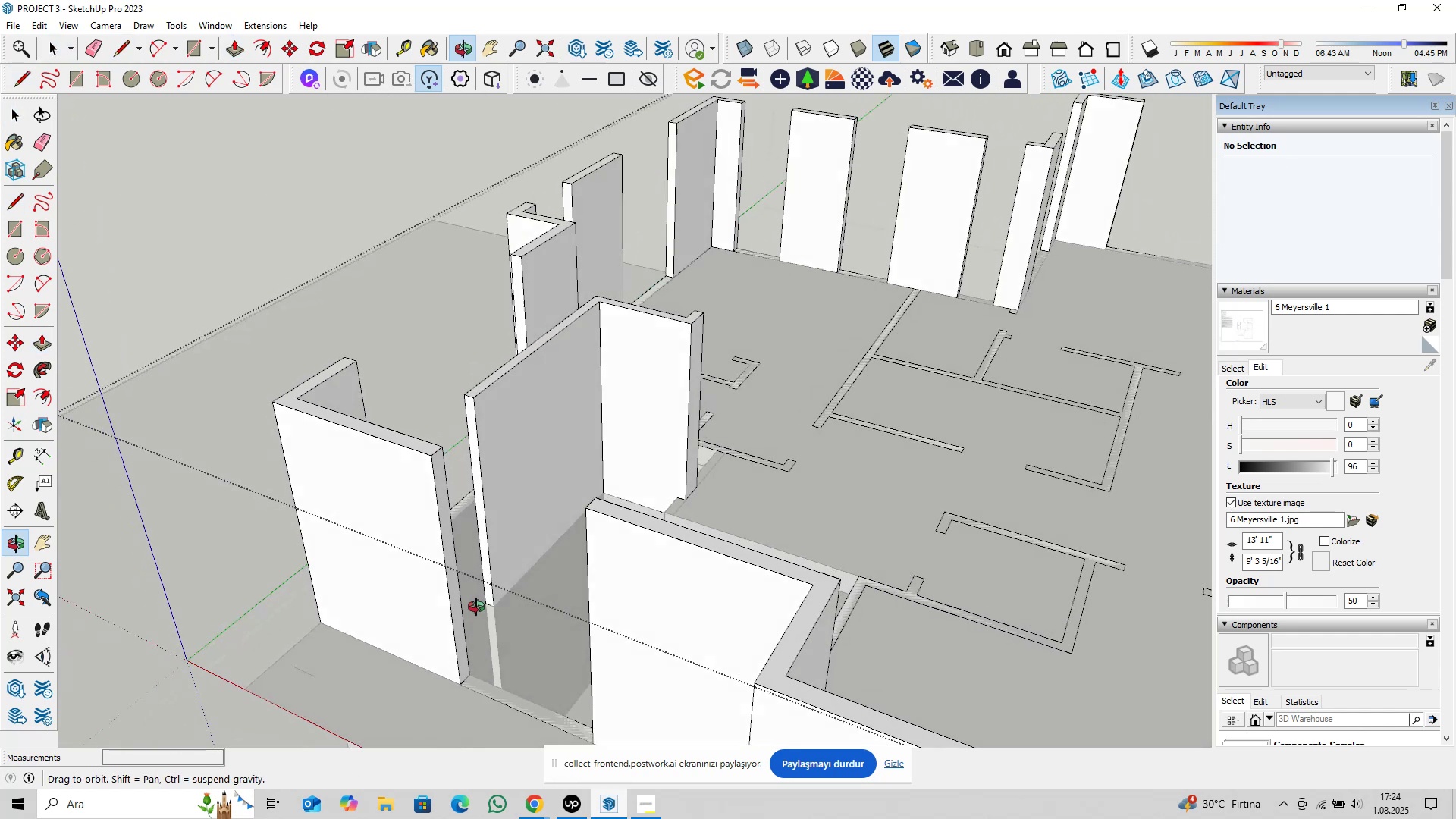 
hold_key(key=ShiftLeft, duration=0.42)
 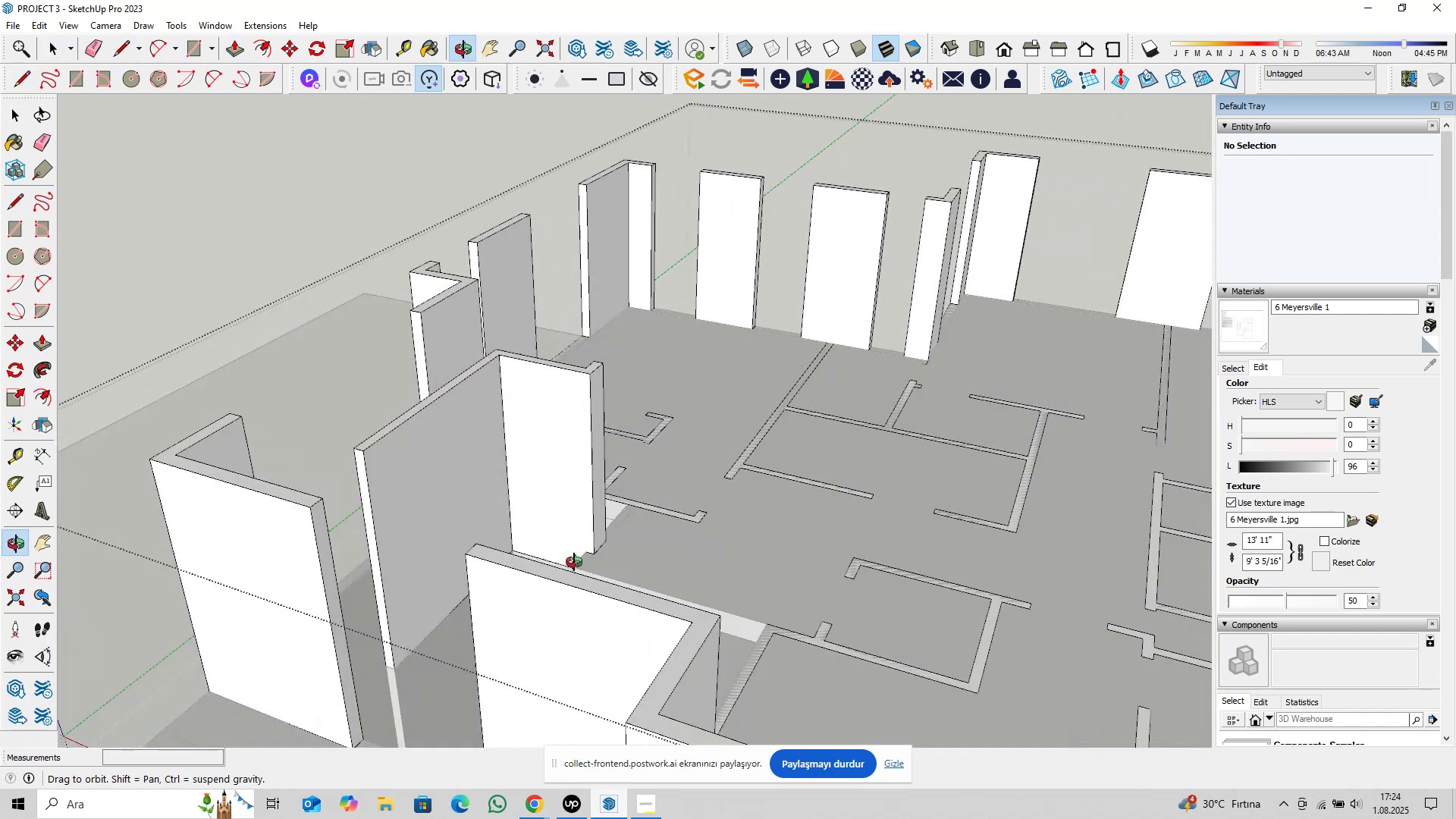 
scroll: coordinate [554, 598], scroll_direction: up, amount: 4.0
 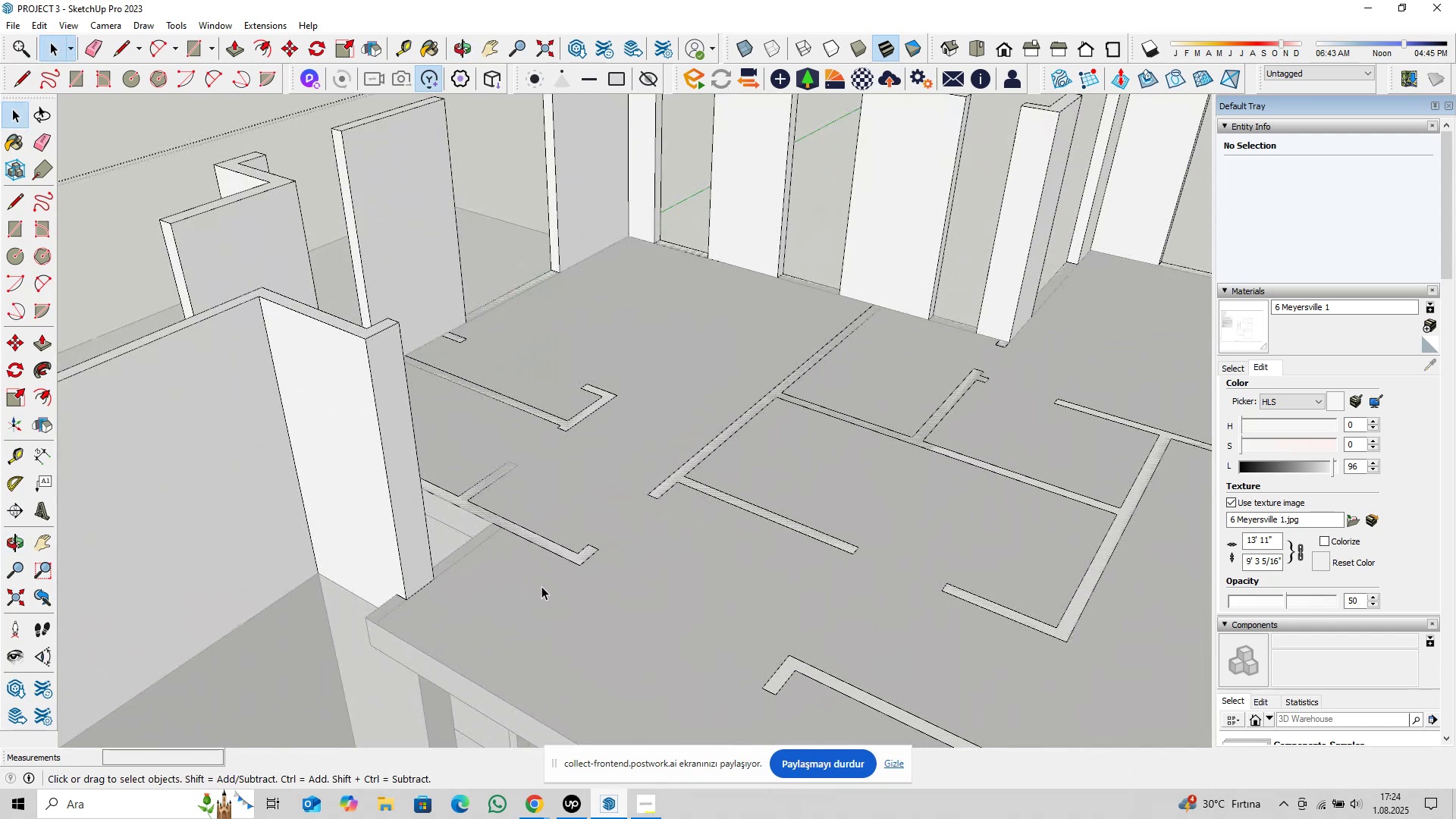 
key(P)
 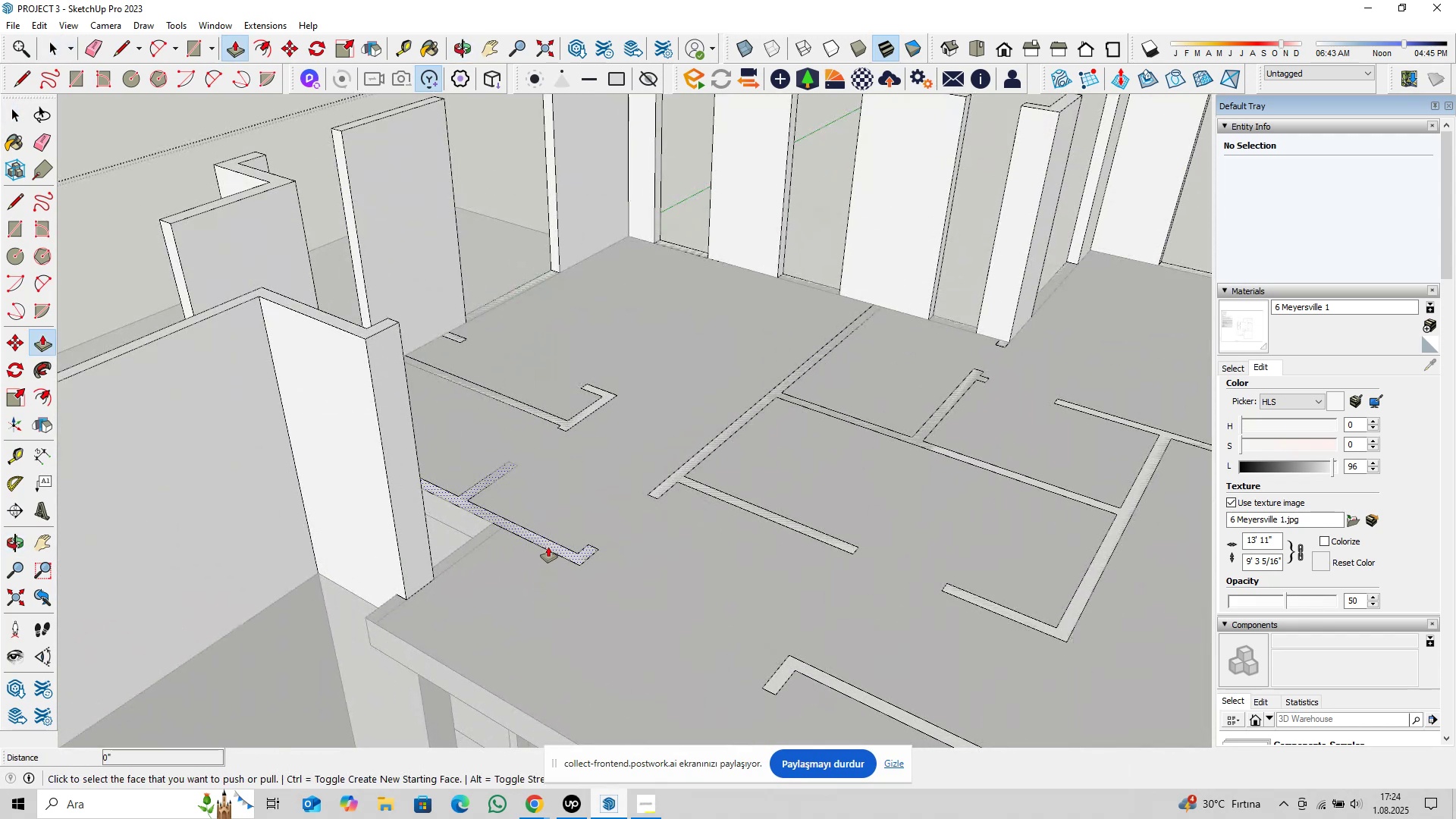 
left_click([548, 547])
 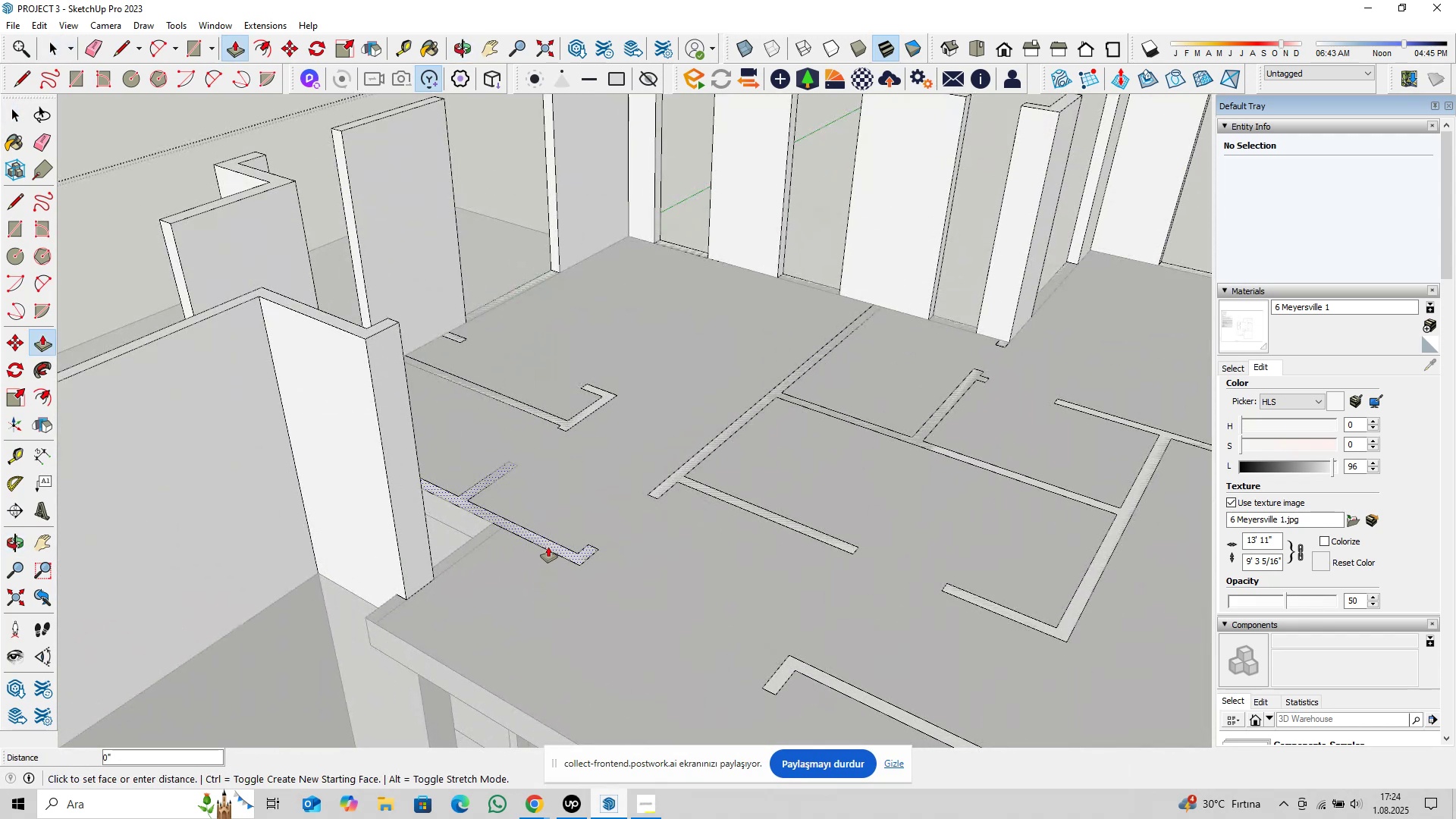 
key(Control+ControlLeft)
 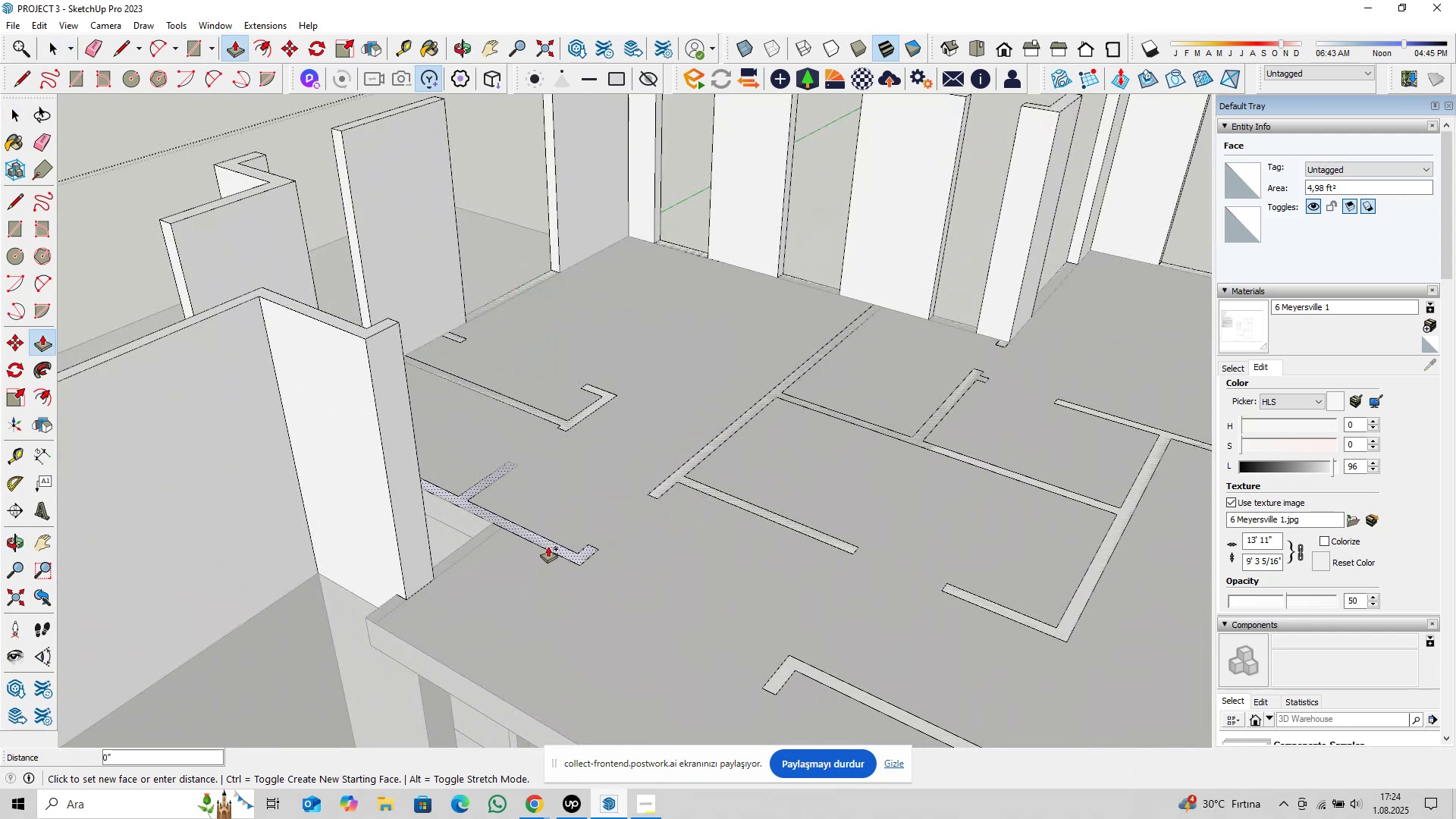 
scroll: coordinate [550, 542], scroll_direction: down, amount: 4.0
 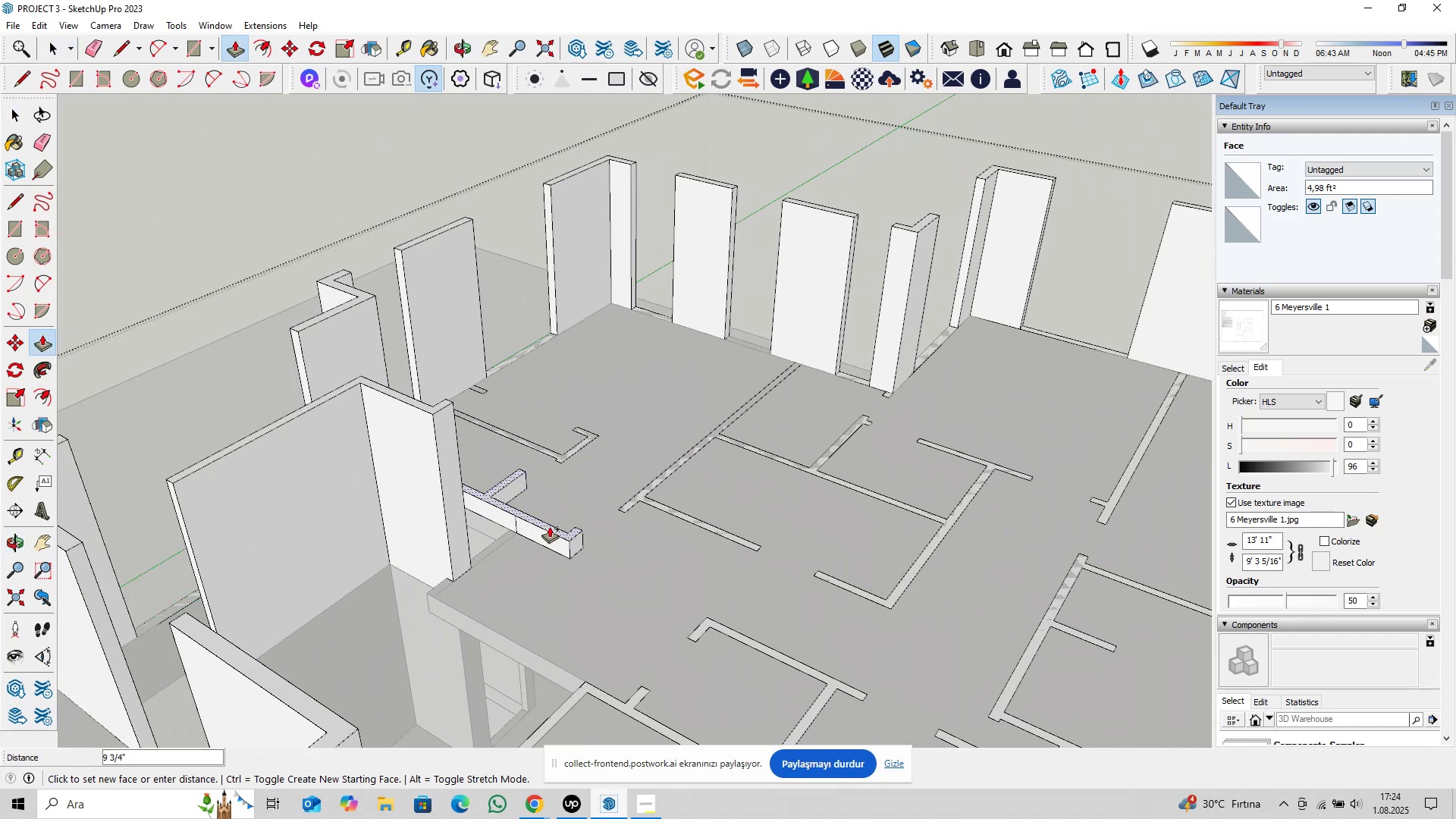 
key(Shift+ShiftLeft)
 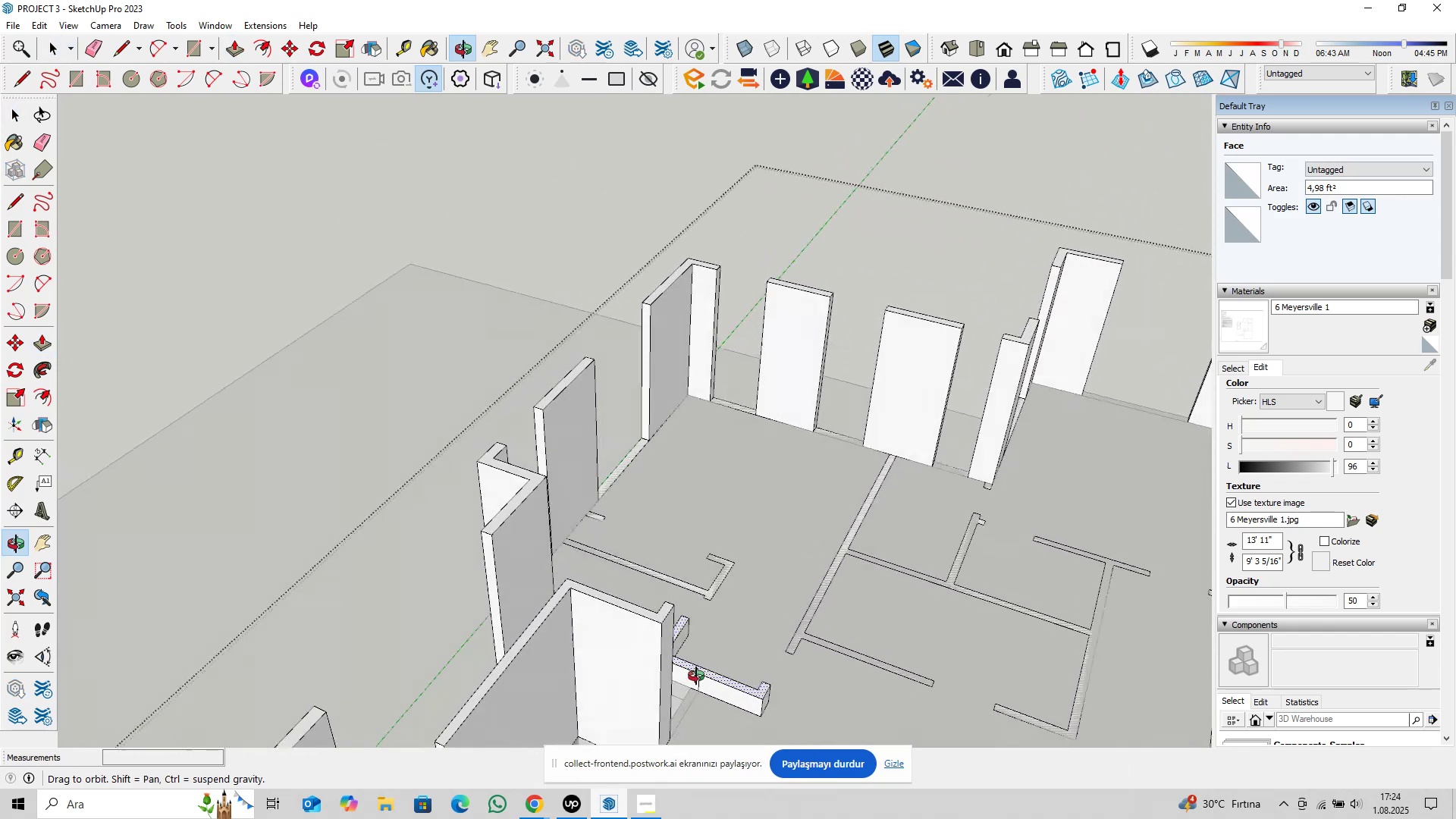 
hold_key(key=ShiftLeft, duration=0.32)
 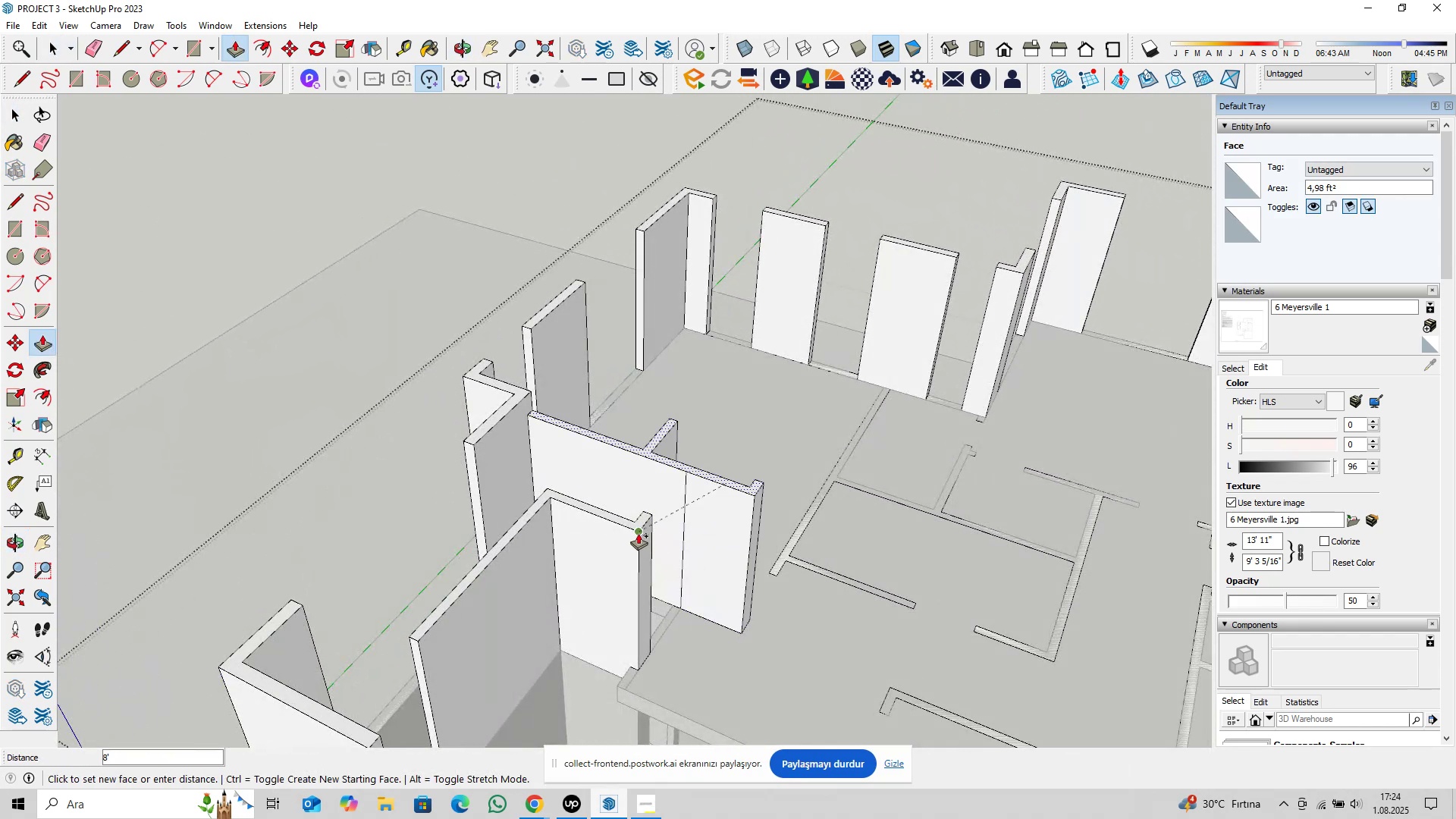 
left_click([639, 533])
 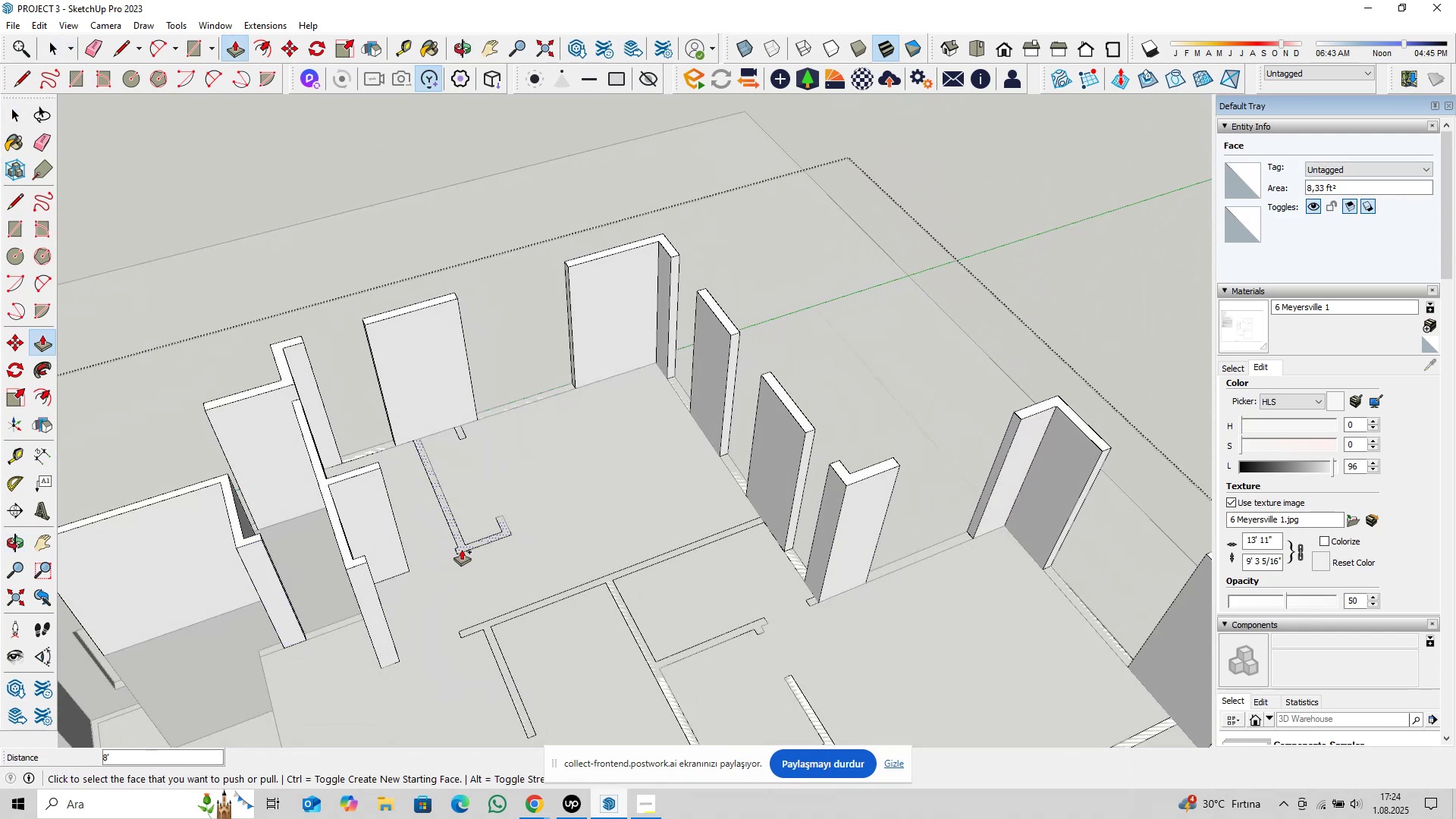 
double_click([462, 550])
 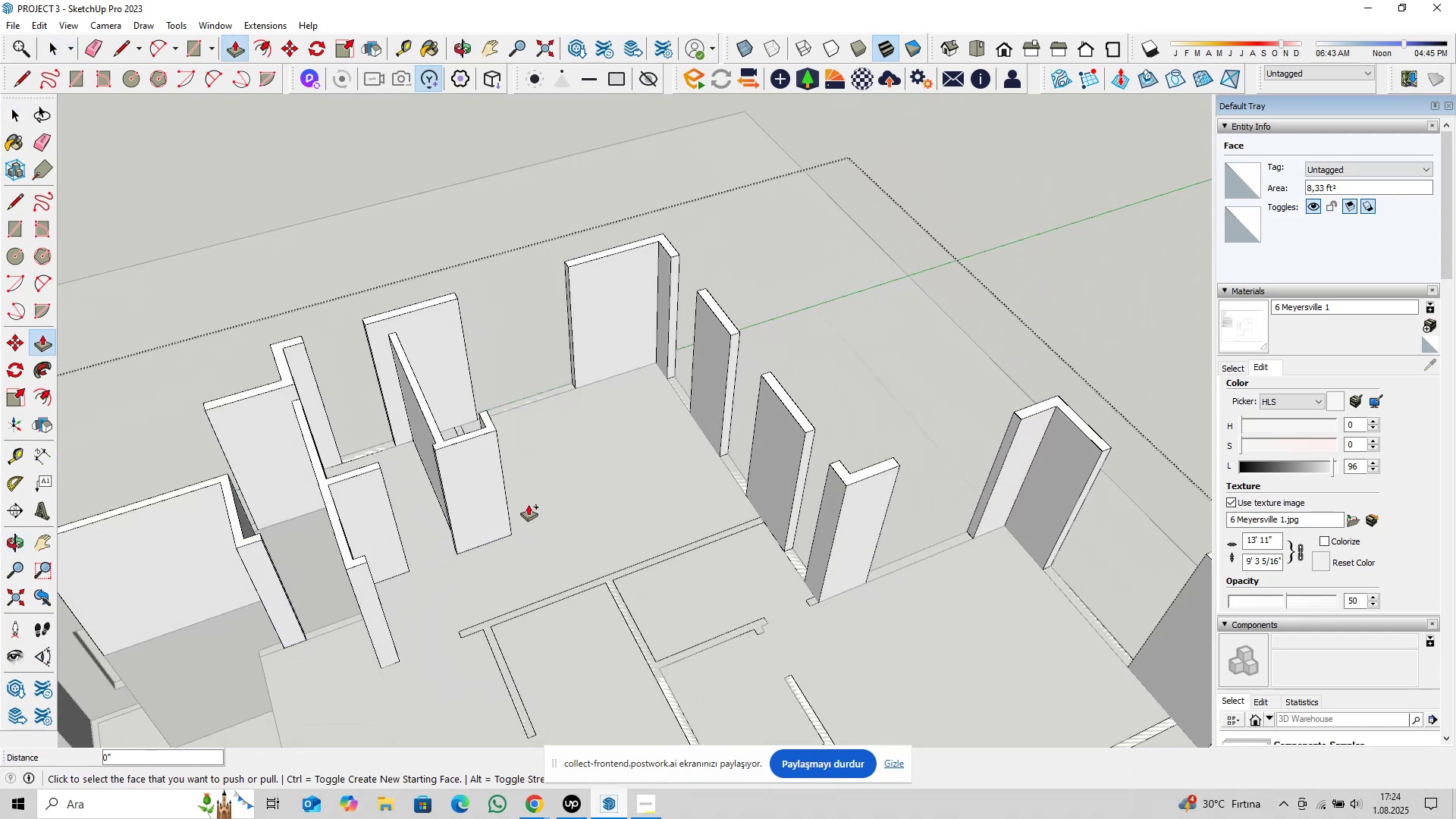 
hold_key(key=ShiftLeft, duration=0.39)
 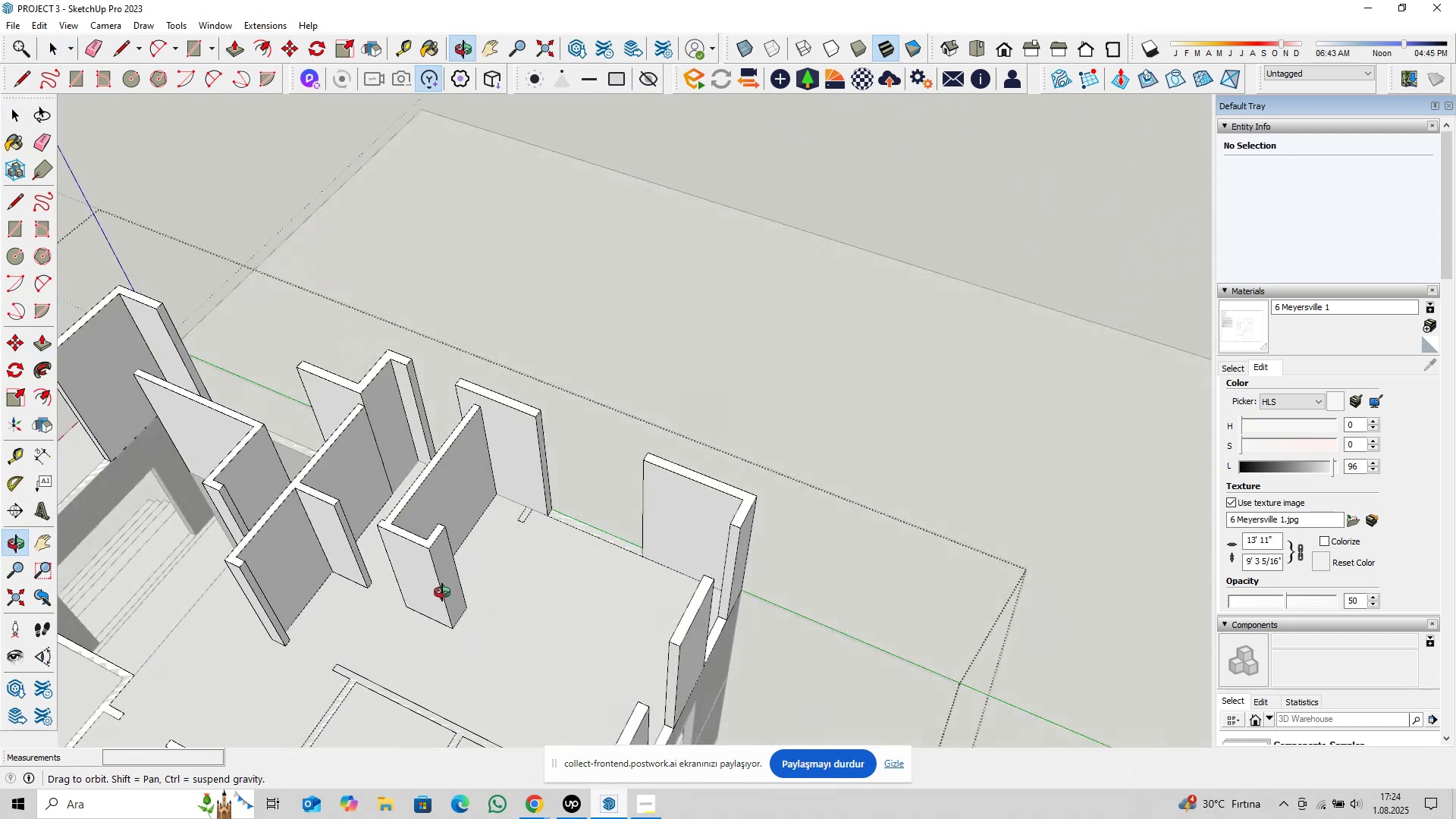 
scroll: coordinate [476, 522], scroll_direction: up, amount: 3.0
 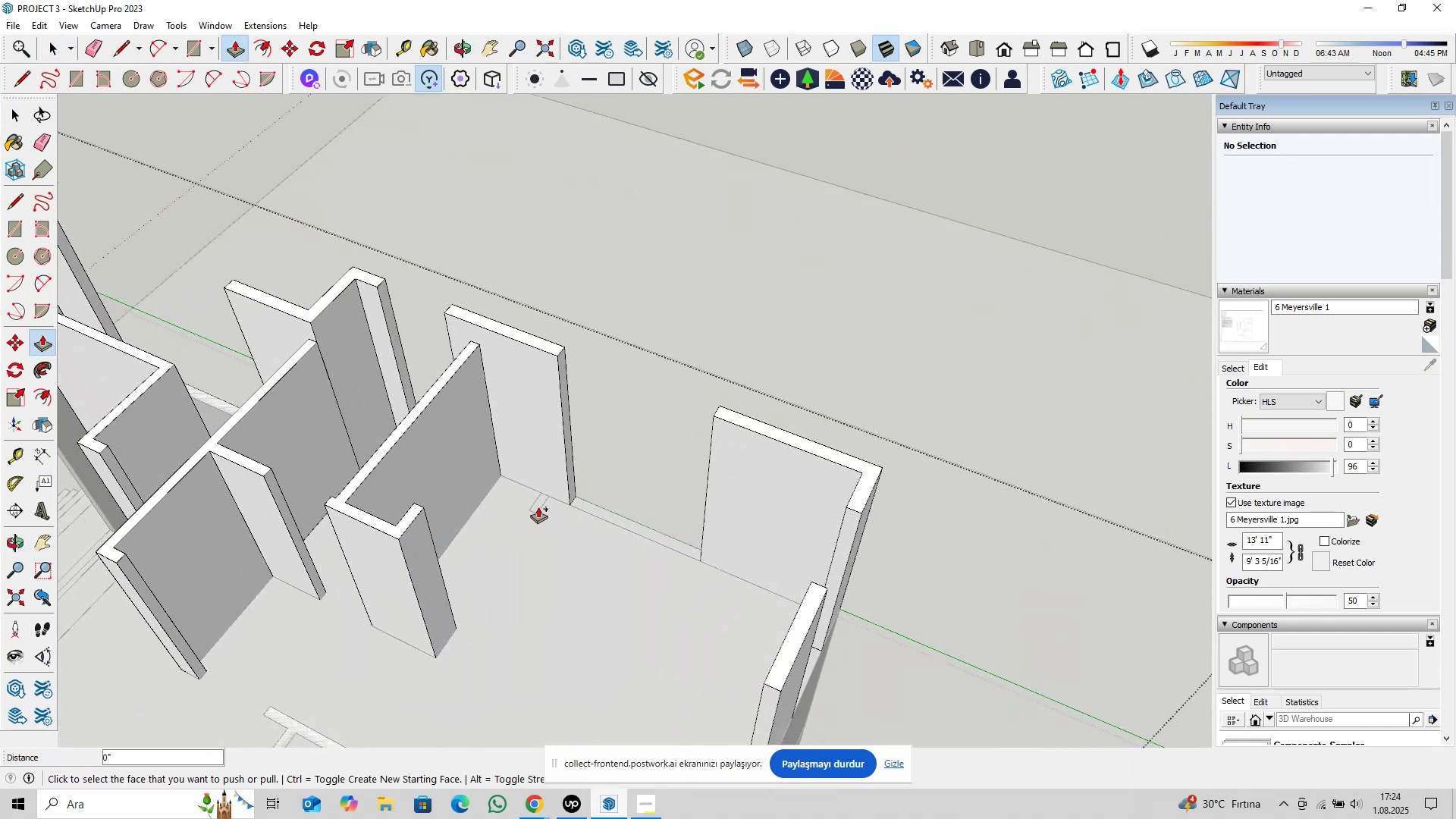 
double_click([538, 507])
 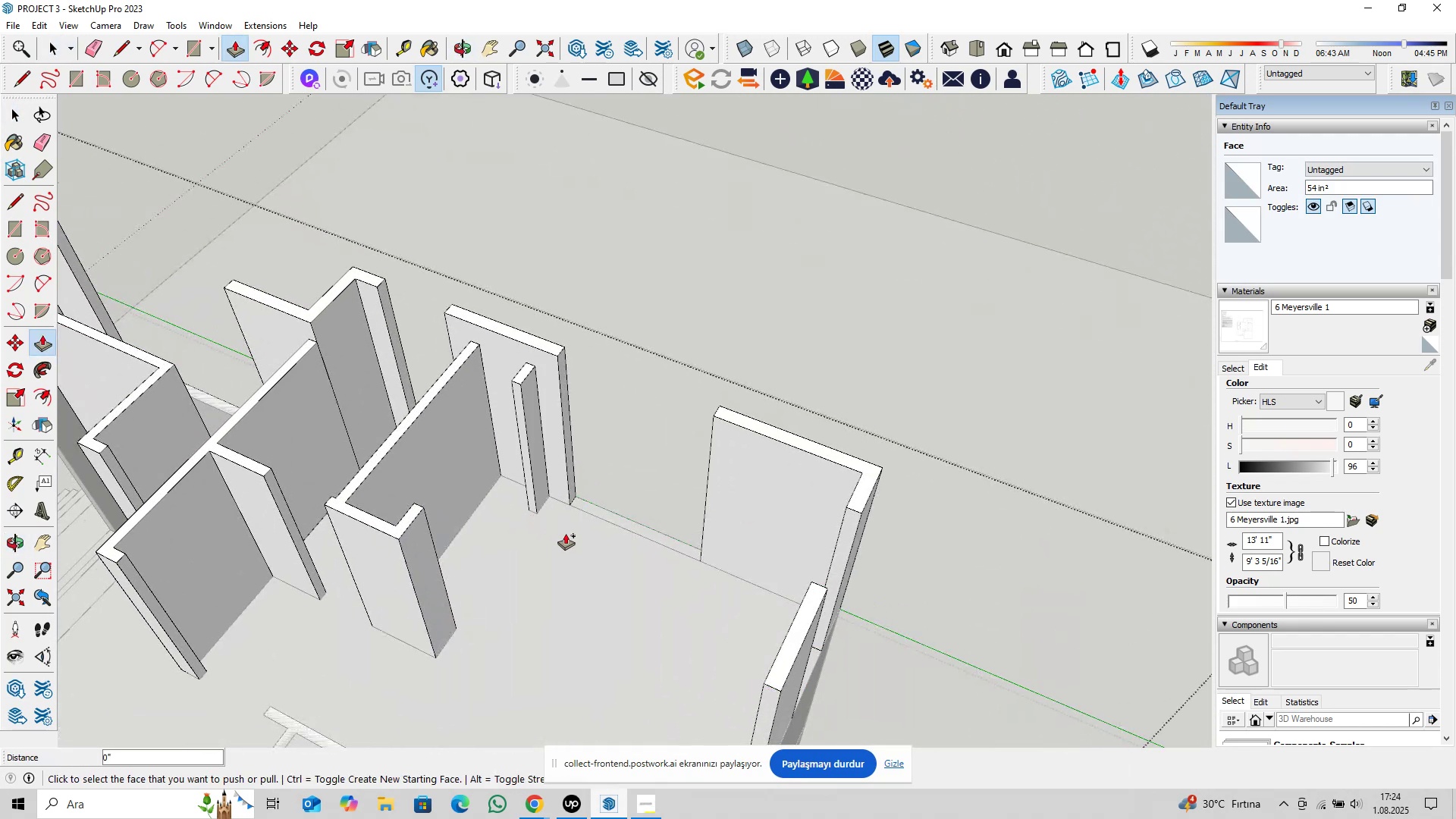 
scroll: coordinate [562, 552], scroll_direction: down, amount: 4.0
 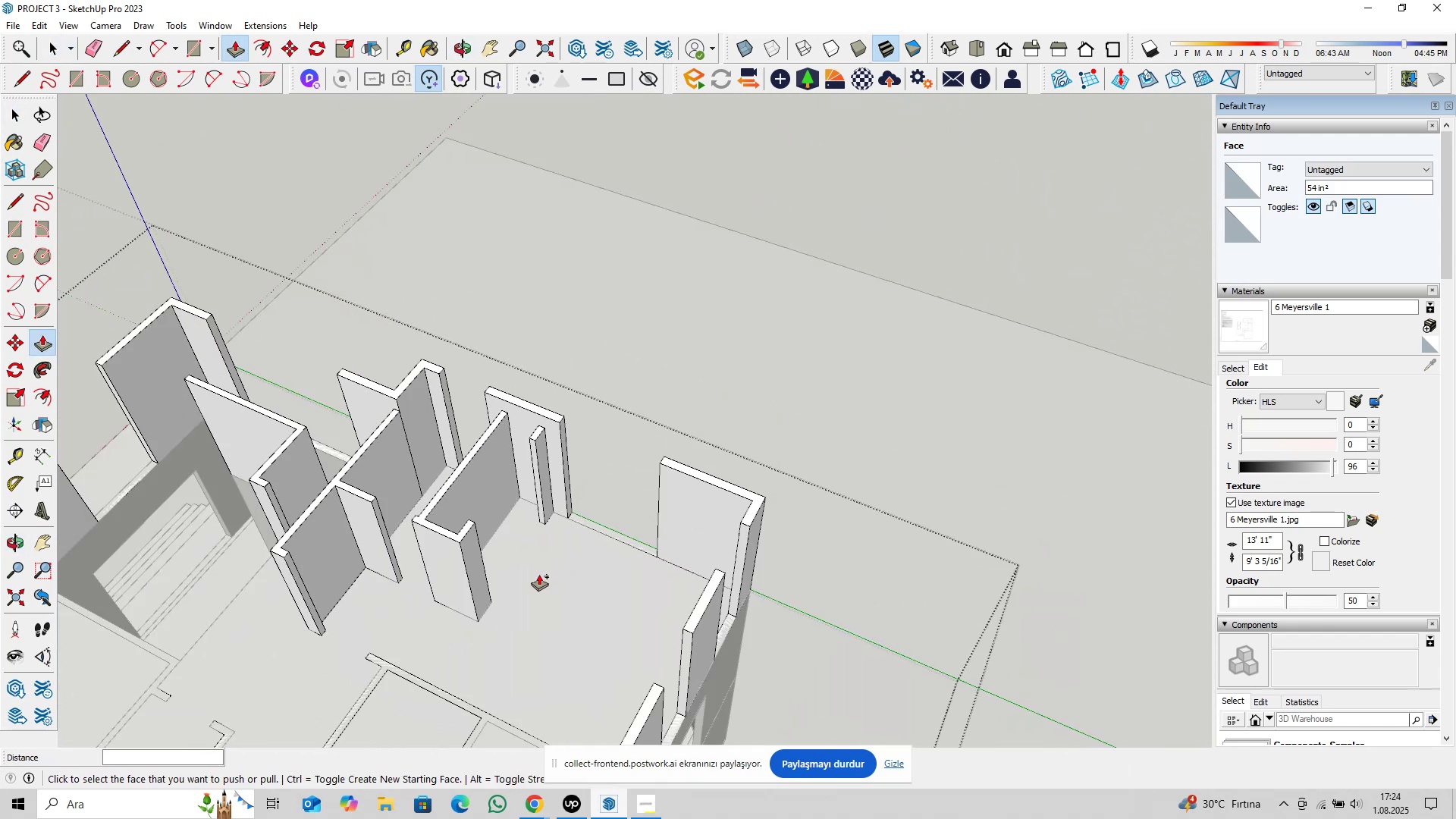 
hold_key(key=ShiftLeft, duration=0.4)
 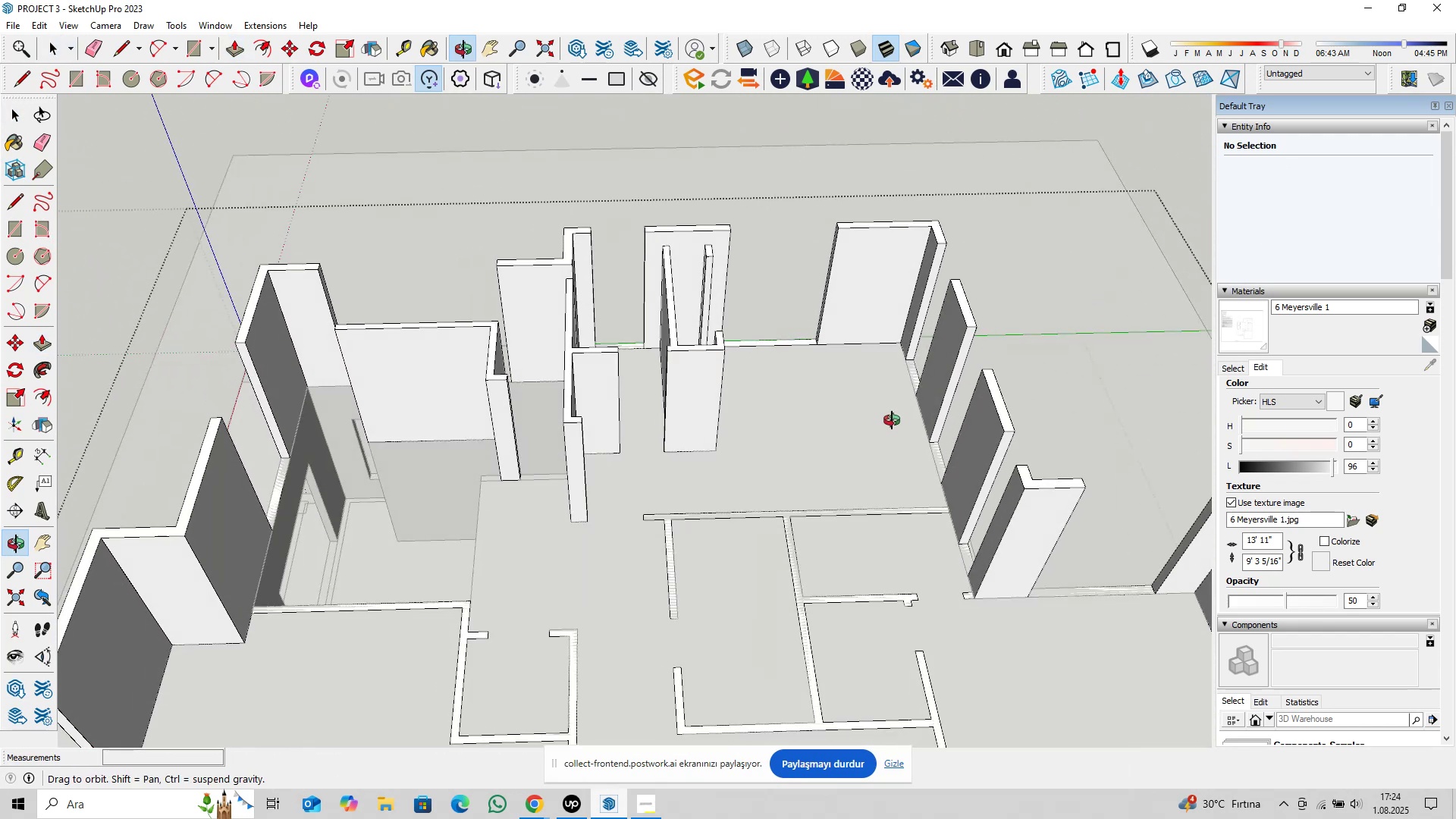 
hold_key(key=ShiftLeft, duration=0.39)
 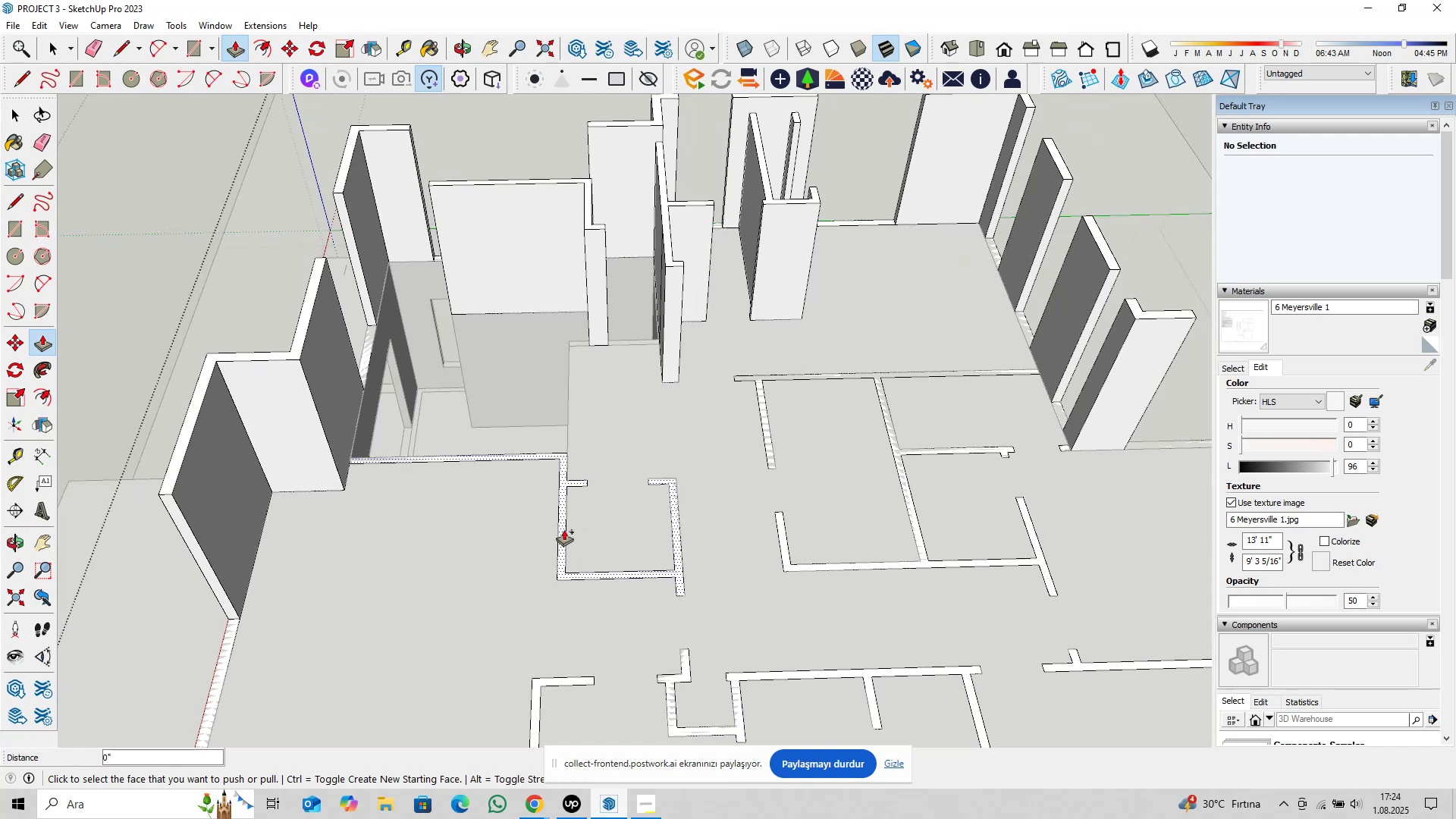 
double_click([564, 530])
 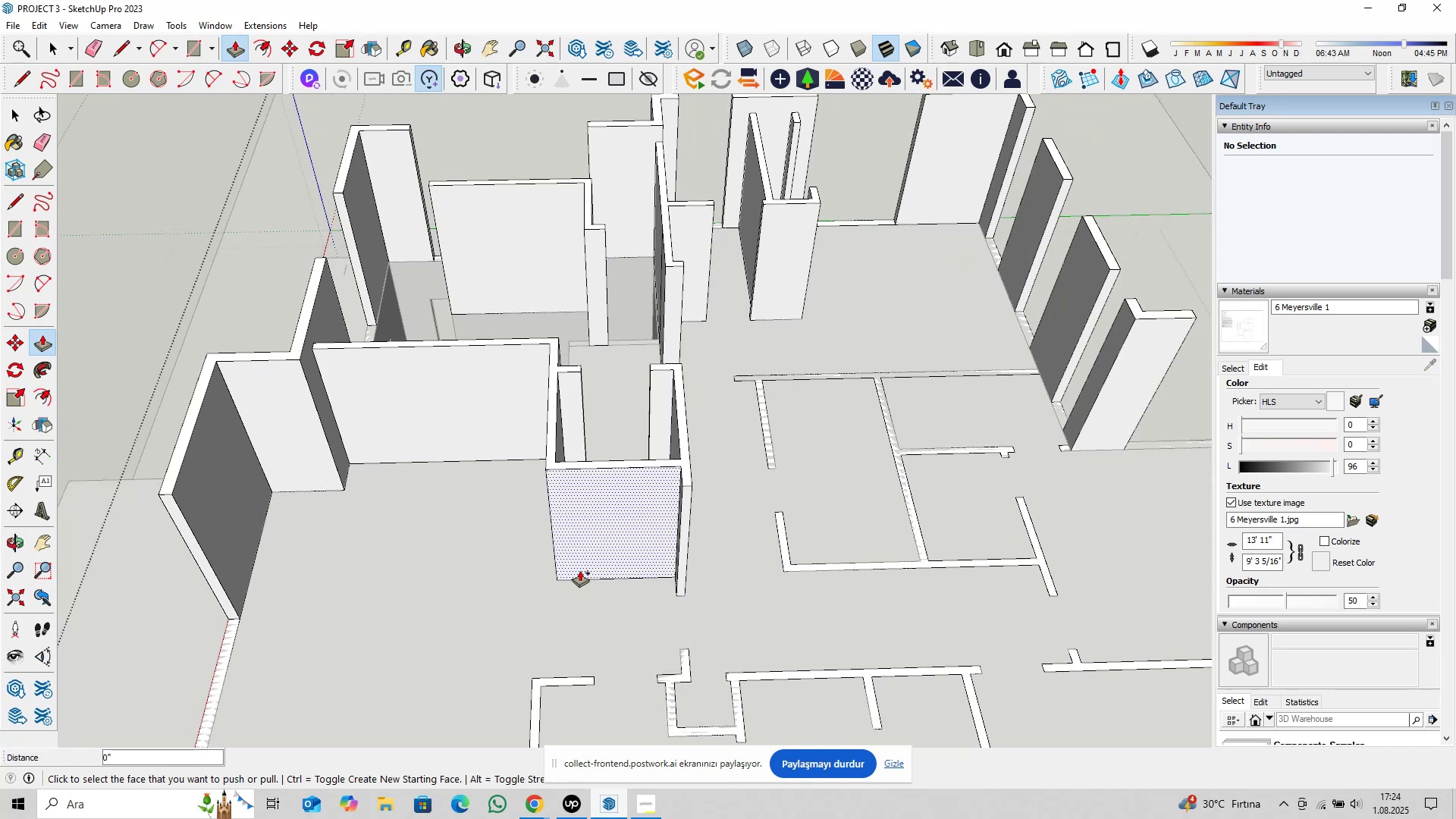 
scroll: coordinate [558, 607], scroll_direction: down, amount: 4.0
 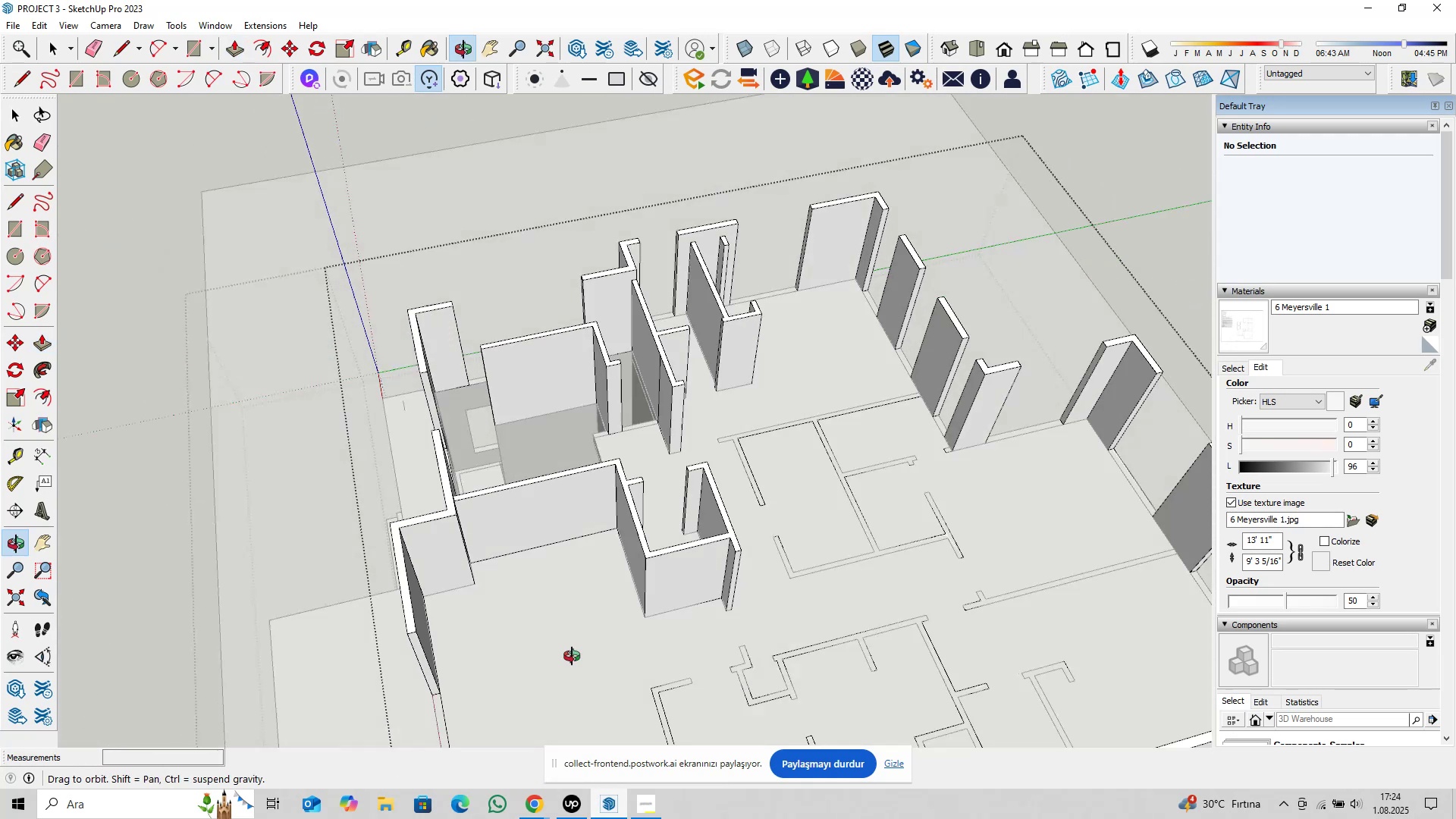 
key(Shift+ShiftLeft)
 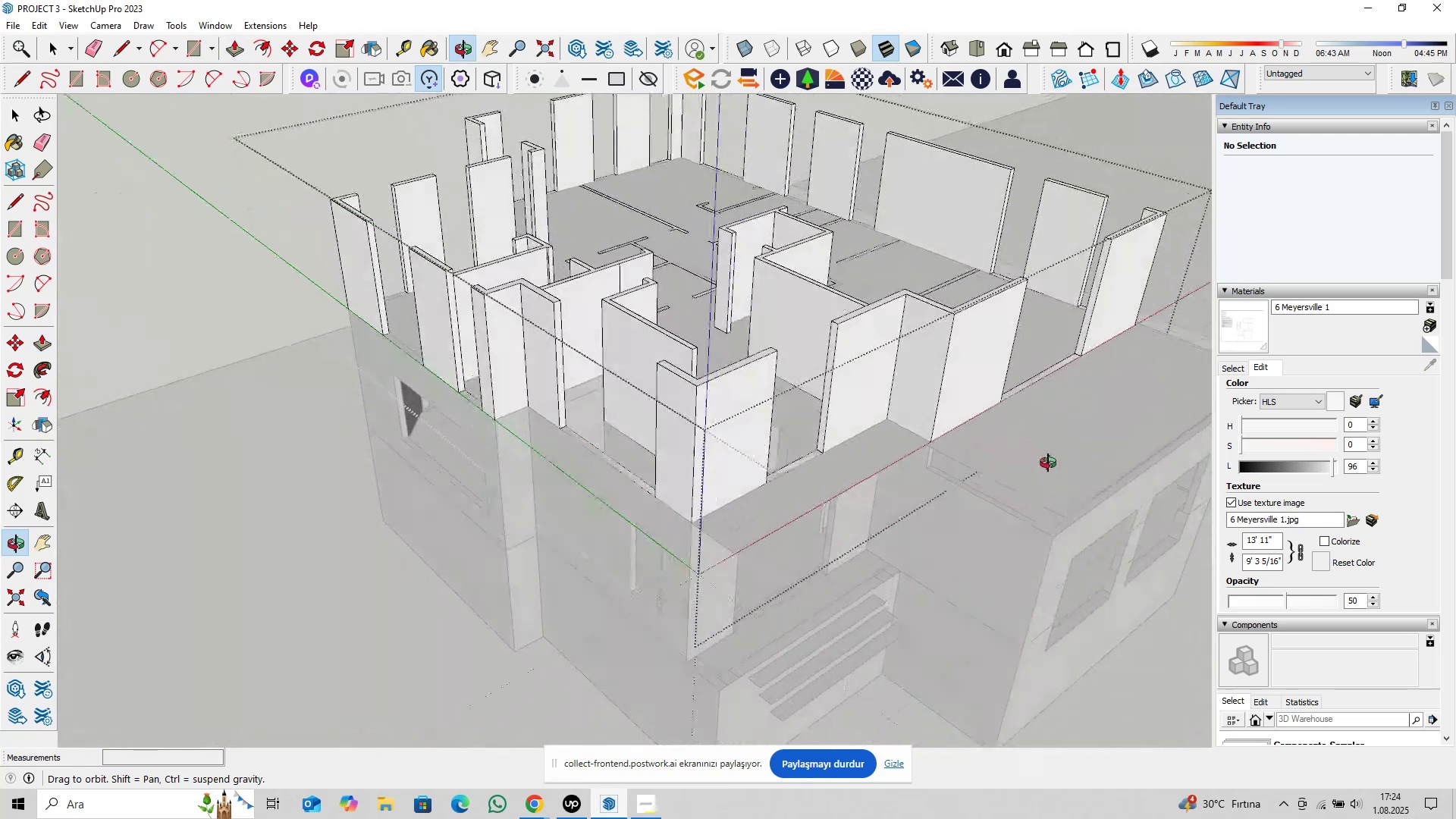 
hold_key(key=ShiftLeft, duration=0.41)
 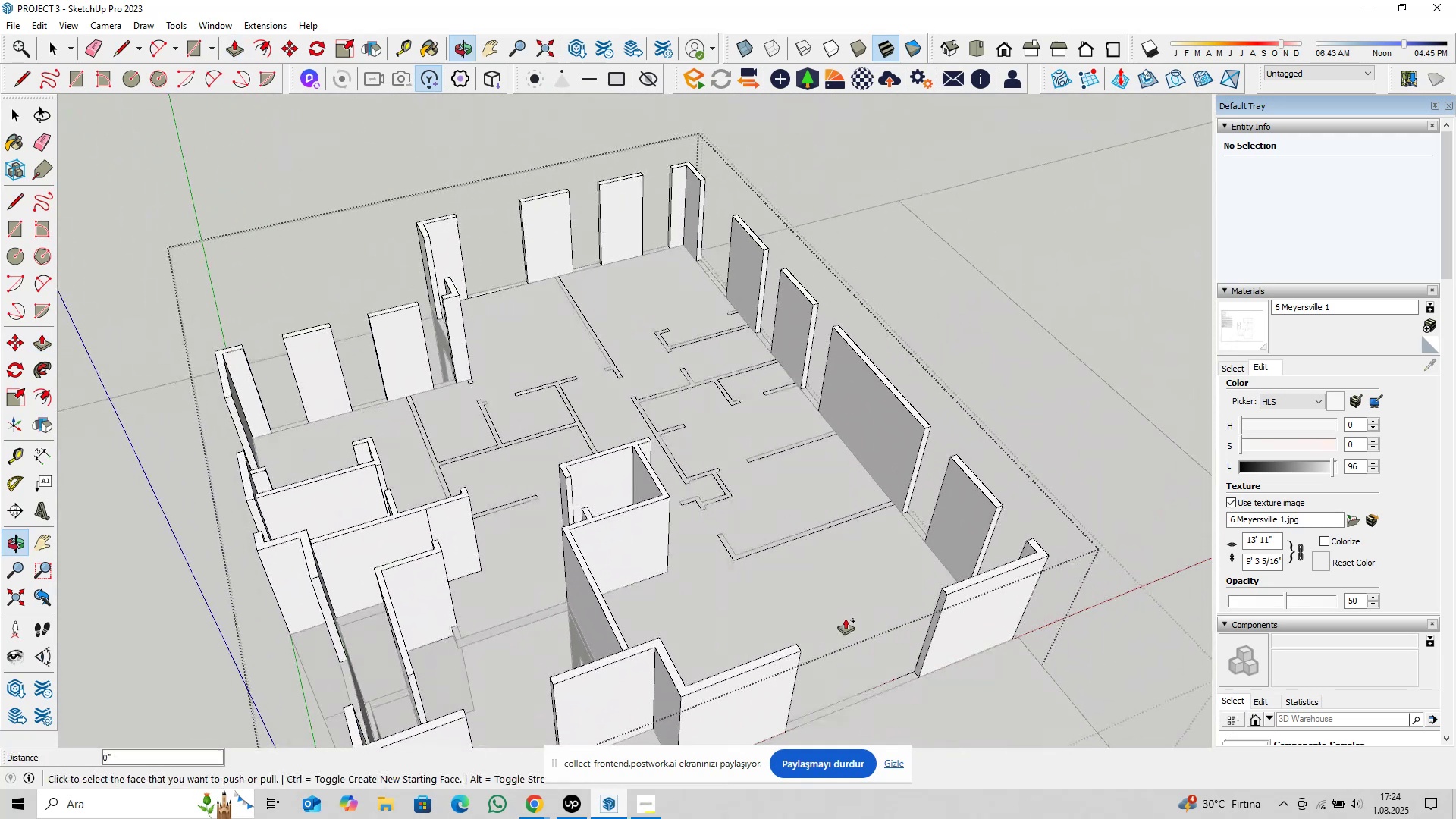 
scroll: coordinate [874, 552], scroll_direction: up, amount: 4.0
 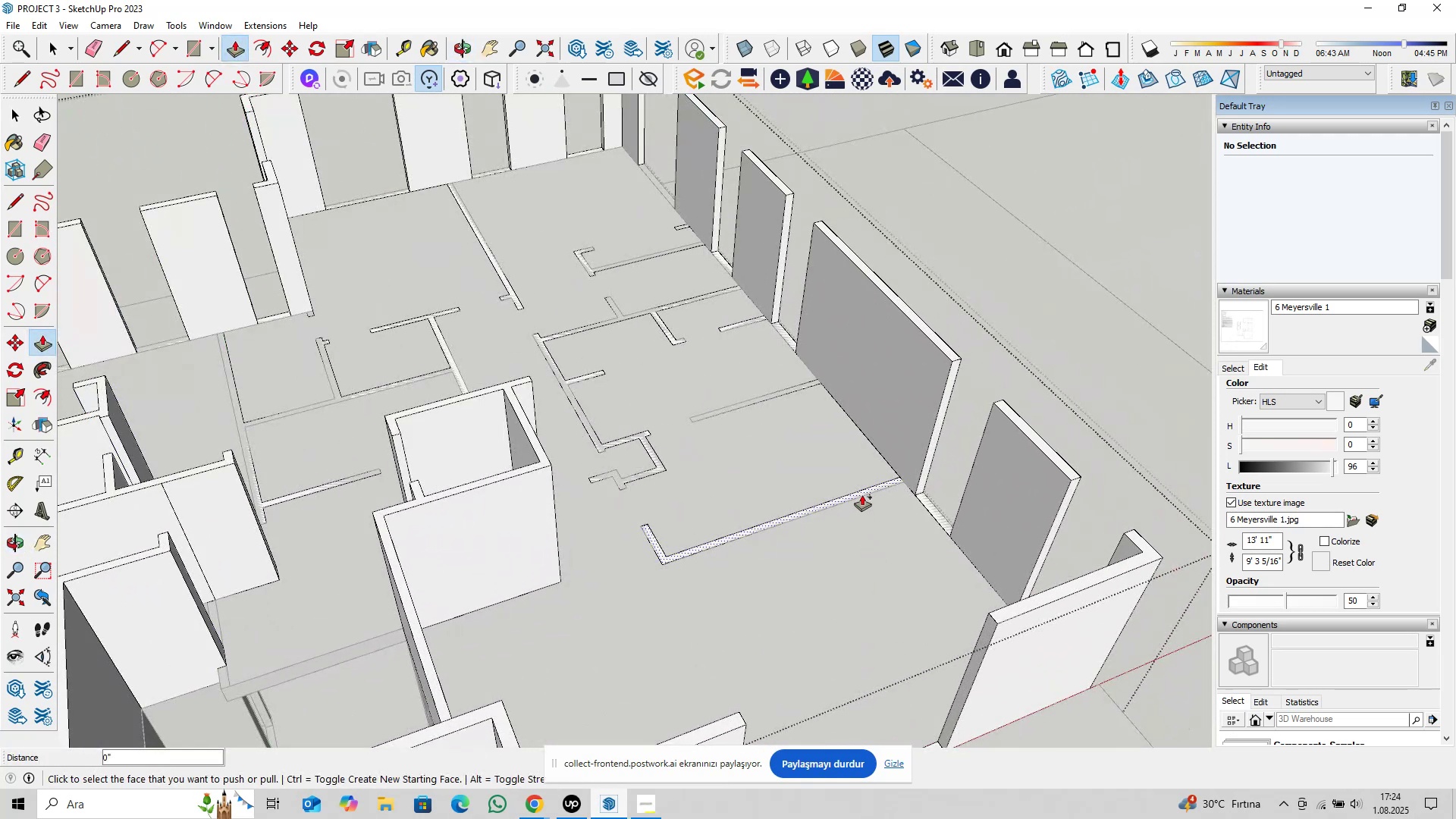 
double_click([862, 495])
 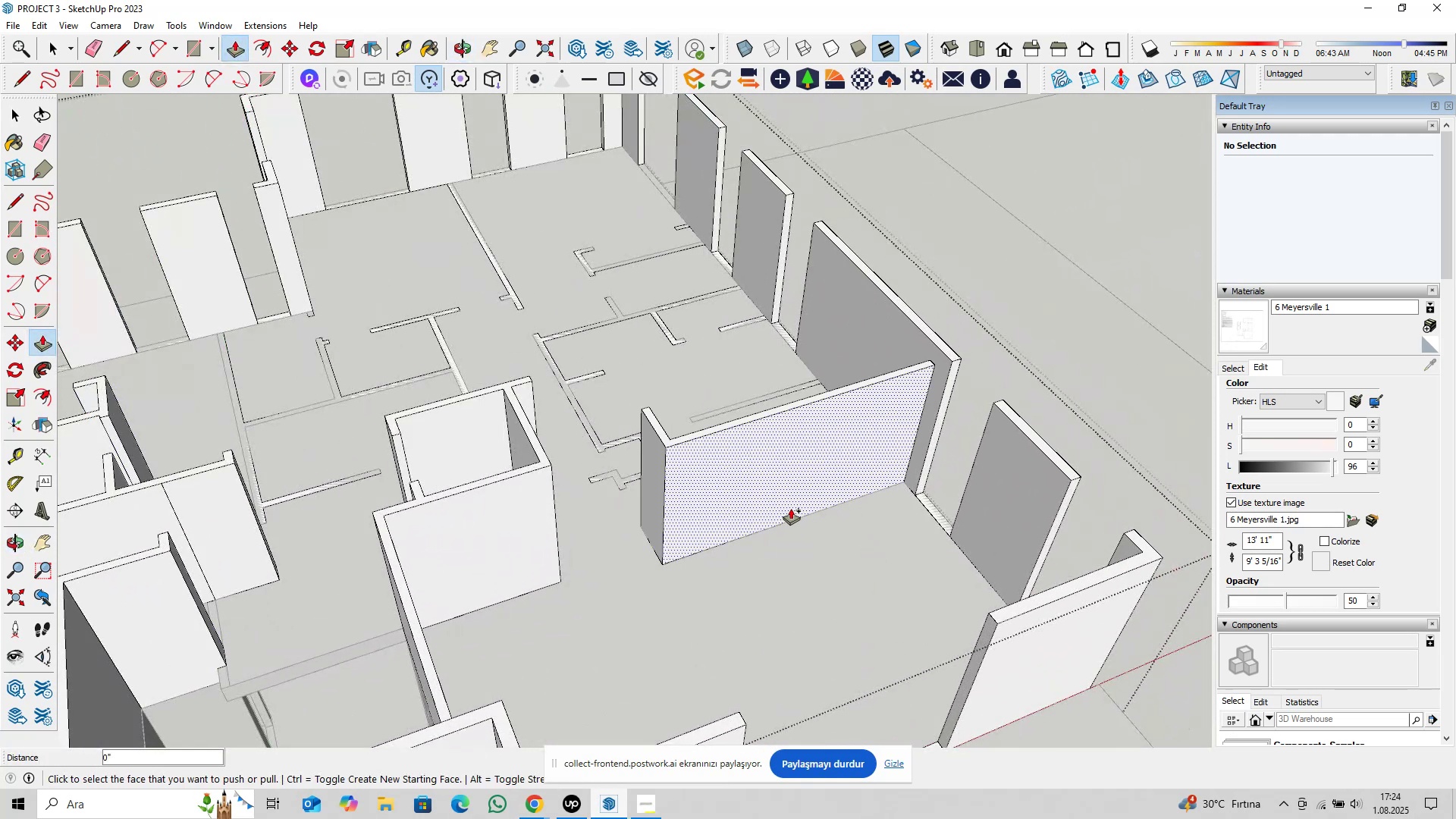 
key(Shift+ShiftLeft)
 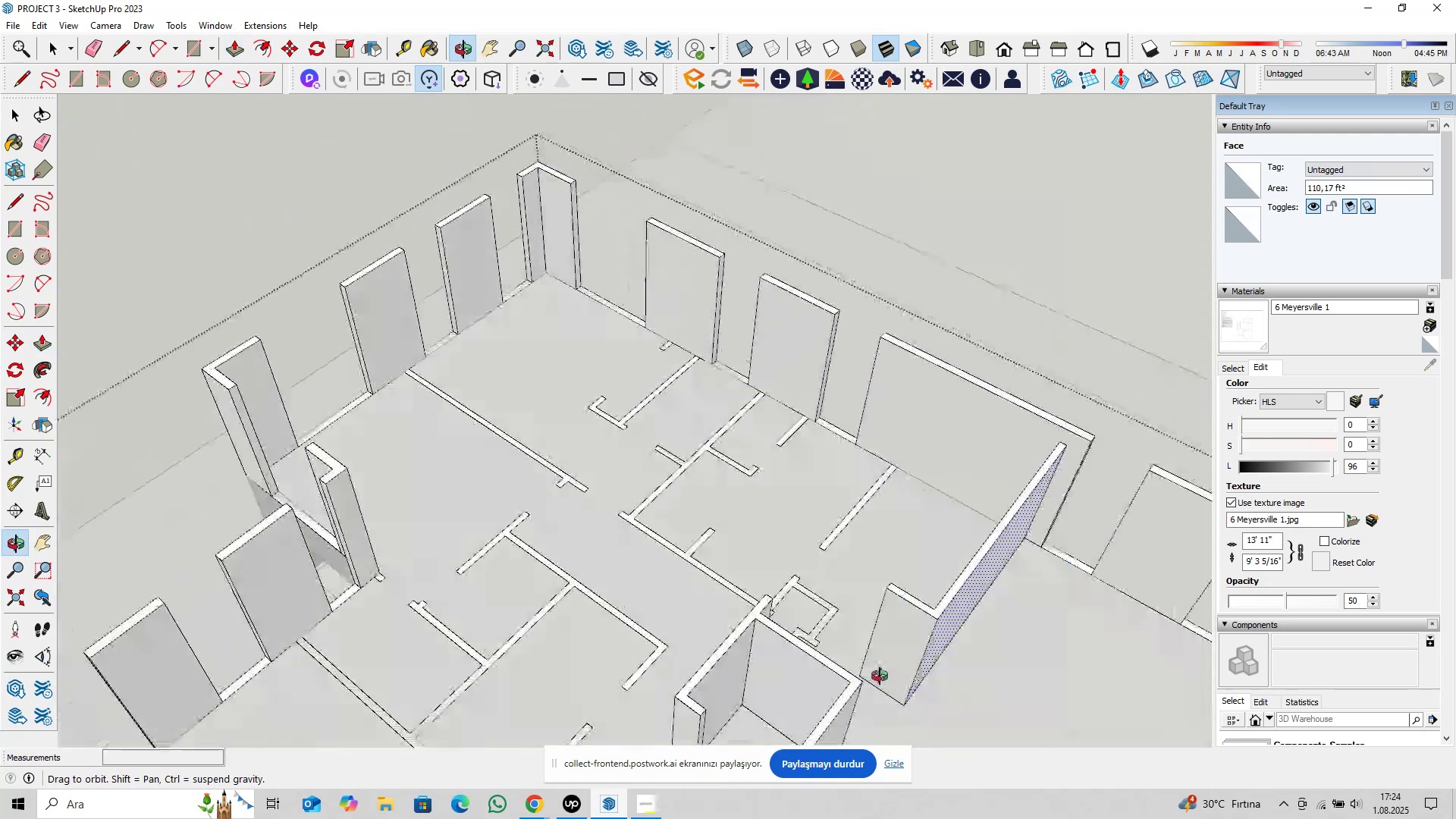 
scroll: coordinate [845, 622], scroll_direction: up, amount: 4.0
 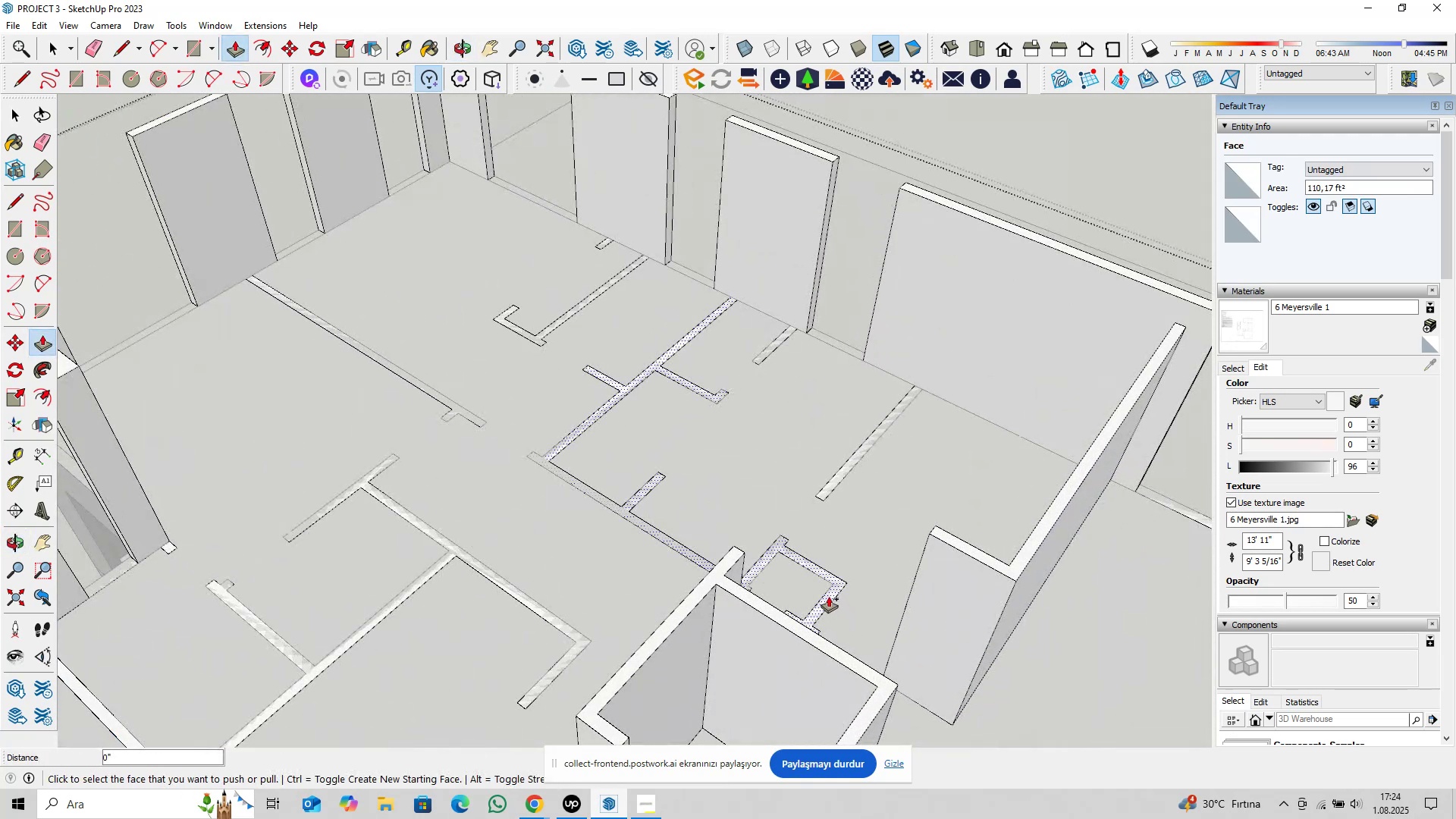 
double_click([829, 597])
 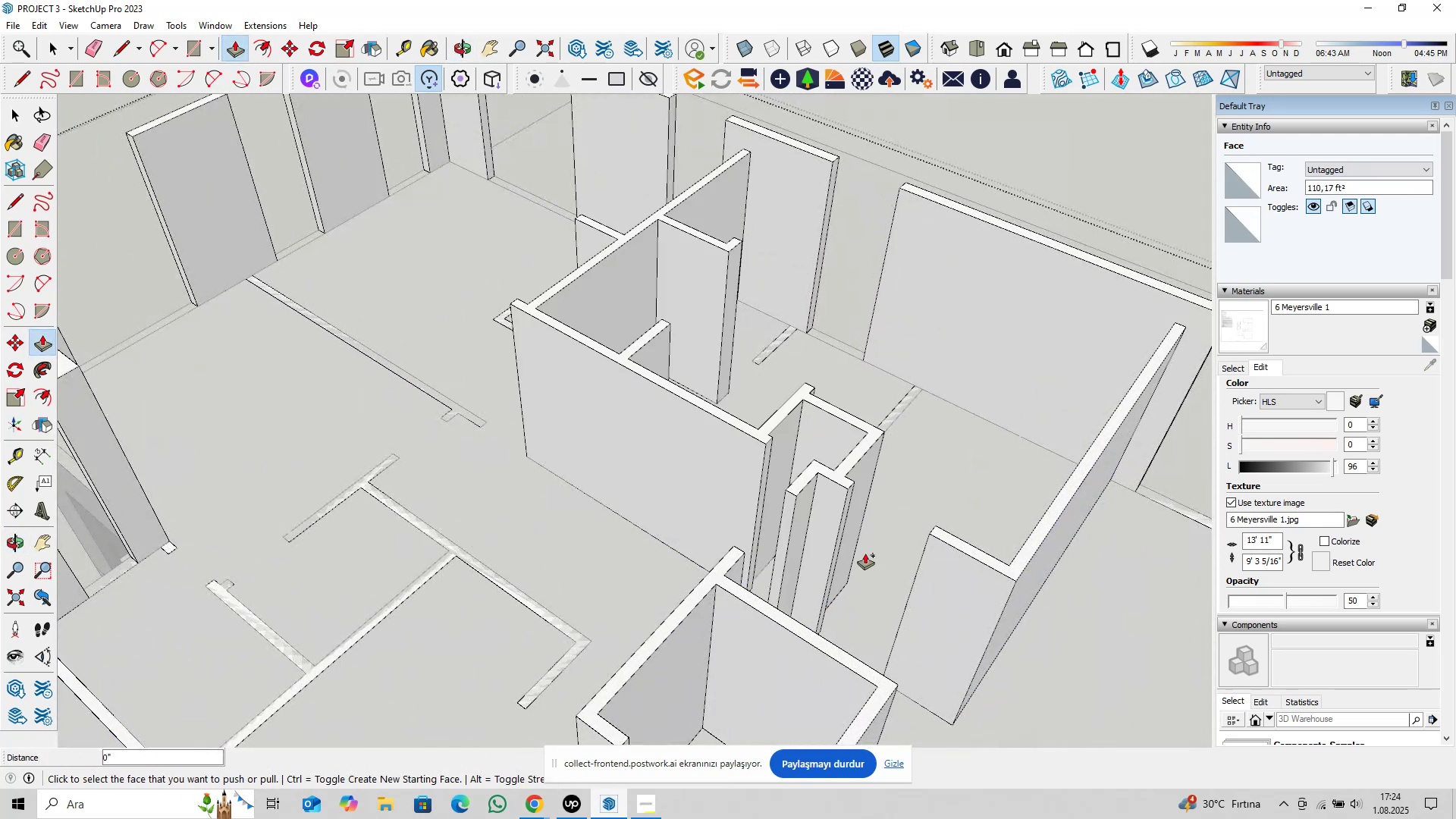 
hold_key(key=ShiftLeft, duration=0.34)
 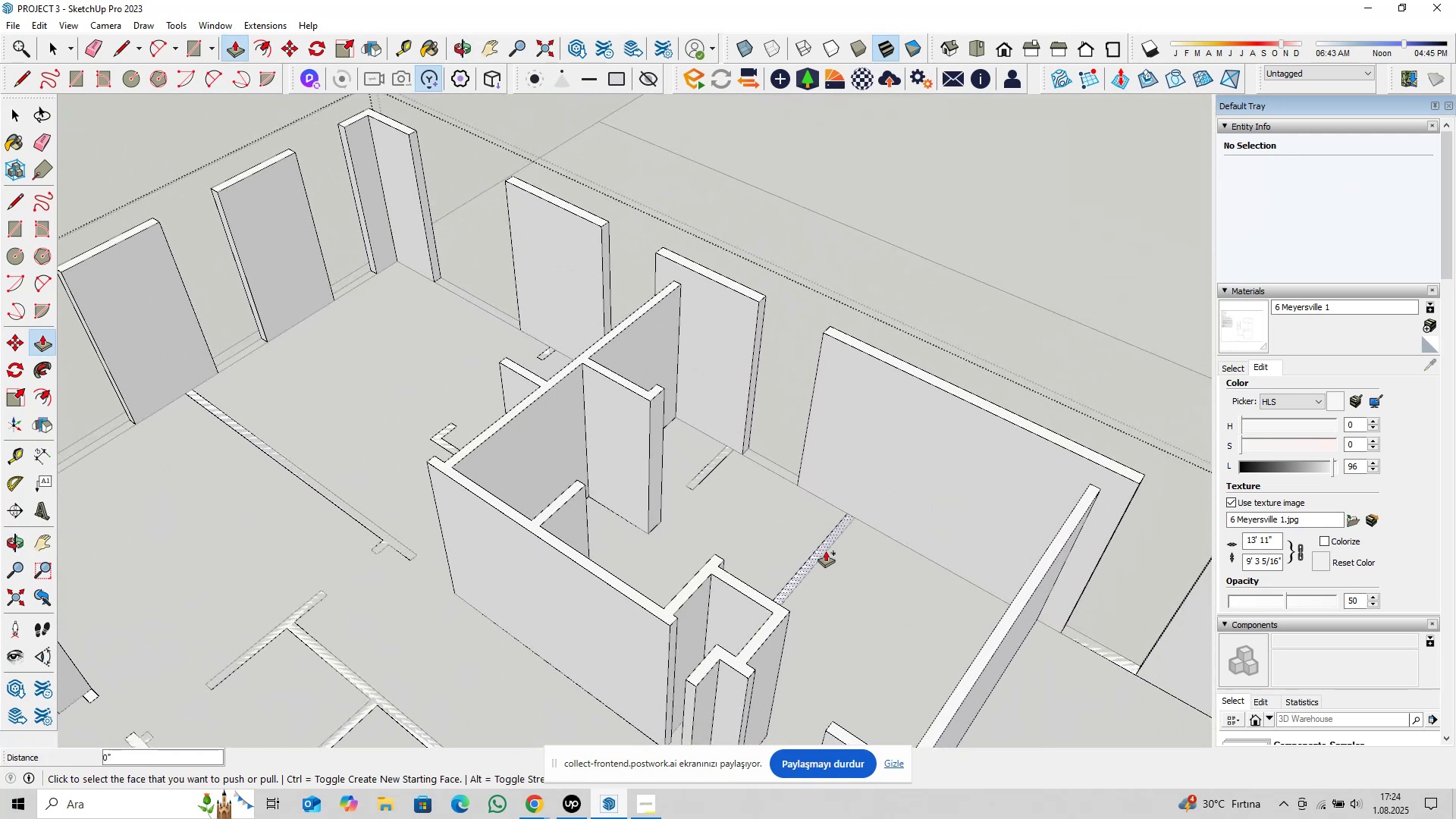 
double_click([826, 551])
 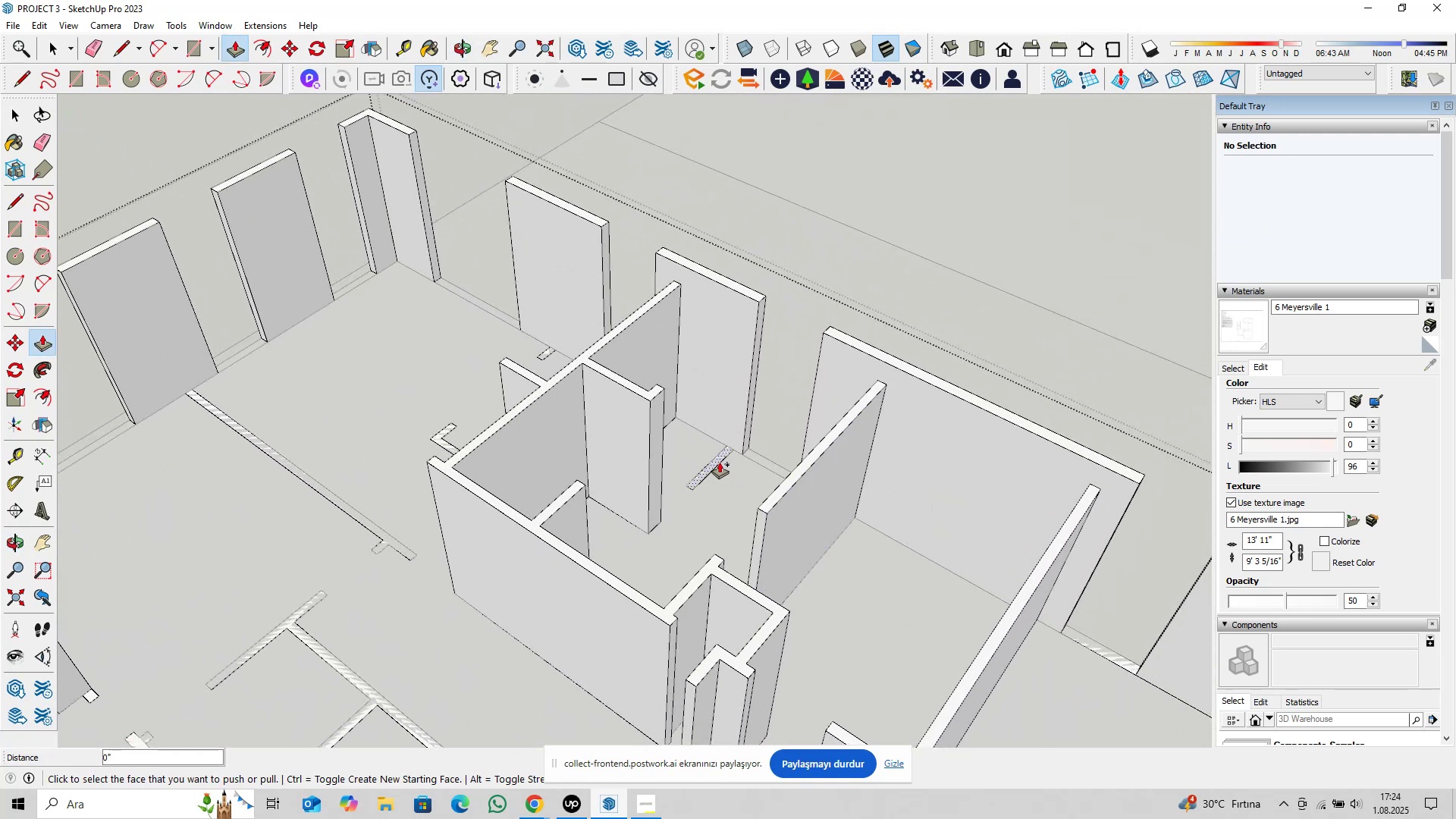 
double_click([717, 463])
 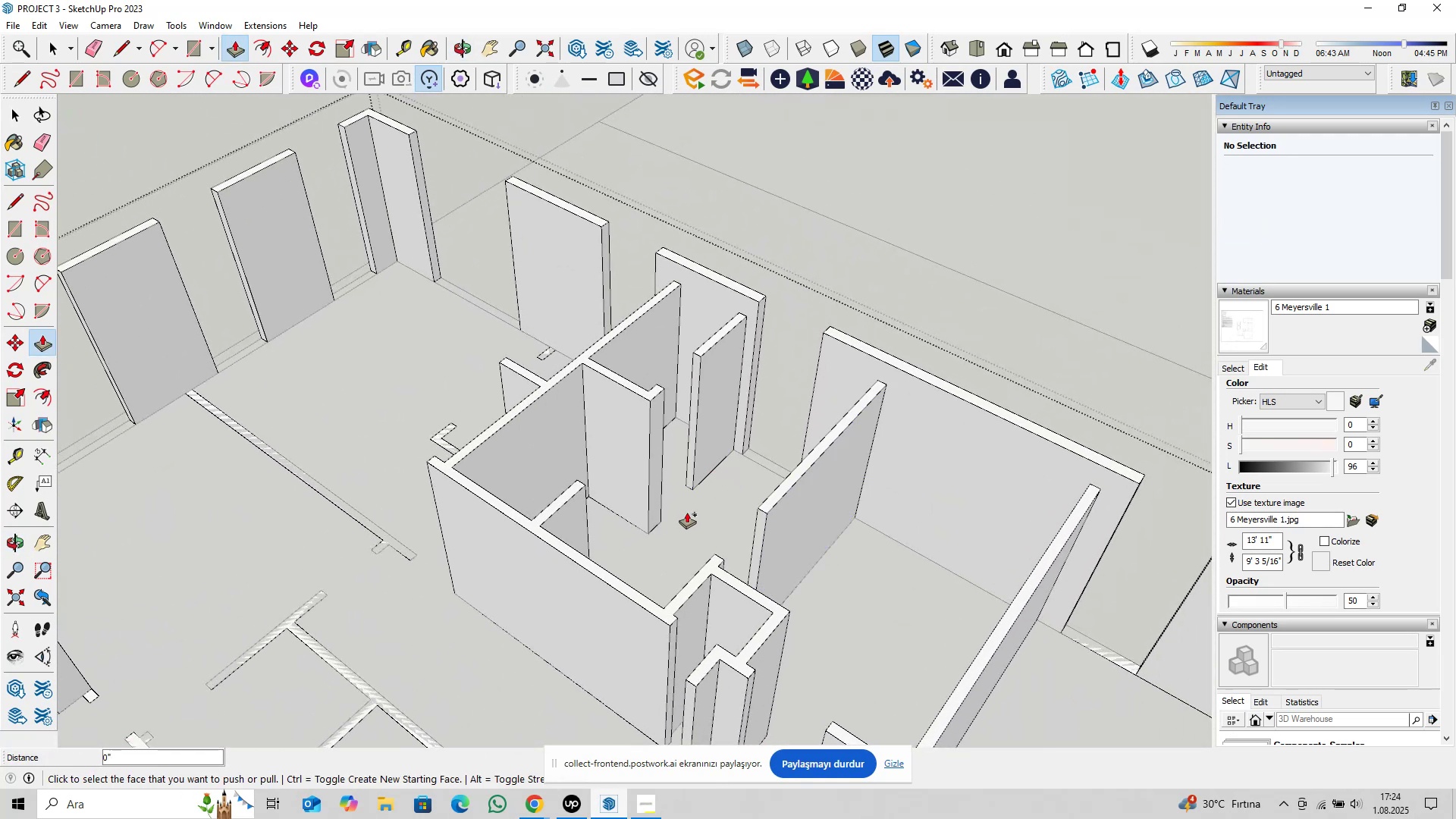 
scroll: coordinate [670, 532], scroll_direction: down, amount: 3.0
 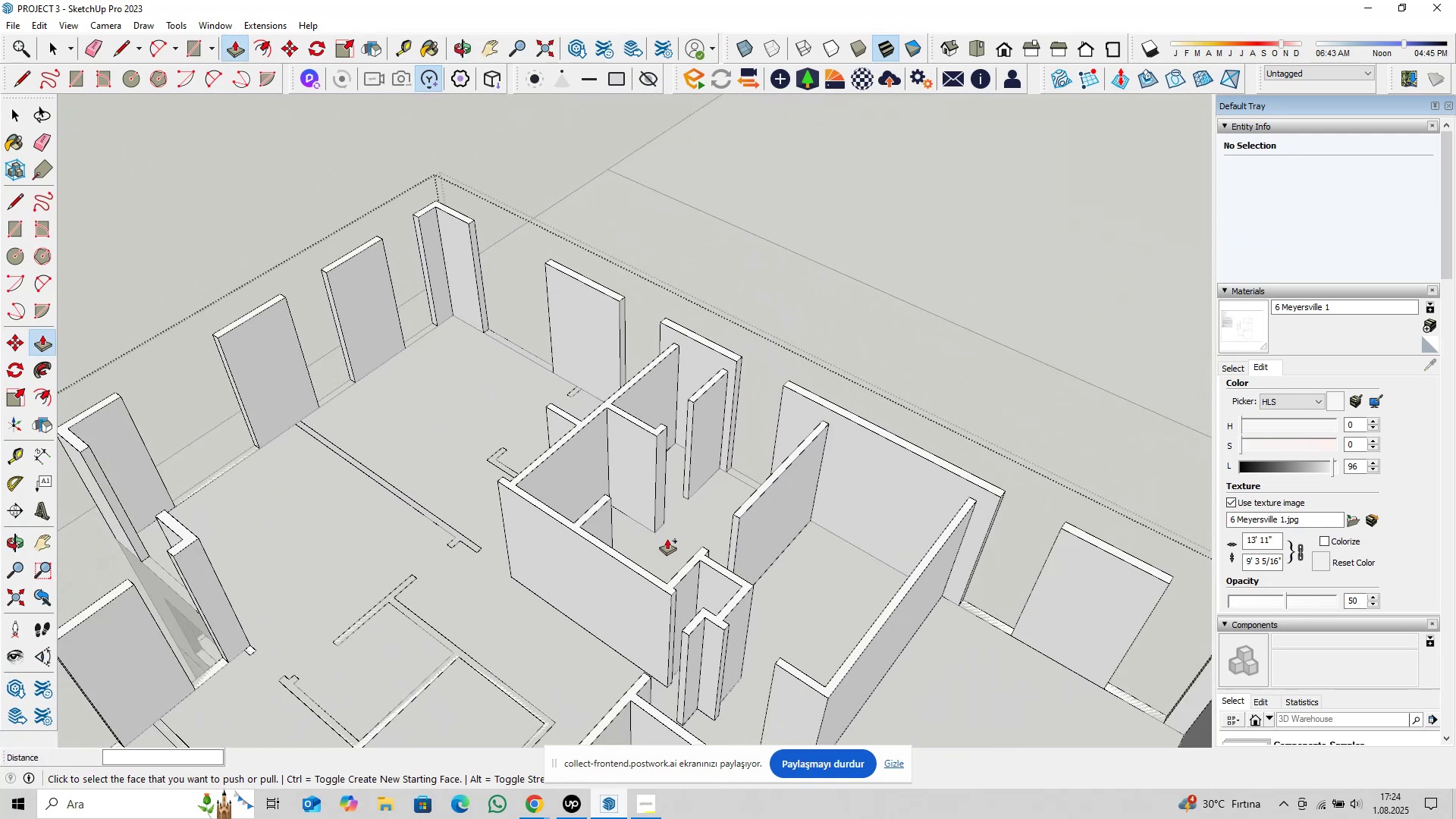 
key(Shift+ShiftLeft)
 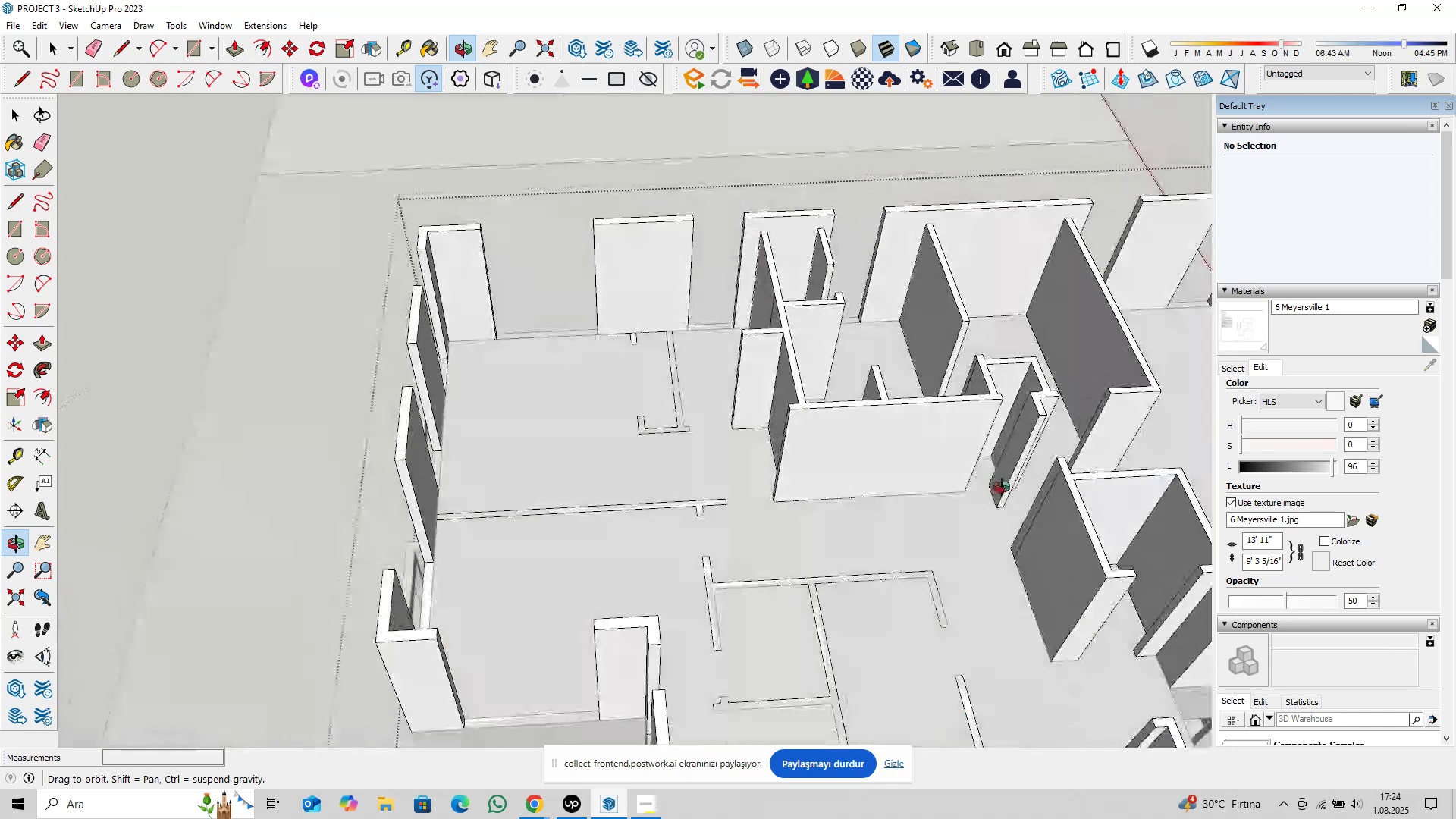 
scroll: coordinate [636, 366], scroll_direction: up, amount: 3.0
 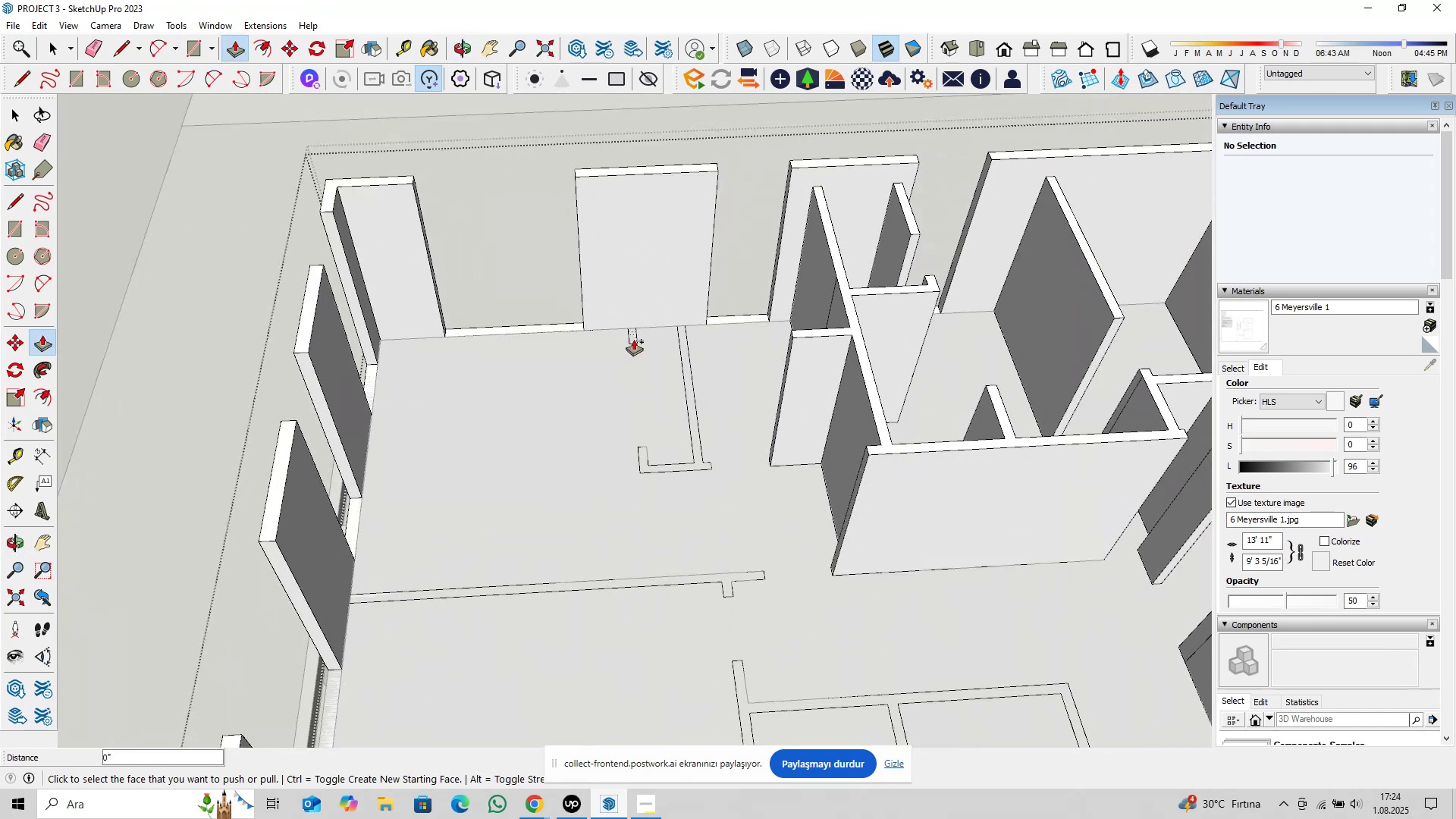 
double_click([634, 340])
 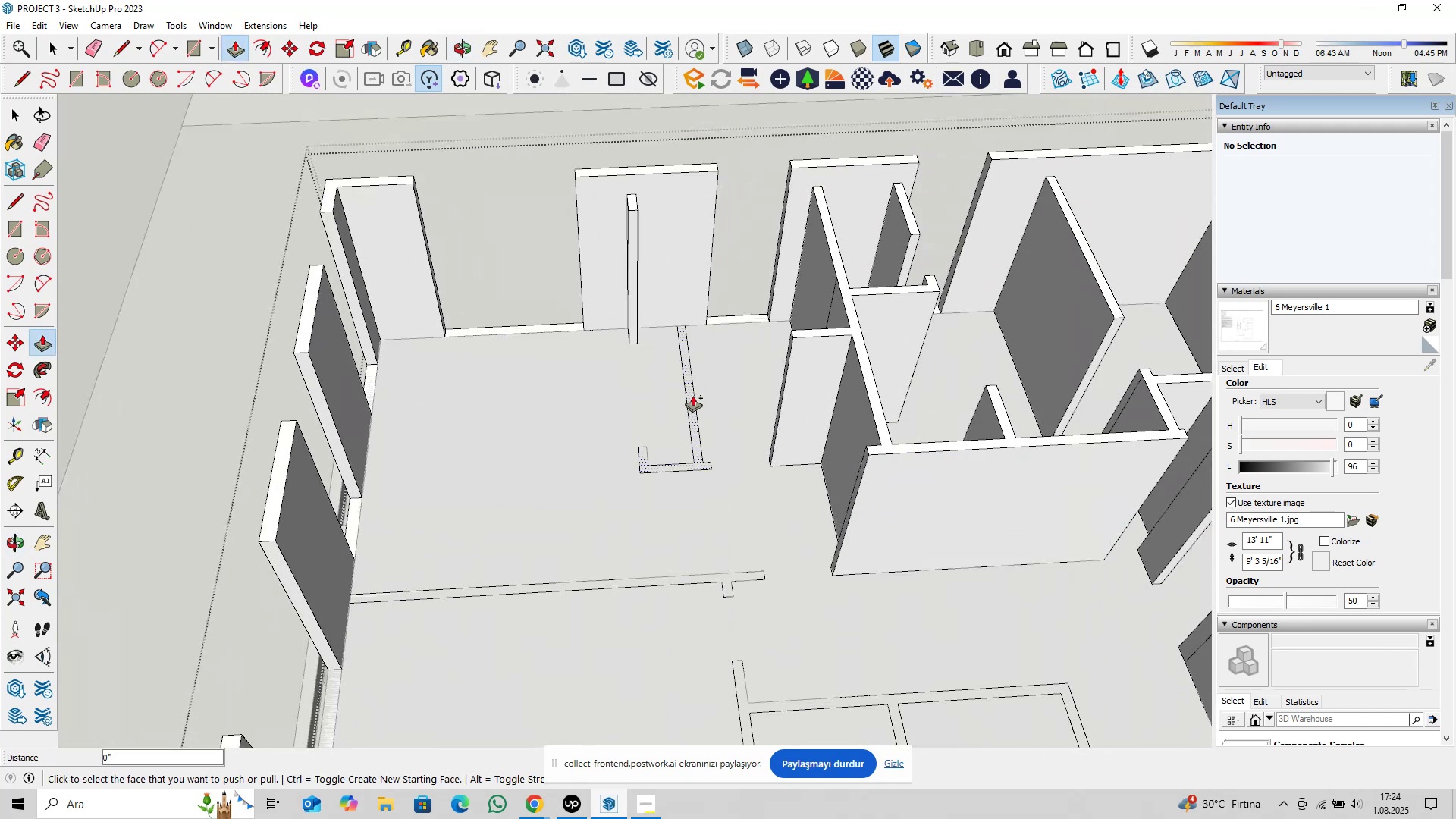 
double_click([693, 396])
 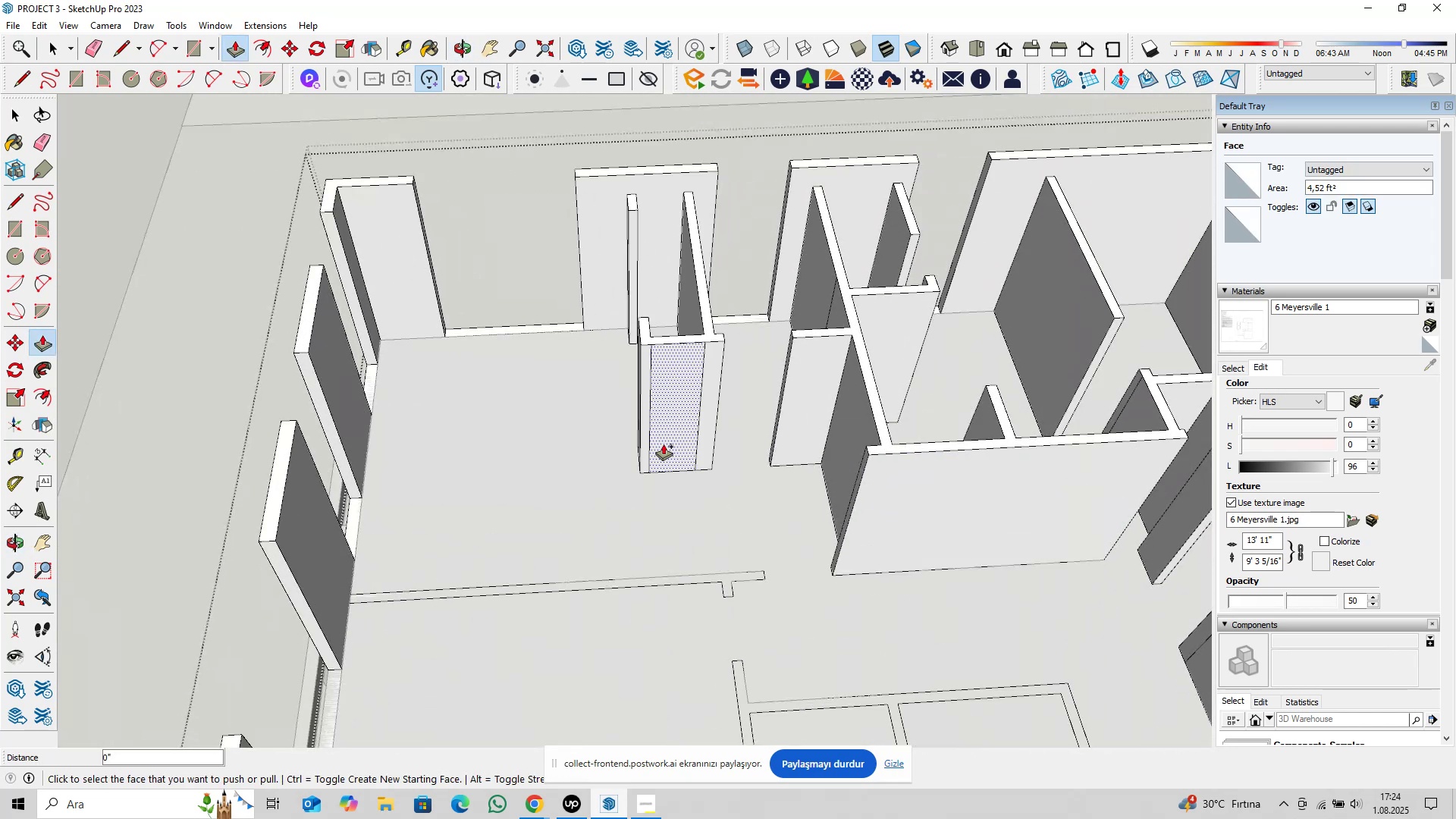 
scroll: coordinate [617, 490], scroll_direction: down, amount: 3.0
 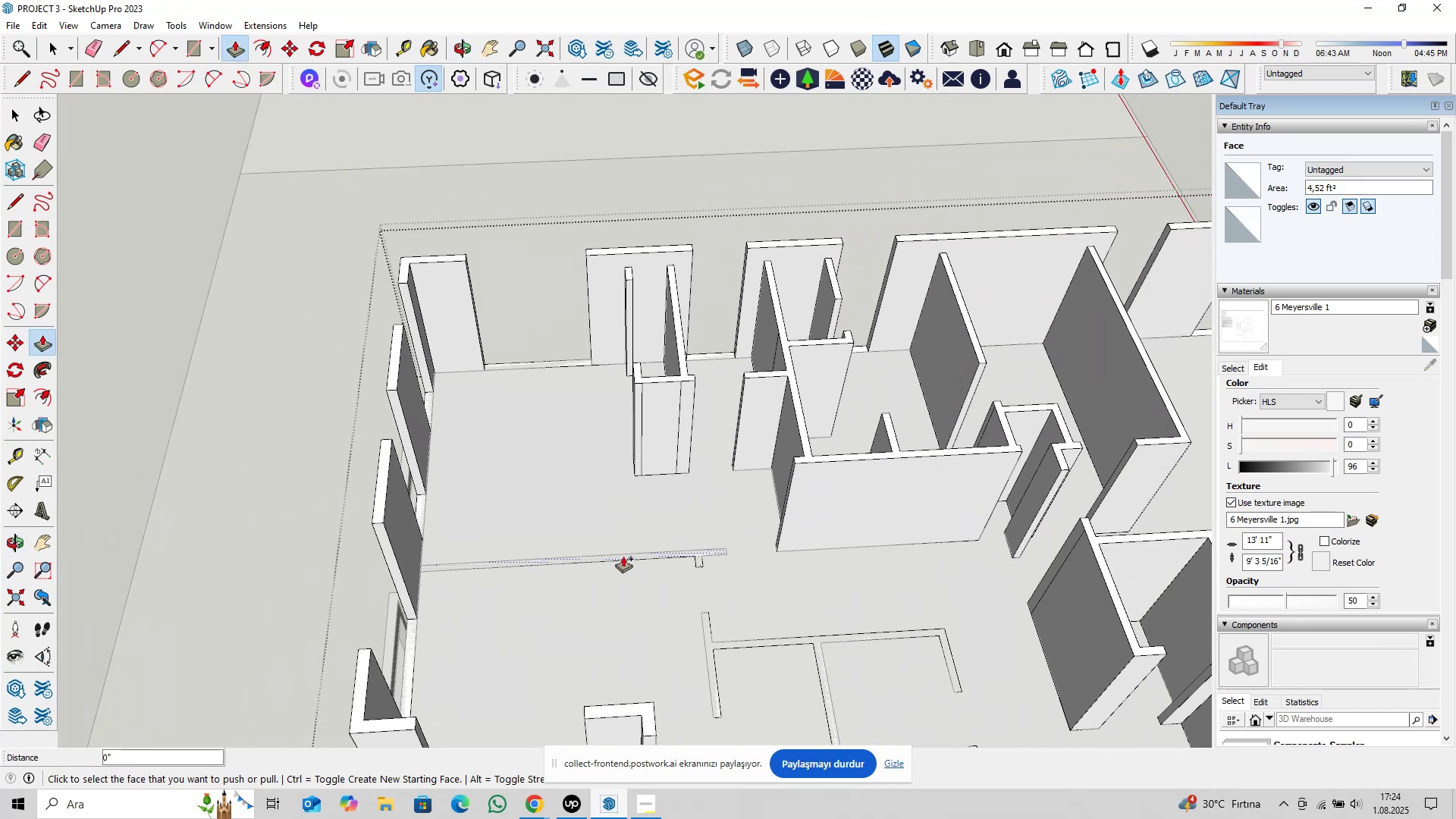 
double_click([623, 557])
 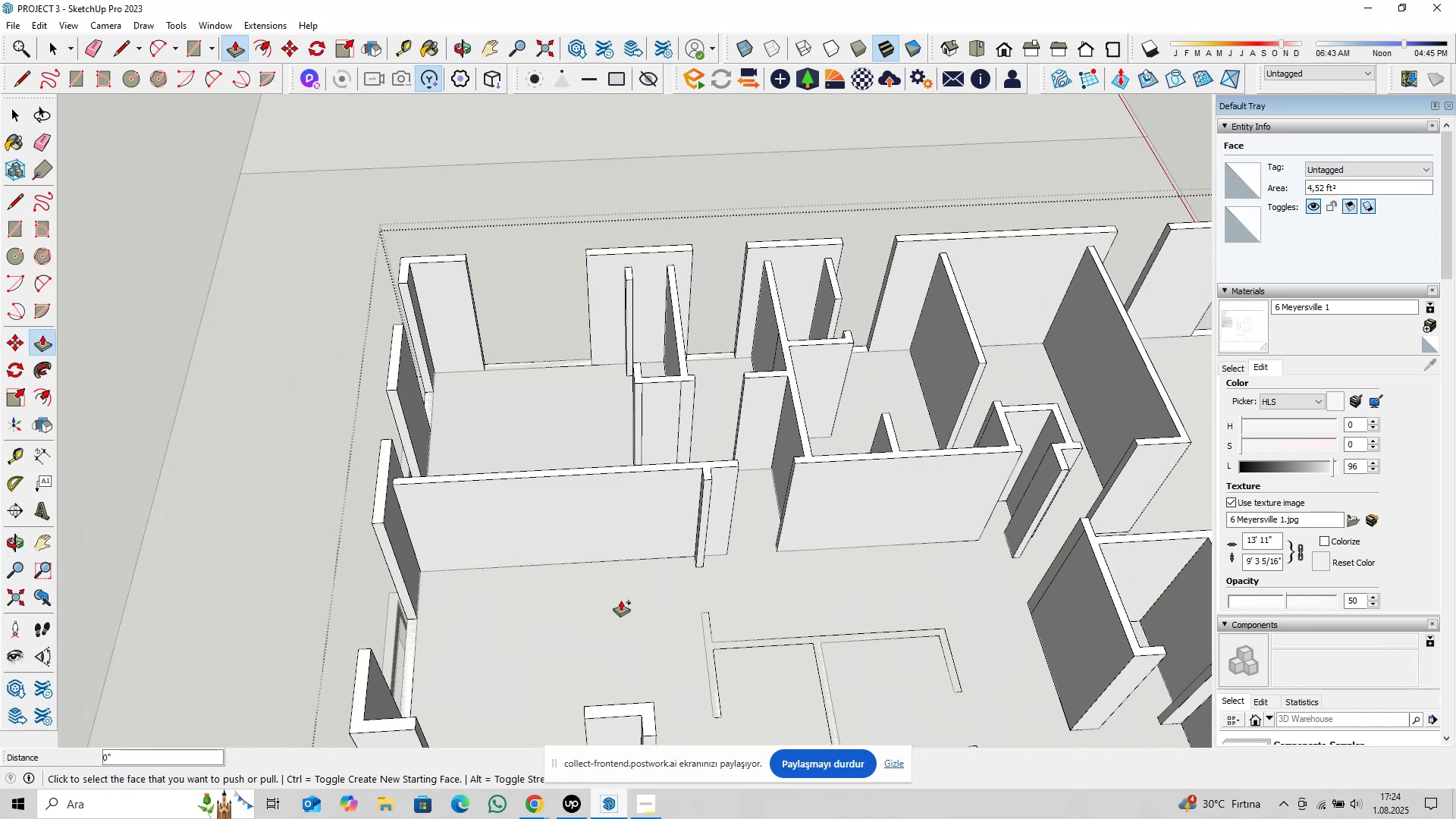 
hold_key(key=ShiftLeft, duration=0.37)
 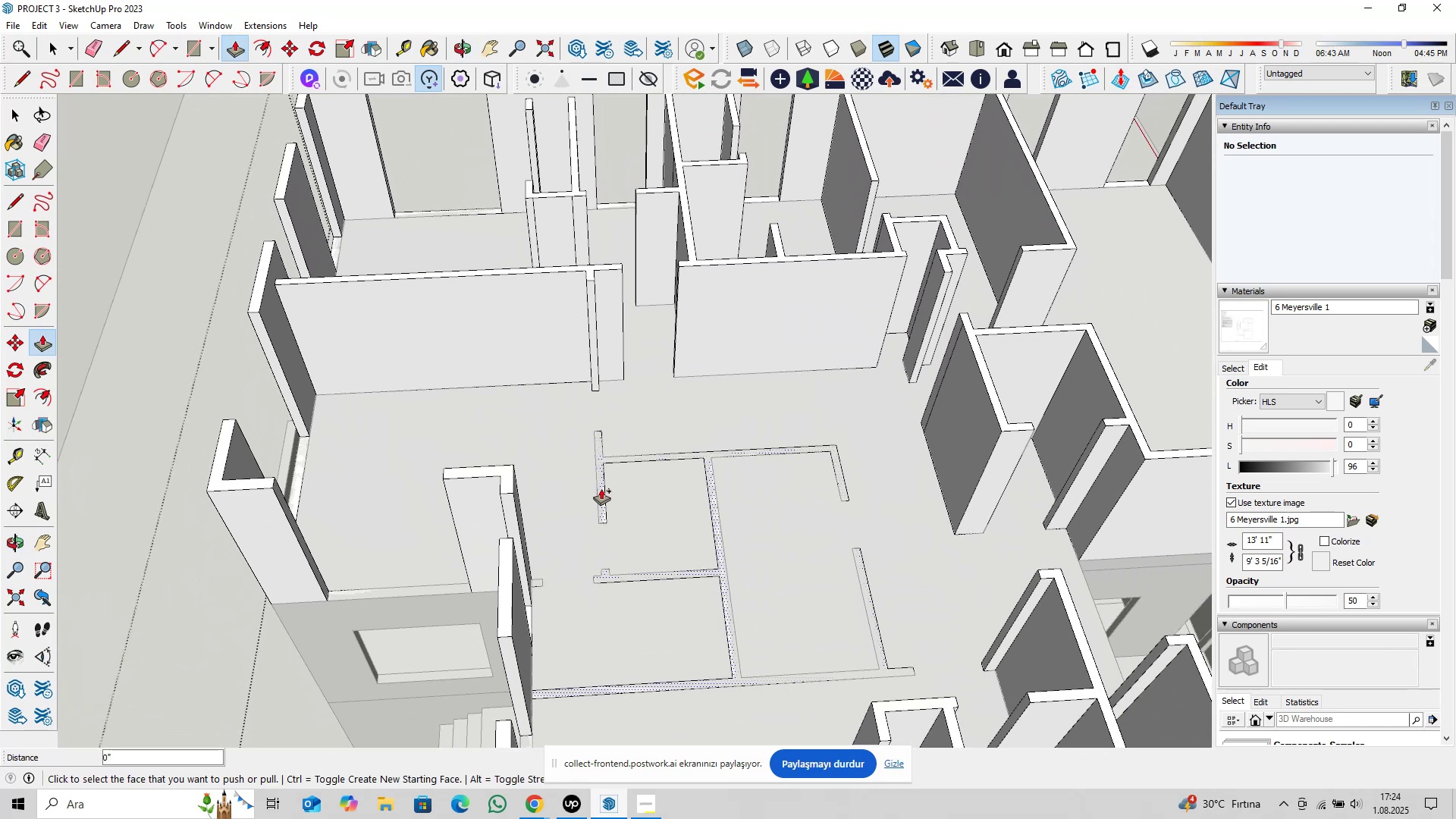 
double_click([601, 489])
 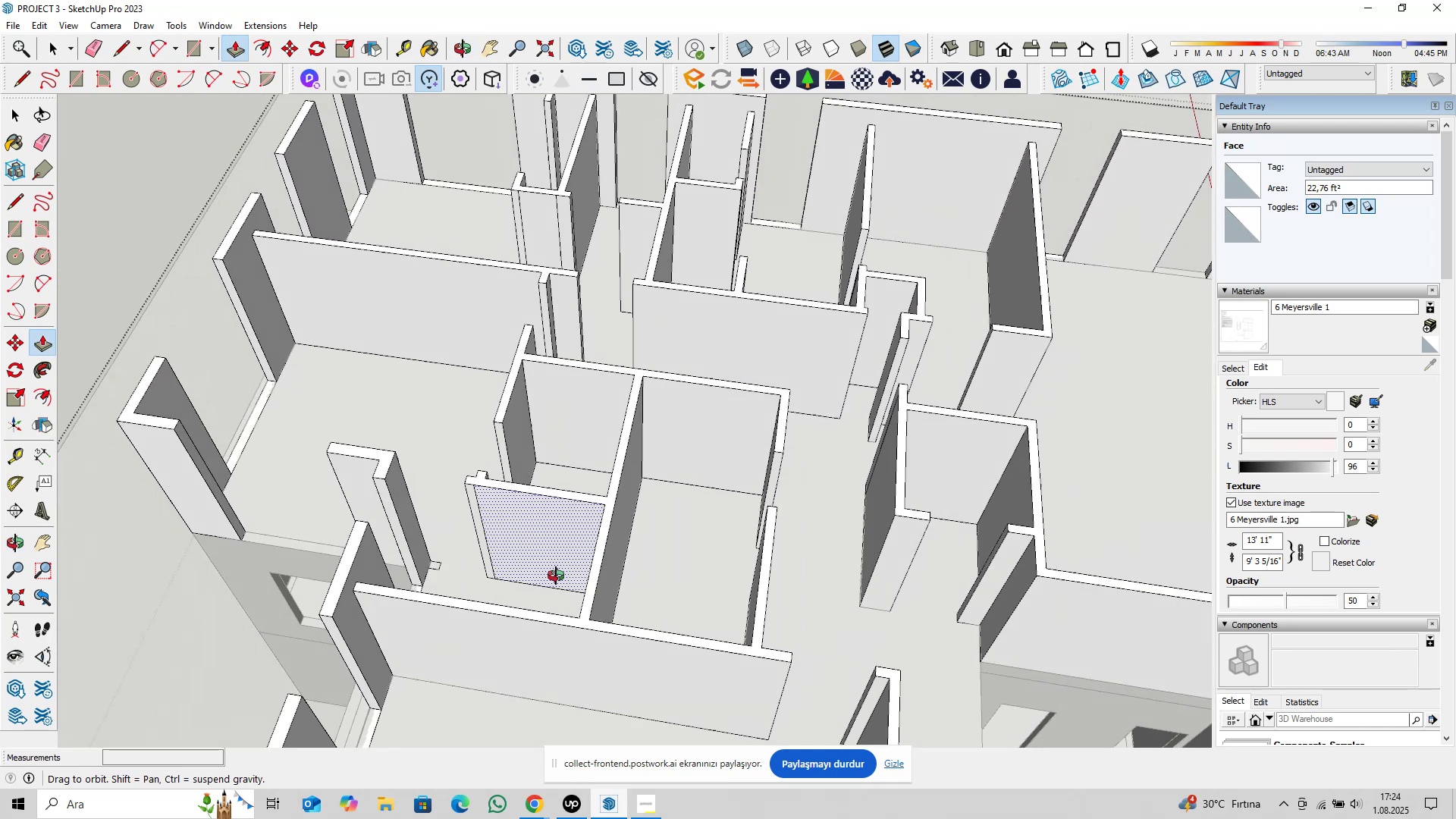 
hold_key(key=ShiftLeft, duration=0.79)
 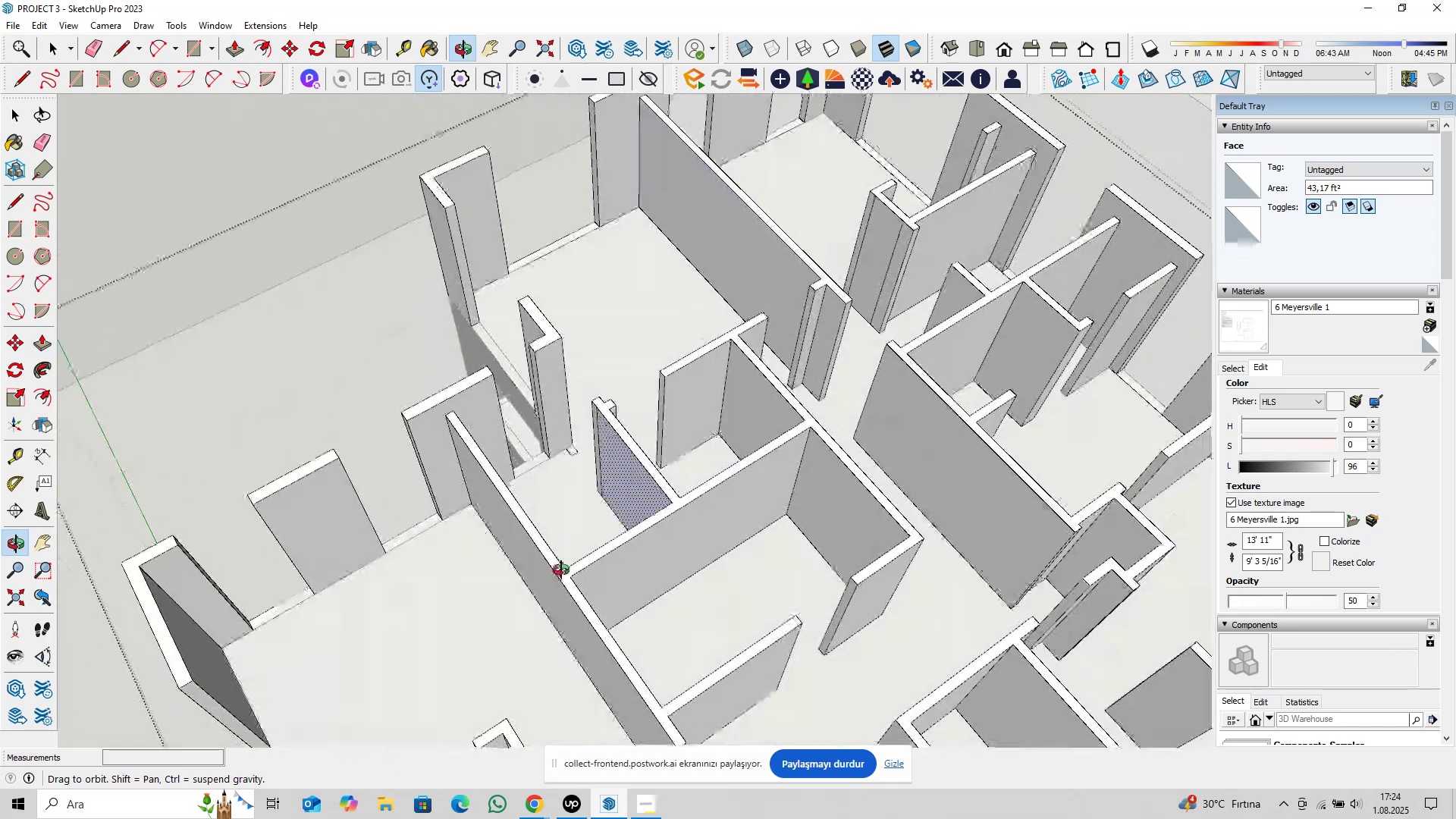 
scroll: coordinate [598, 448], scroll_direction: up, amount: 4.0
 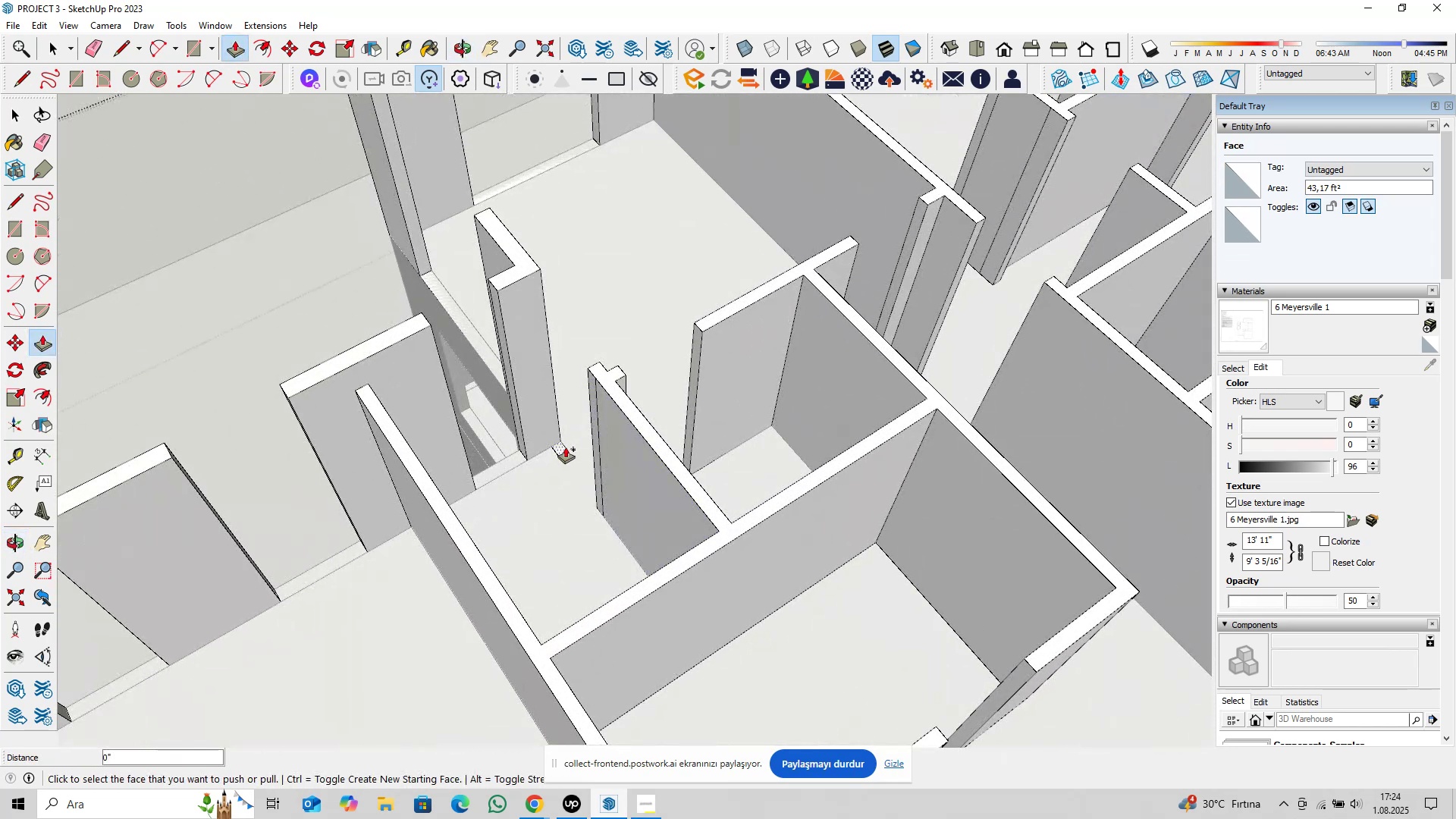 
double_click([566, 447])
 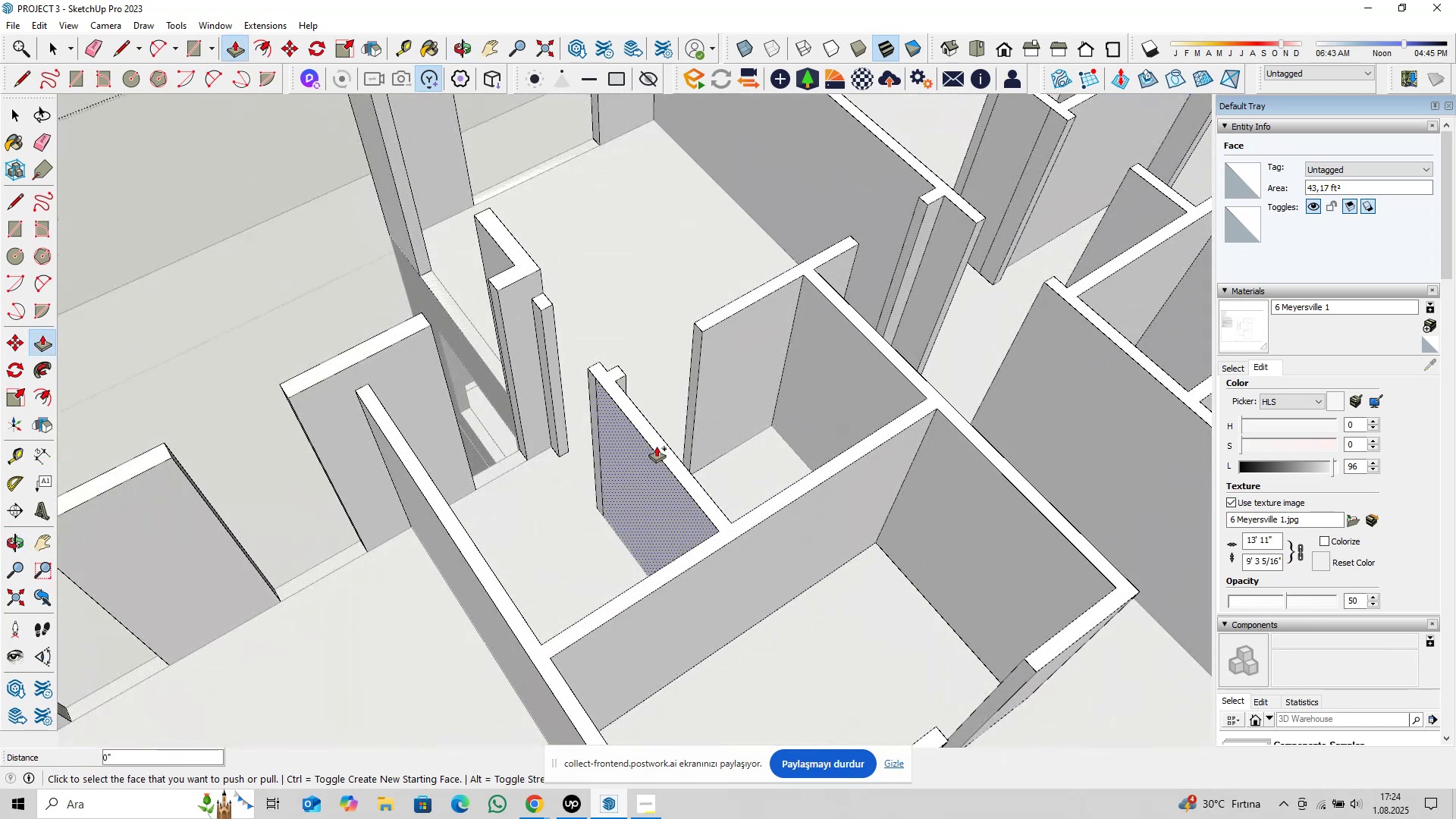 
scroll: coordinate [680, 441], scroll_direction: down, amount: 5.0
 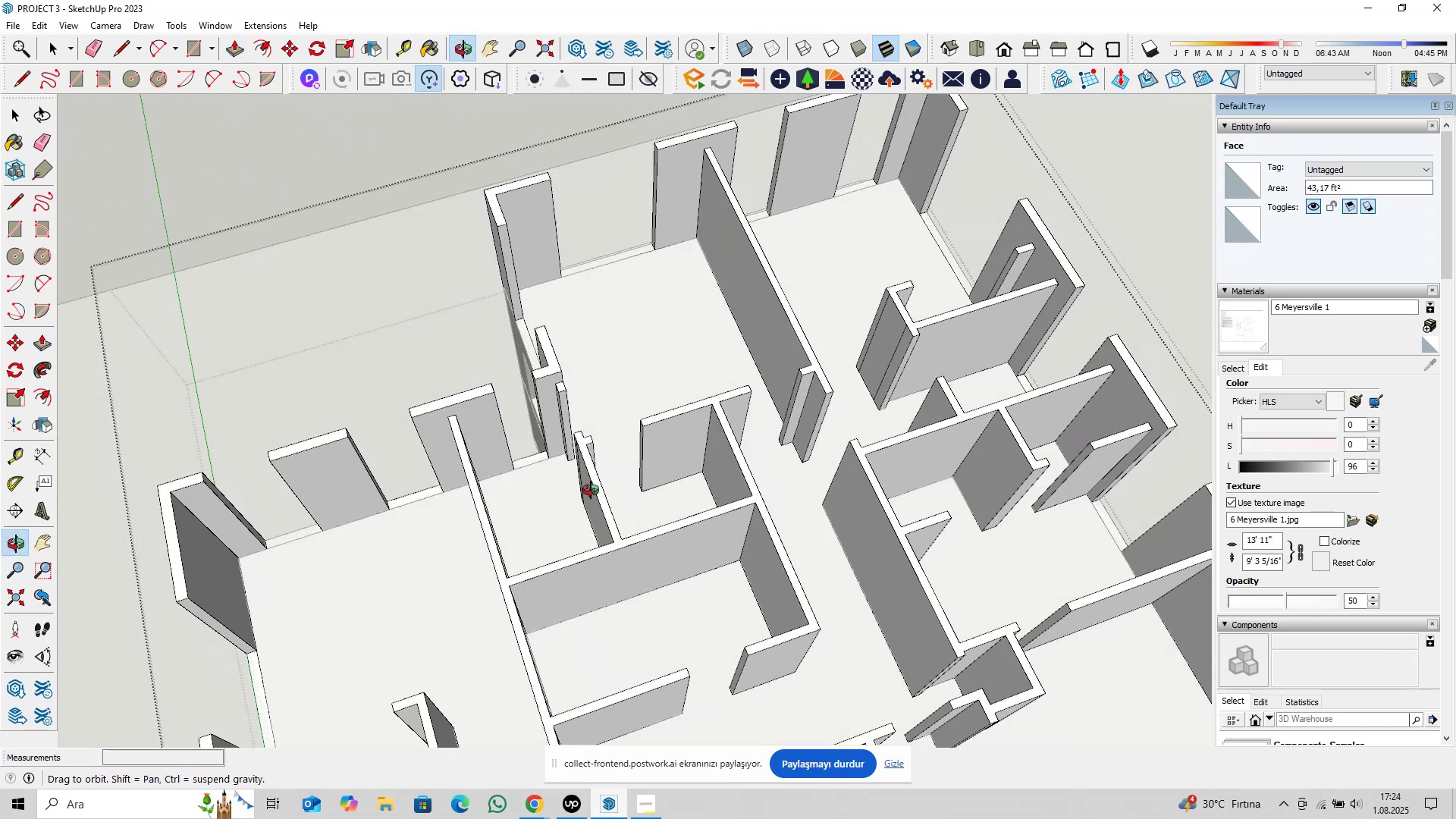 
hold_key(key=ShiftLeft, duration=0.47)
 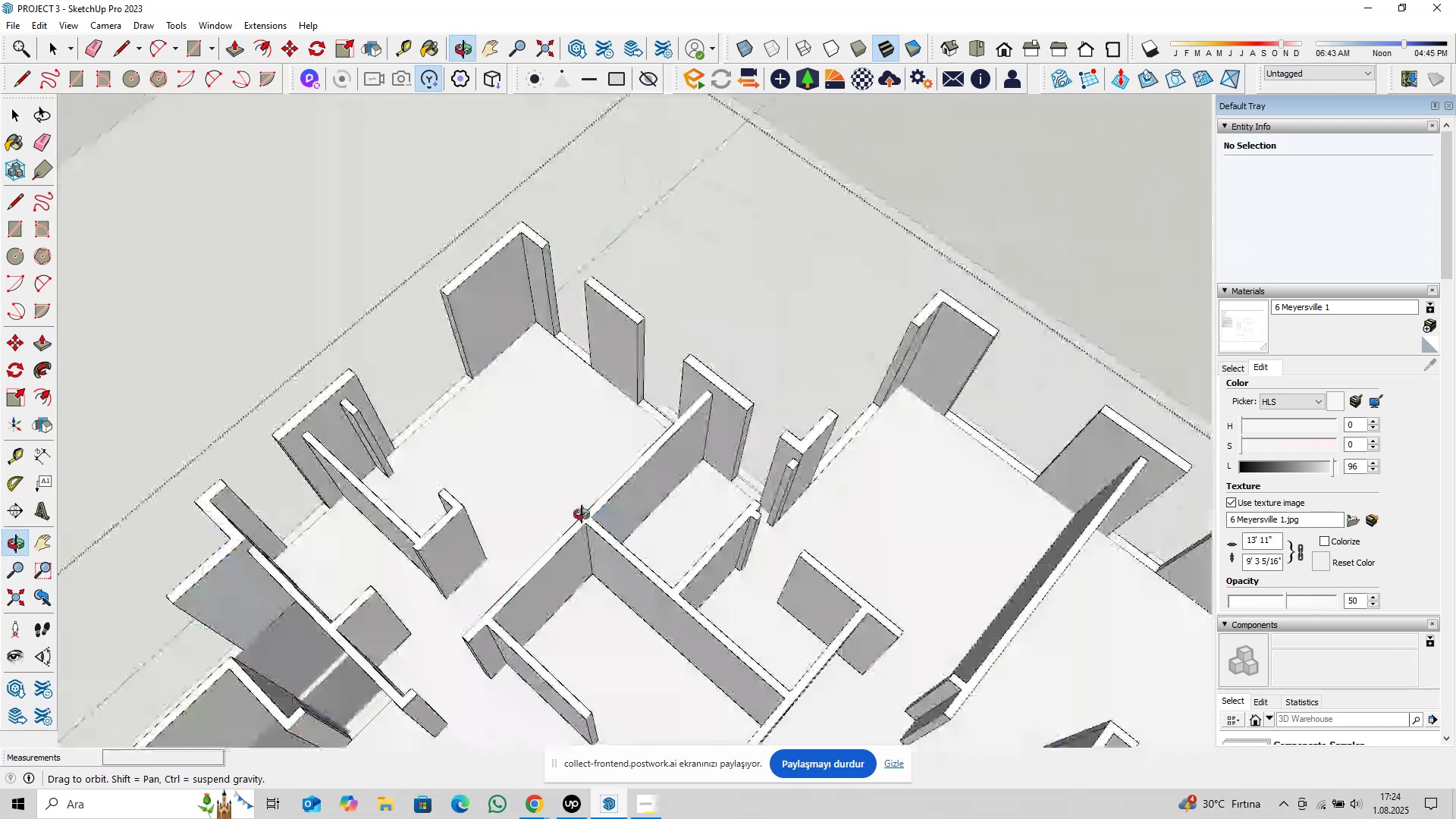 
hold_key(key=ShiftLeft, duration=0.35)
 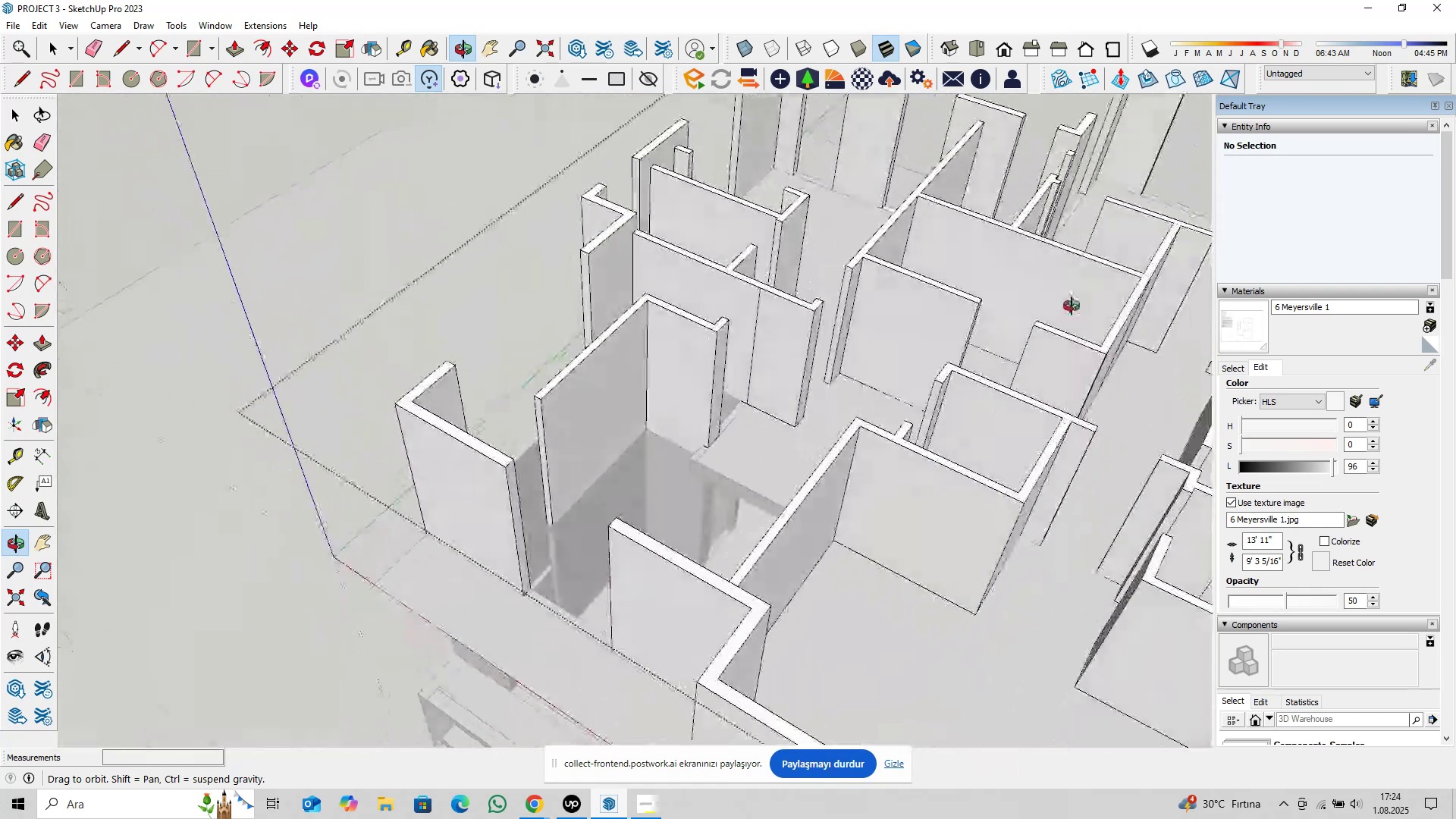 
key(Space)
 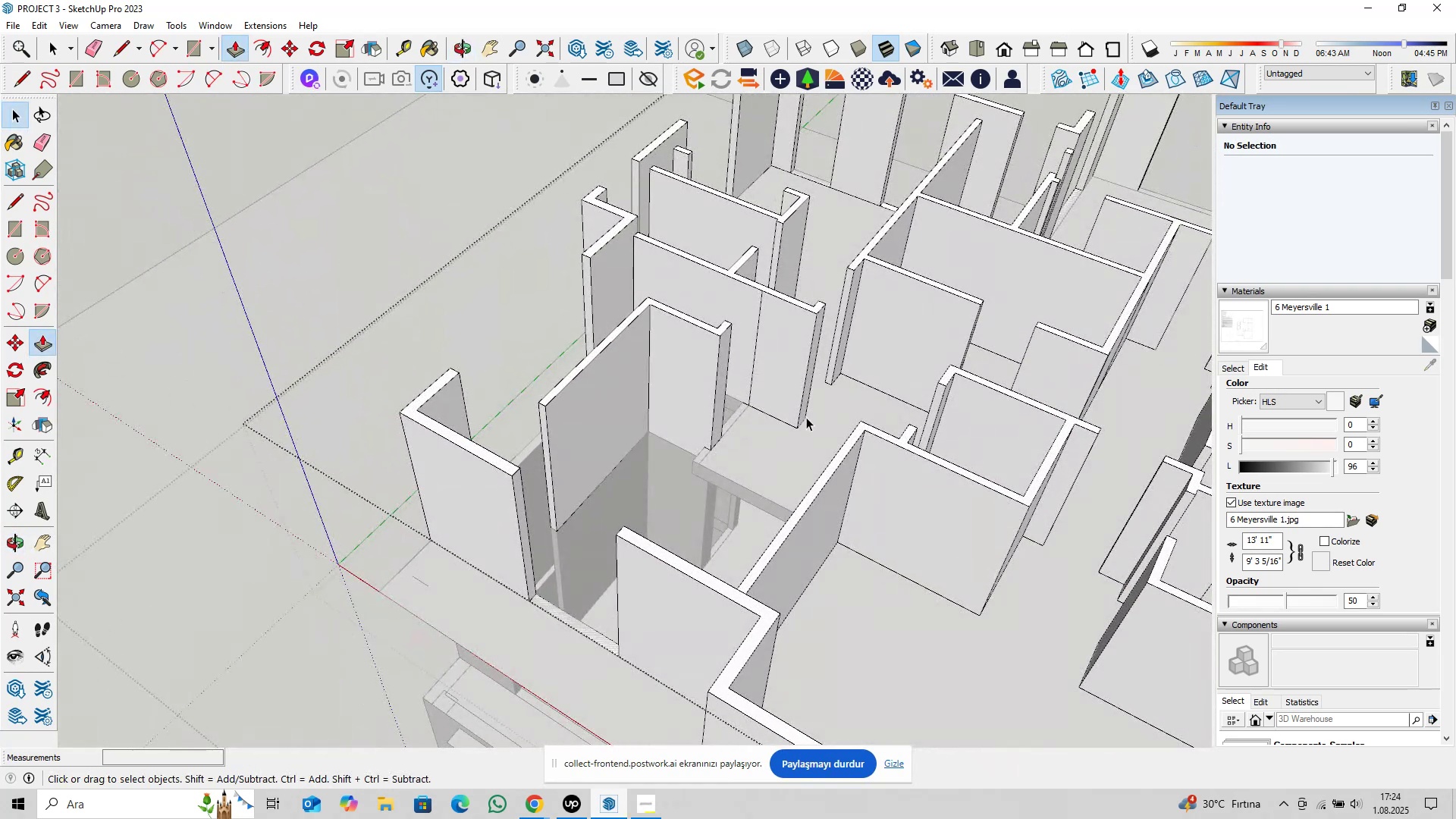 
scroll: coordinate [802, 419], scroll_direction: down, amount: 2.0
 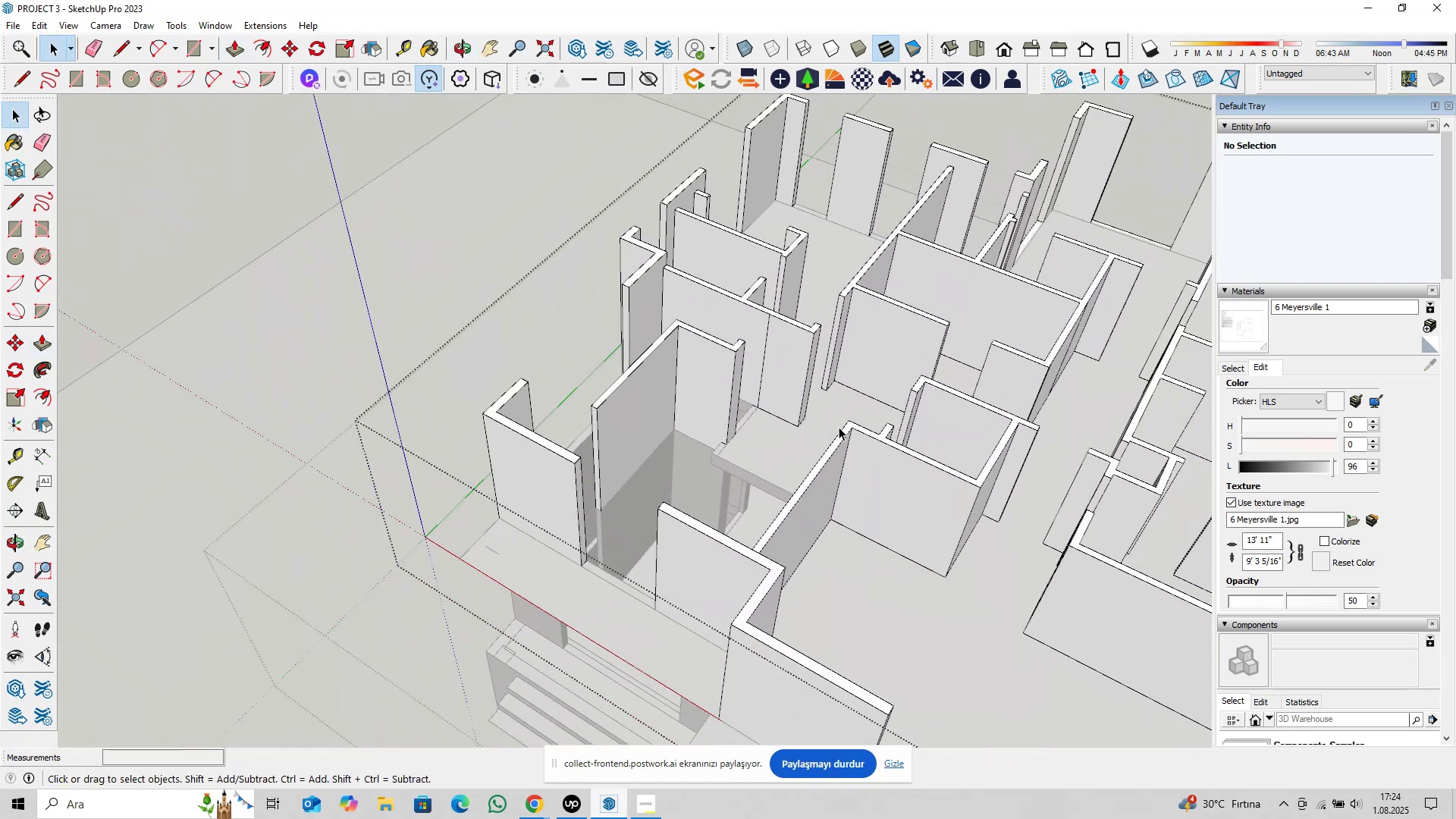 
hold_key(key=ShiftLeft, duration=0.51)
 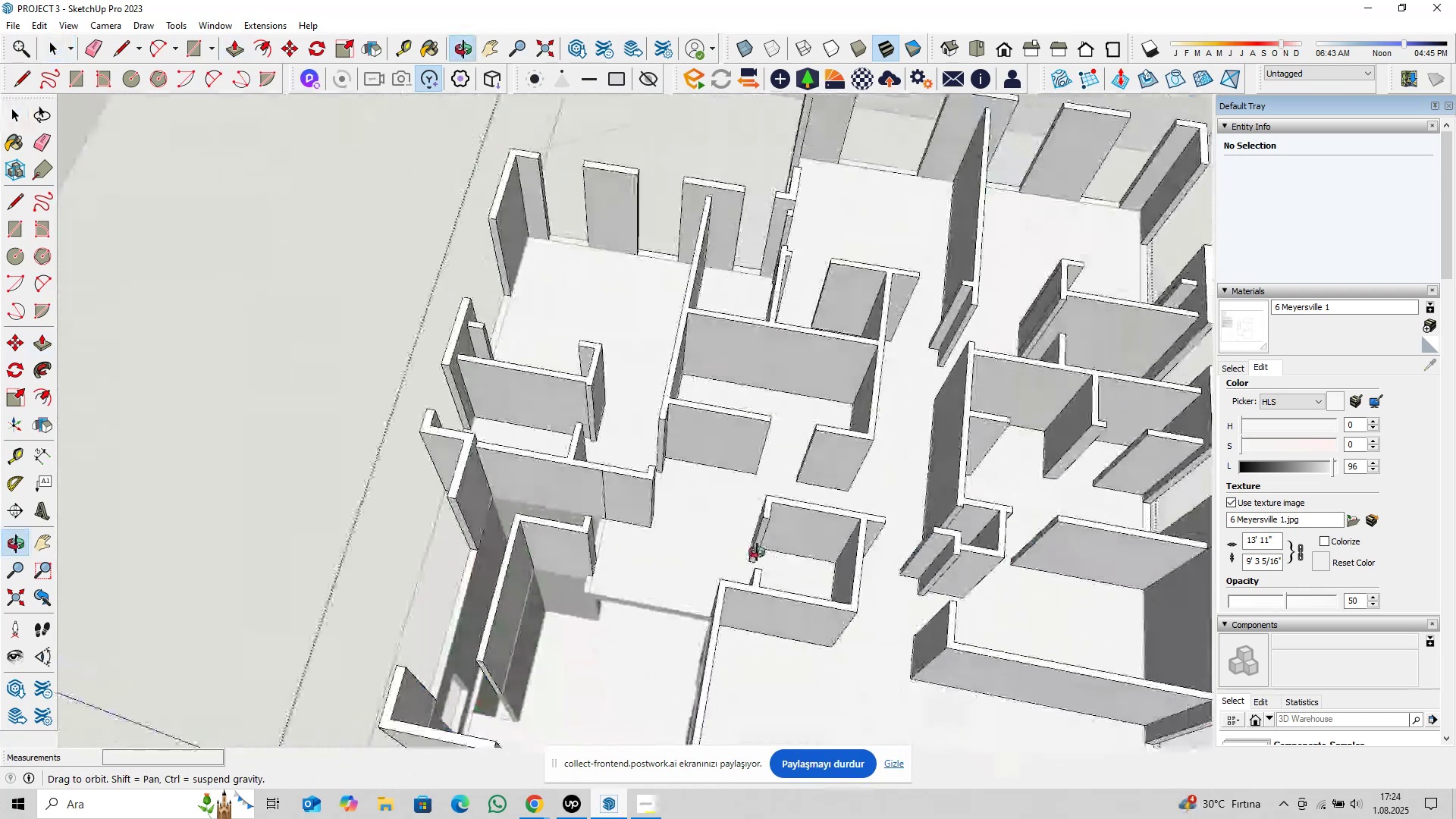 
scroll: coordinate [568, 485], scroll_direction: up, amount: 4.0
 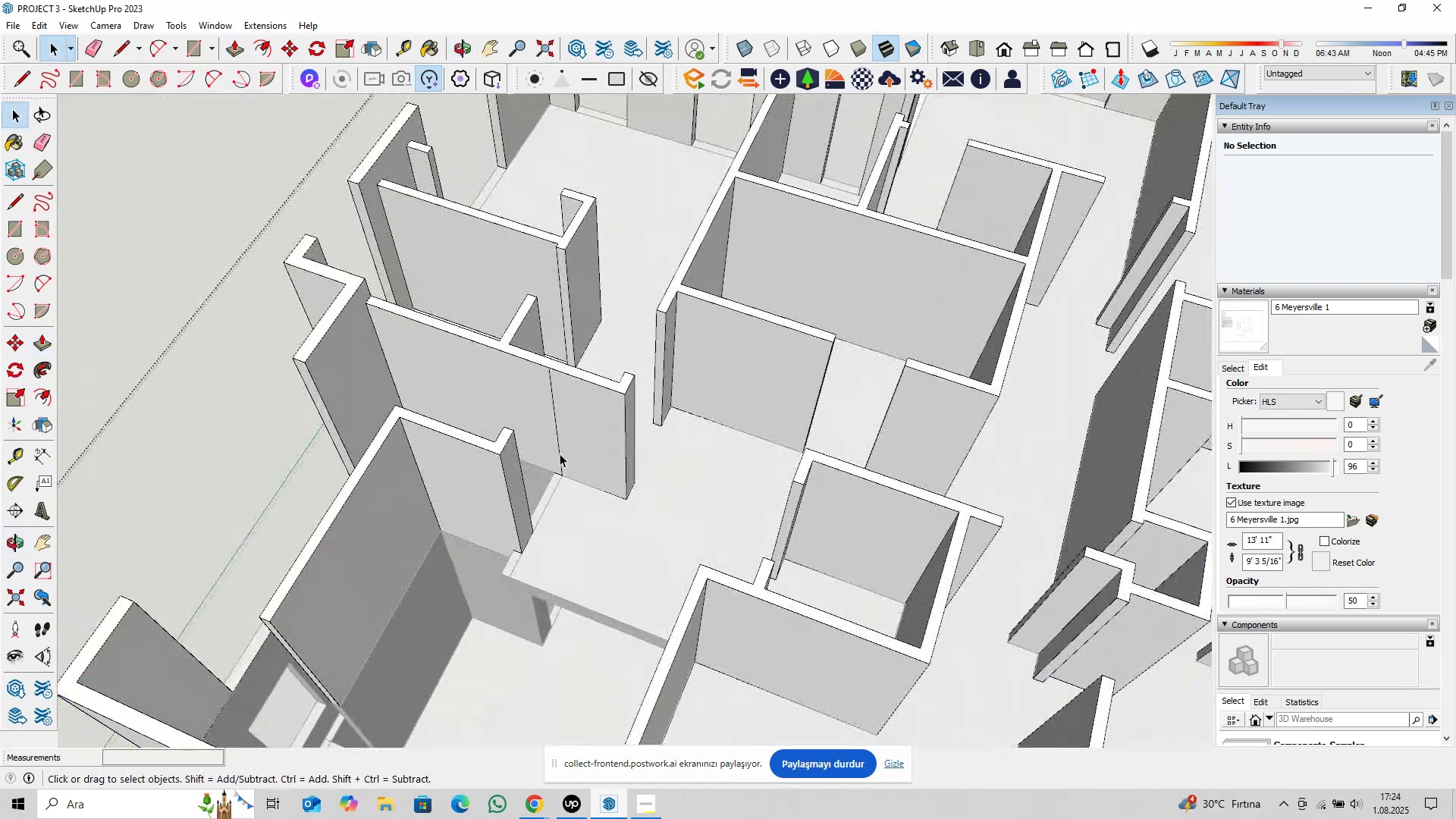 
left_click([559, 452])
 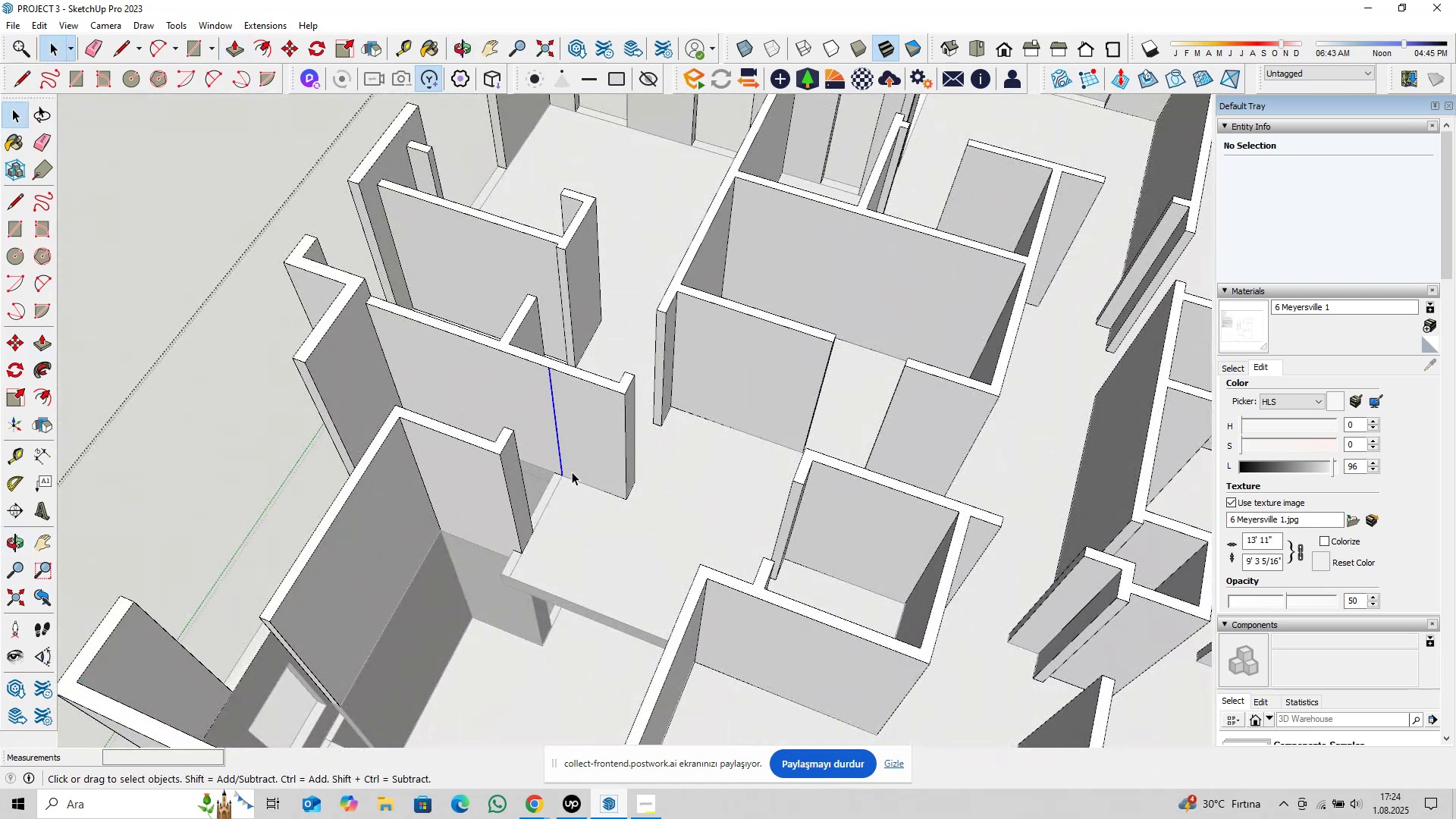 
scroll: coordinate [598, 480], scroll_direction: down, amount: 4.0
 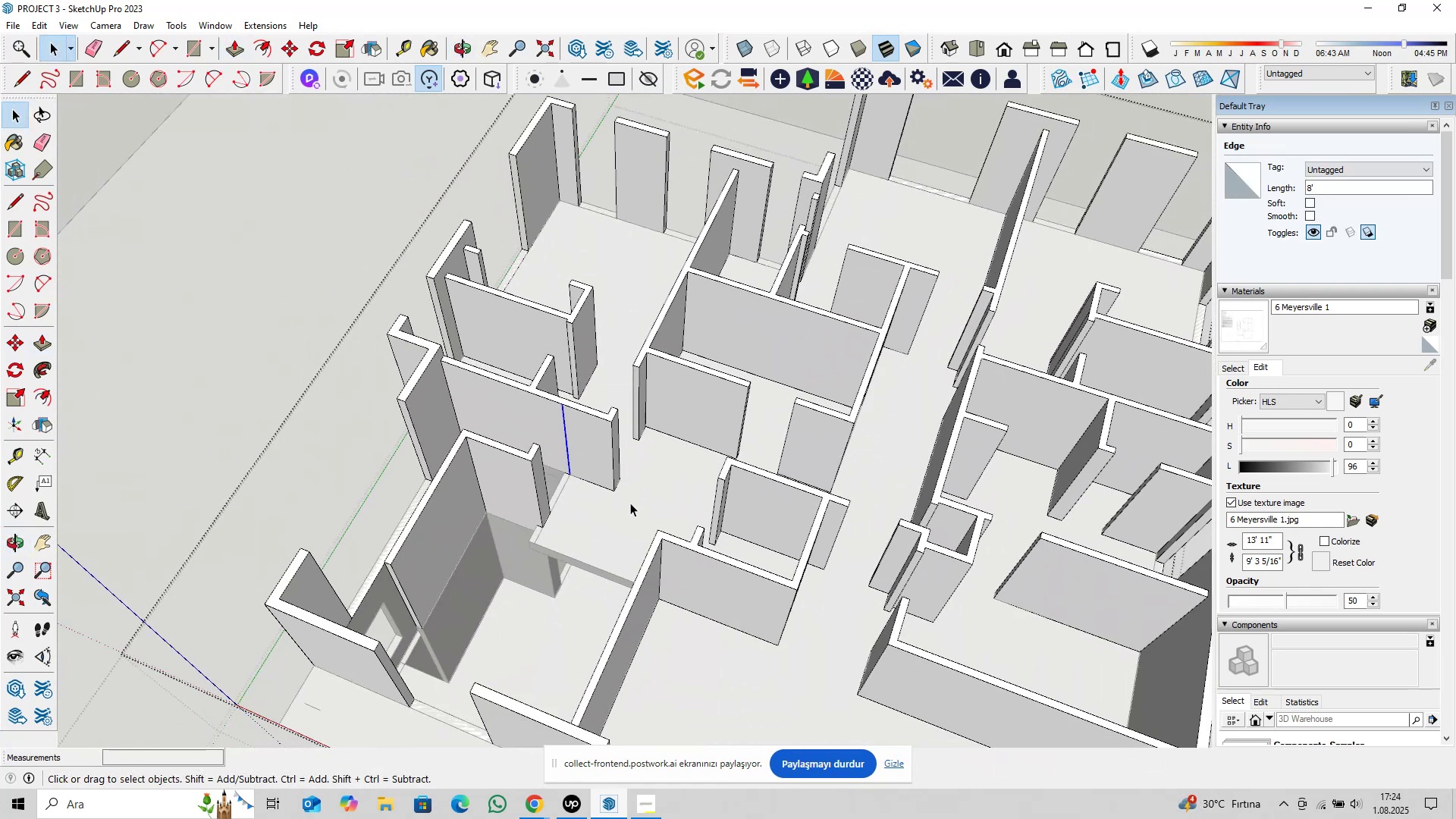 
key(Delete)
 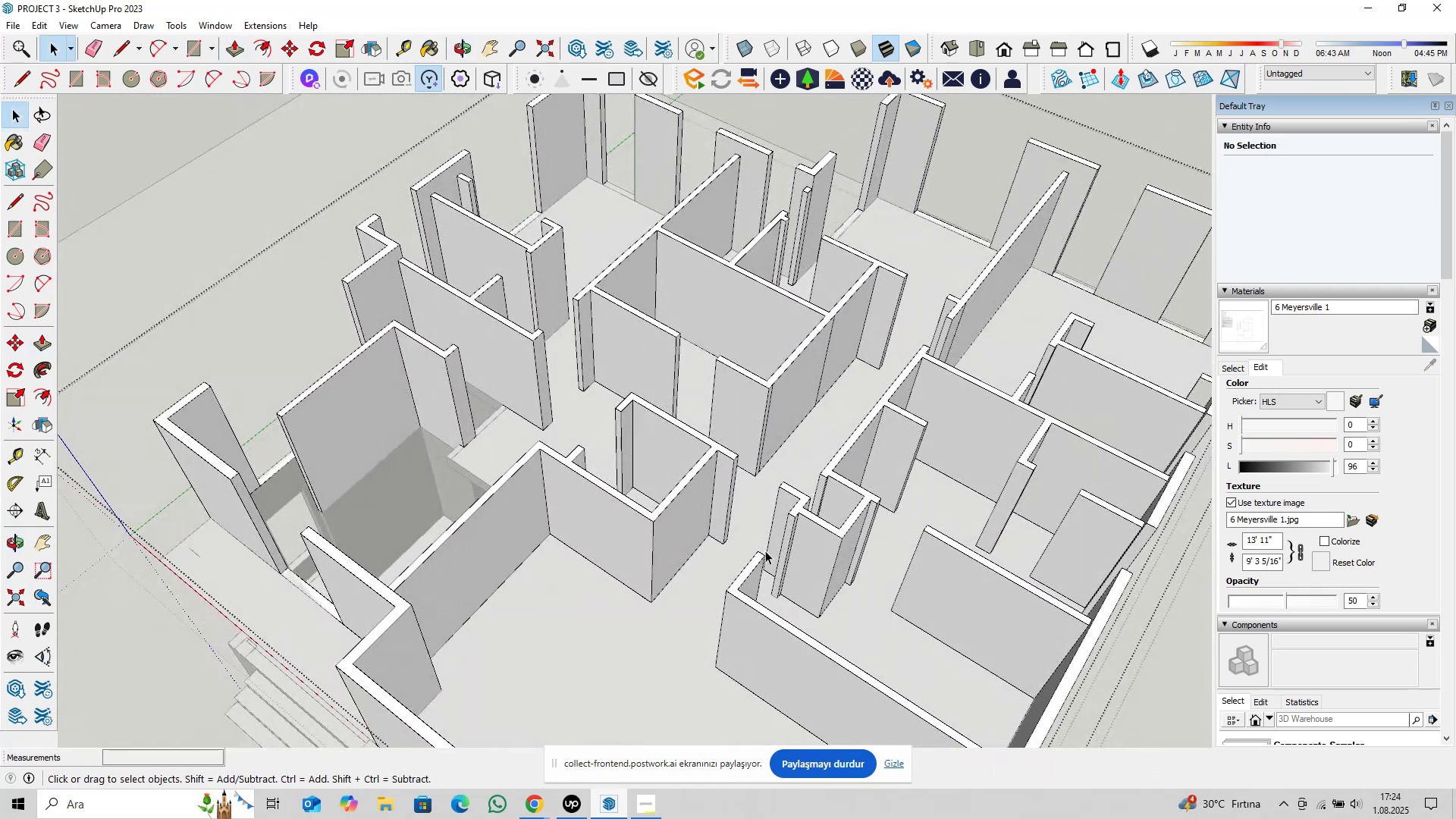 
scroll: coordinate [882, 551], scroll_direction: up, amount: 4.0
 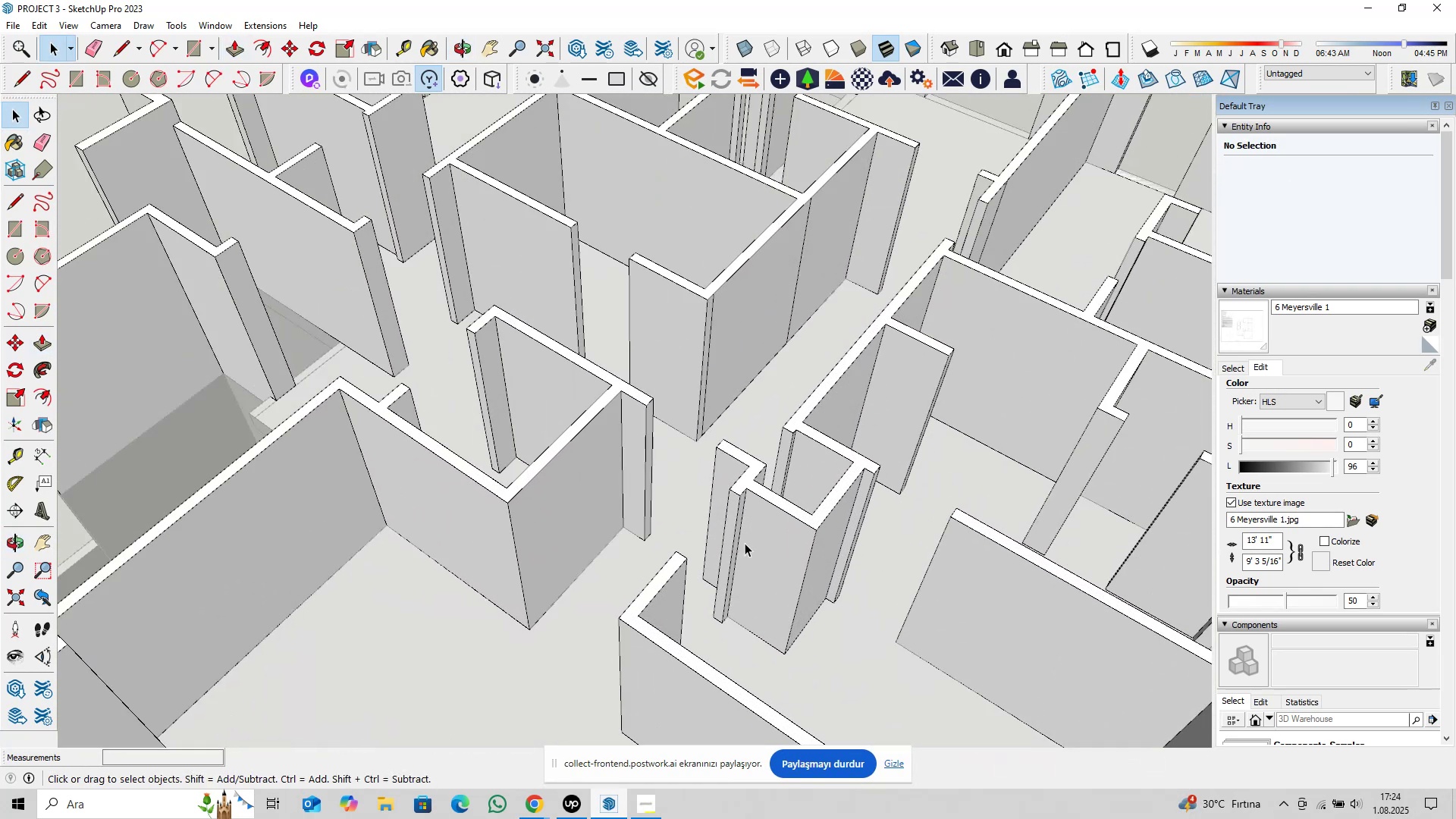 
scroll: coordinate [671, 526], scroll_direction: down, amount: 3.0
 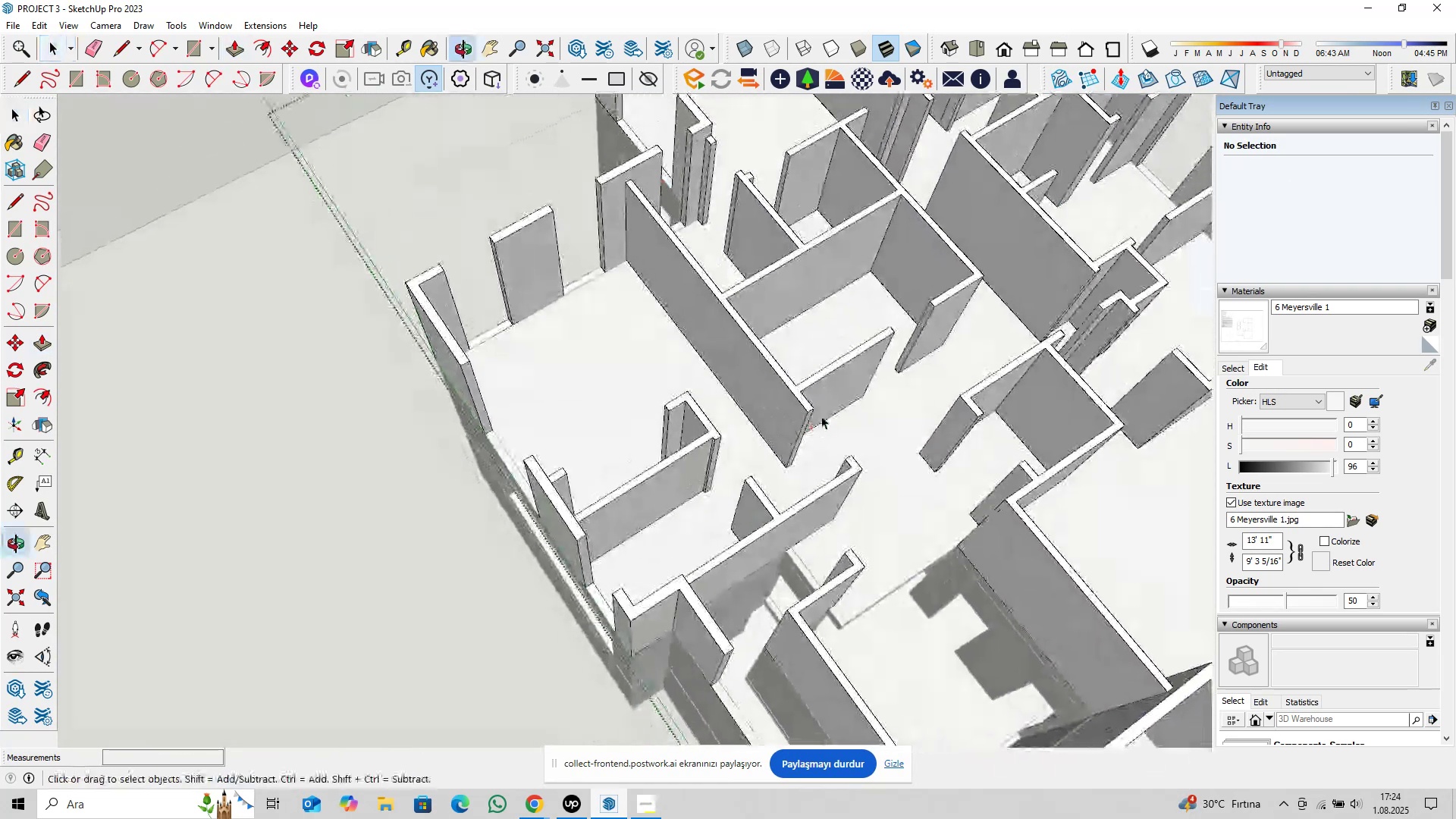 
hold_key(key=ShiftLeft, duration=0.49)
 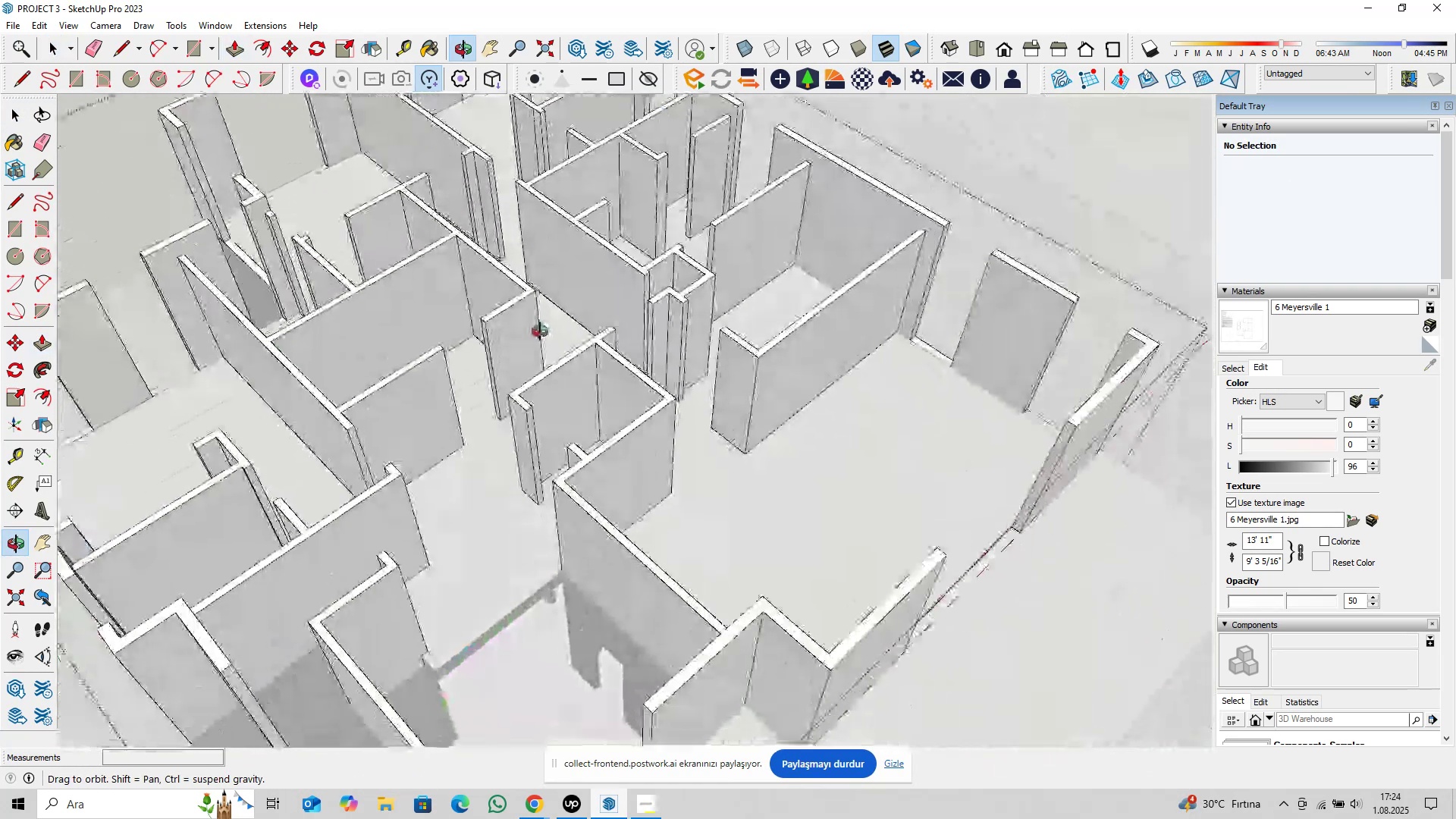 
key(Shift+ShiftLeft)
 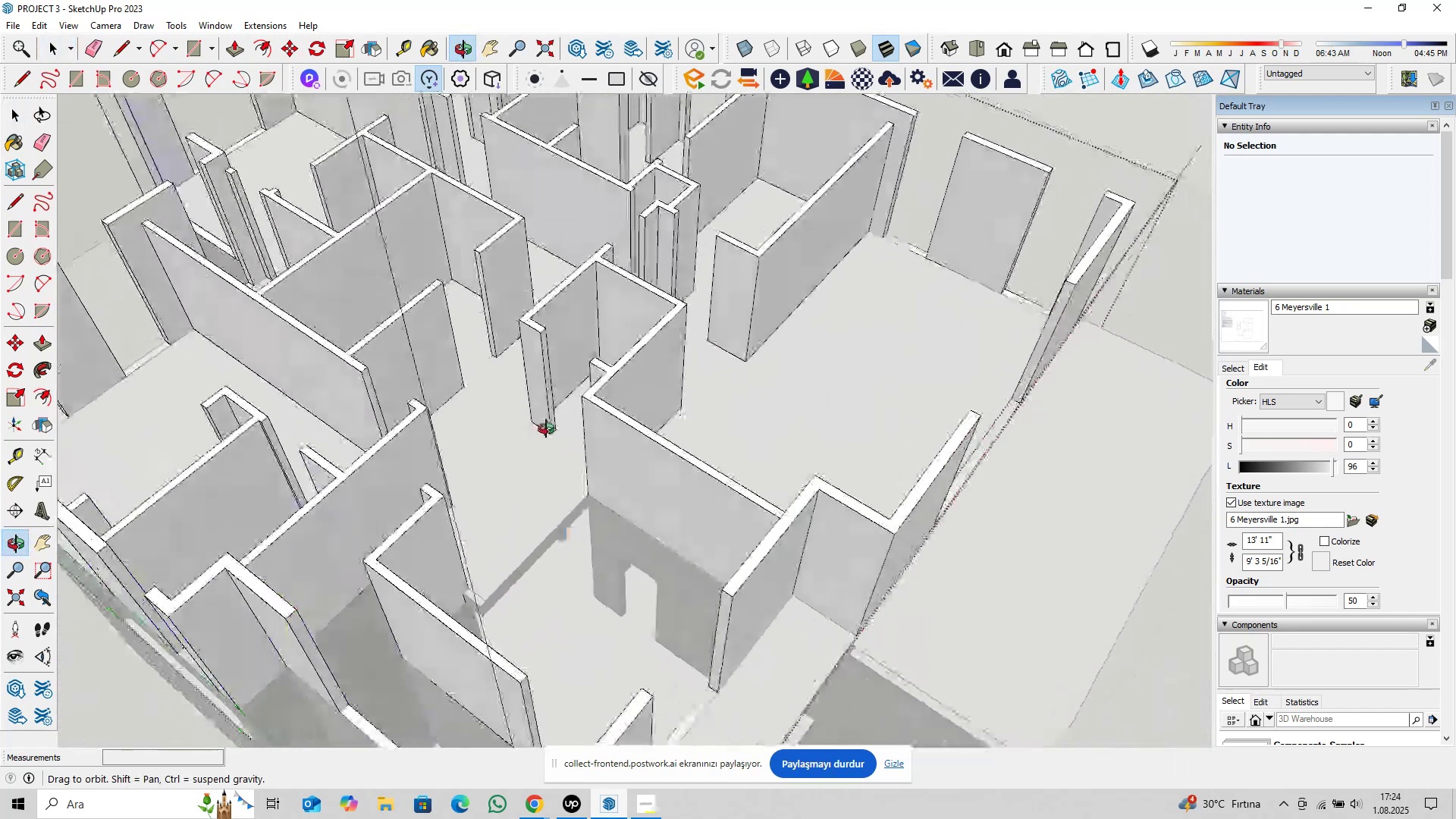 
hold_key(key=ShiftLeft, duration=0.4)
 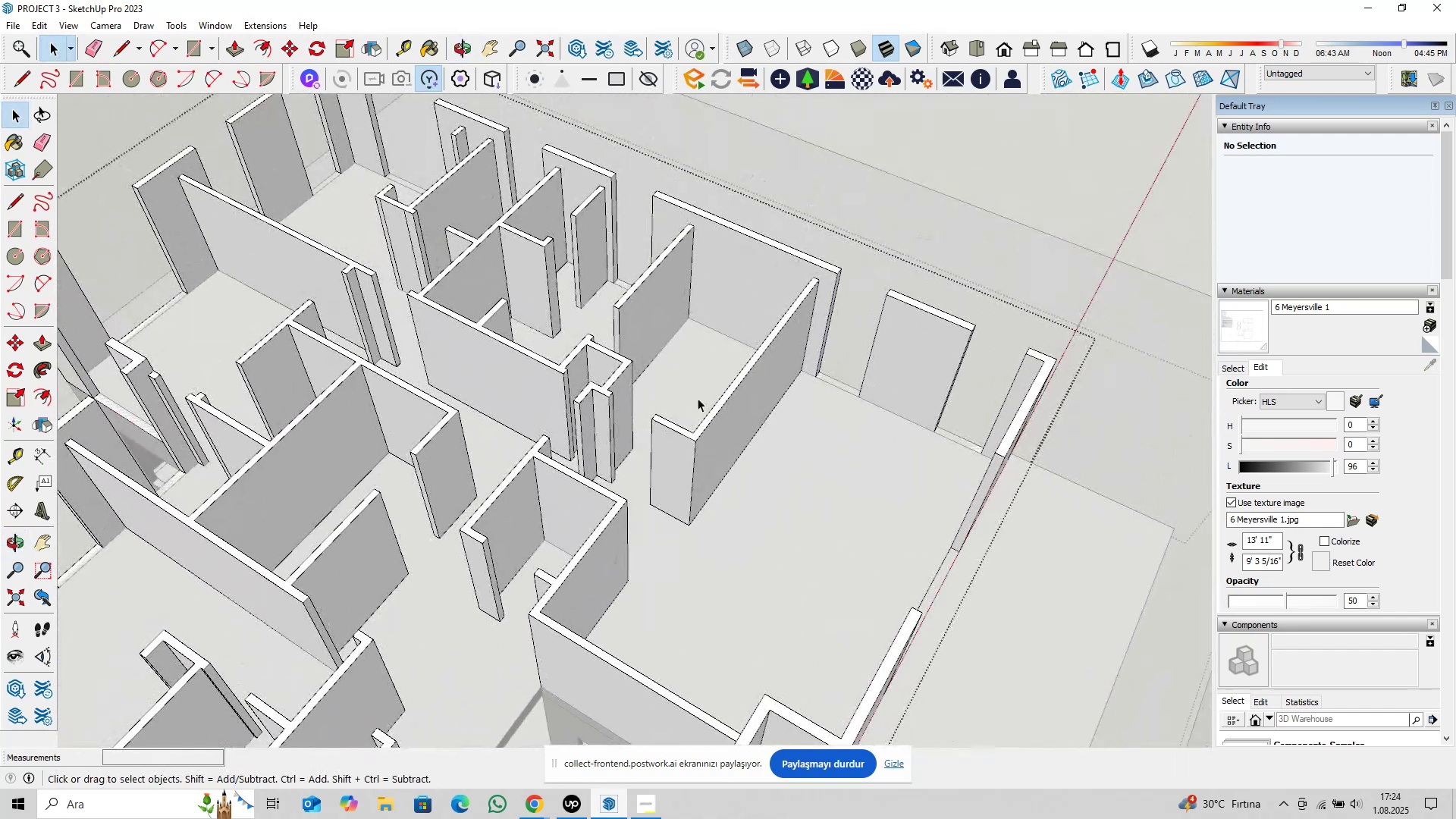 
hold_key(key=ShiftLeft, duration=0.3)
 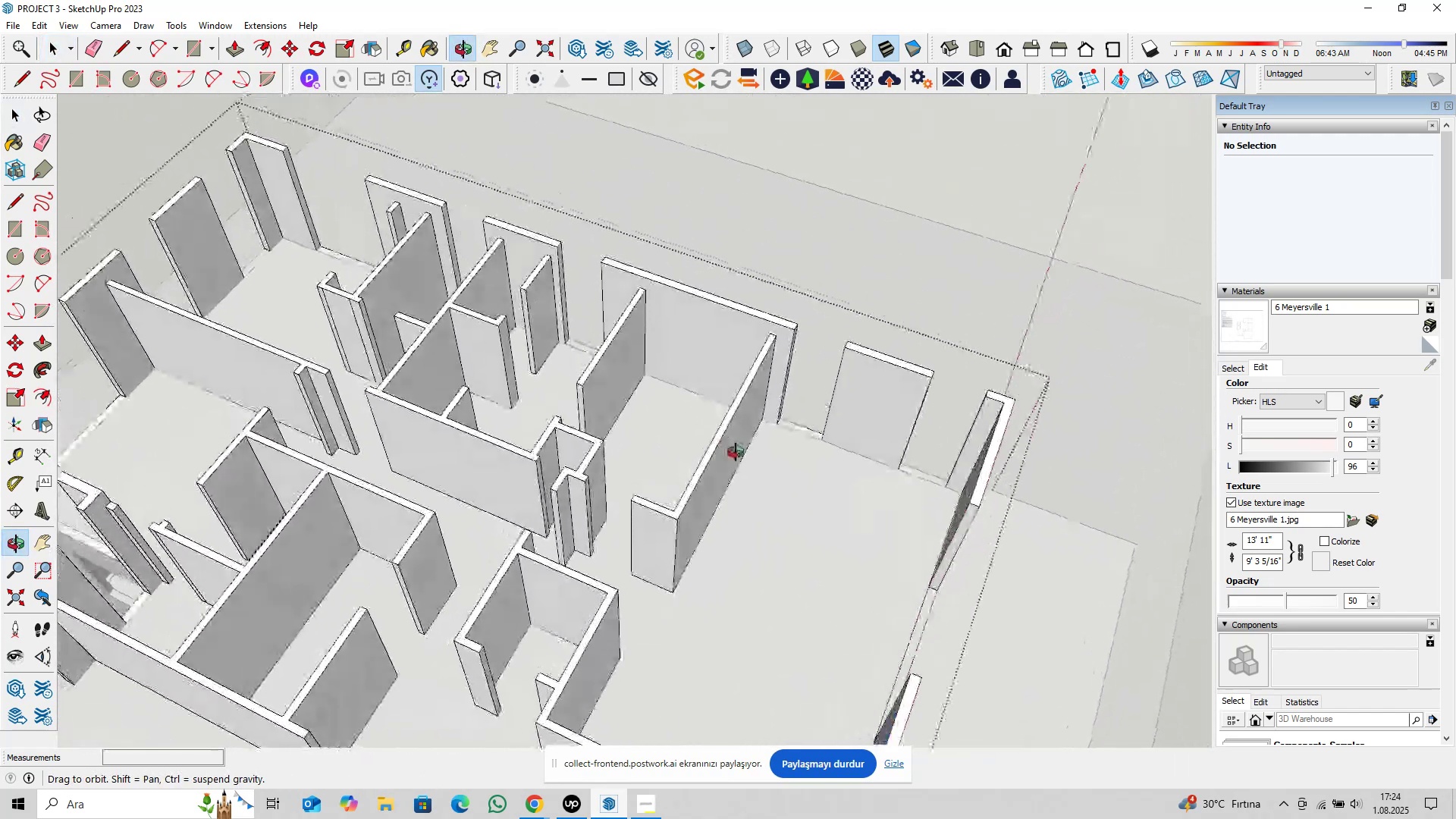 
hold_key(key=ShiftLeft, duration=0.47)
 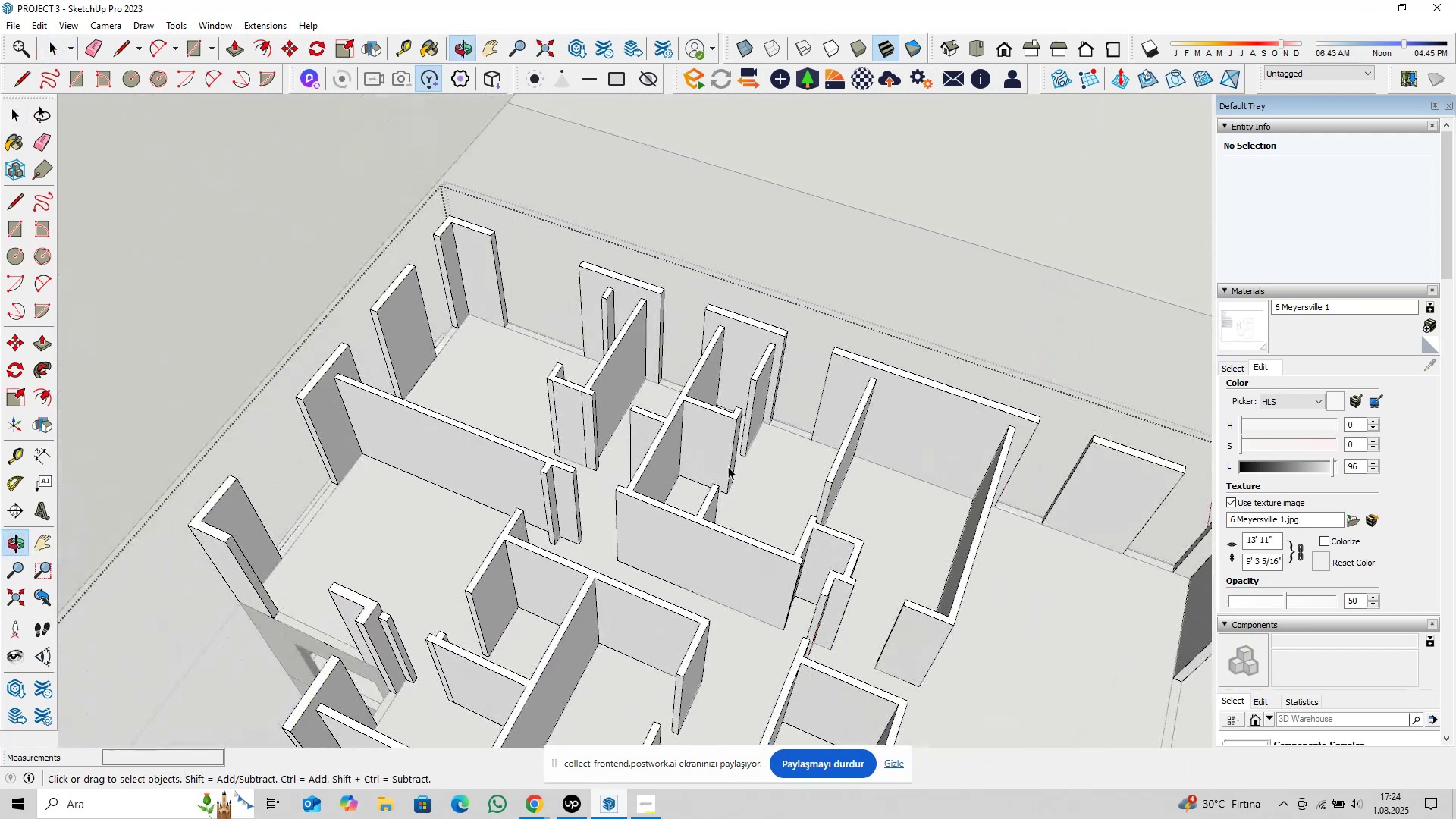 
scroll: coordinate [574, 416], scroll_direction: up, amount: 7.0
 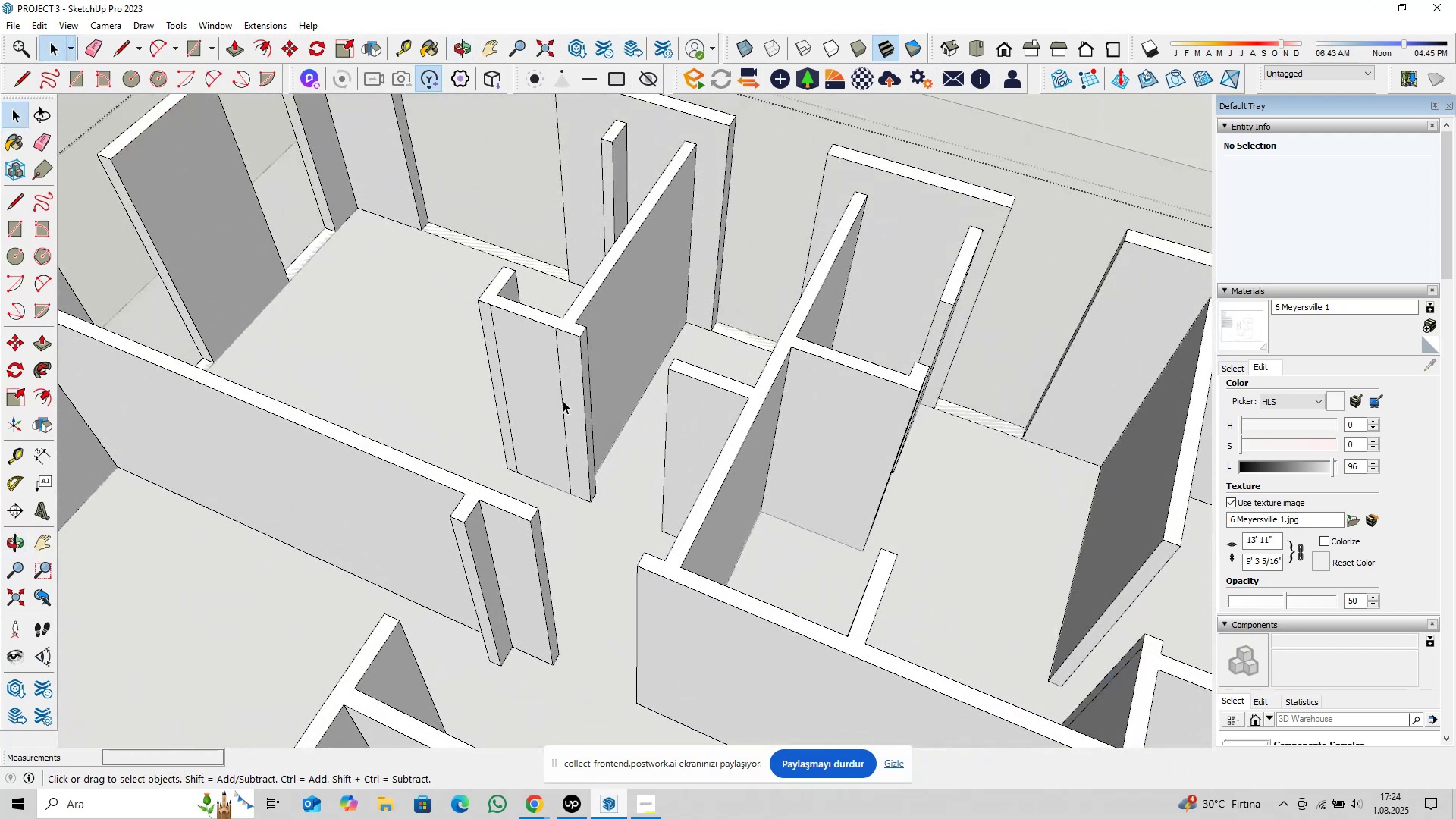 
left_click([563, 400])
 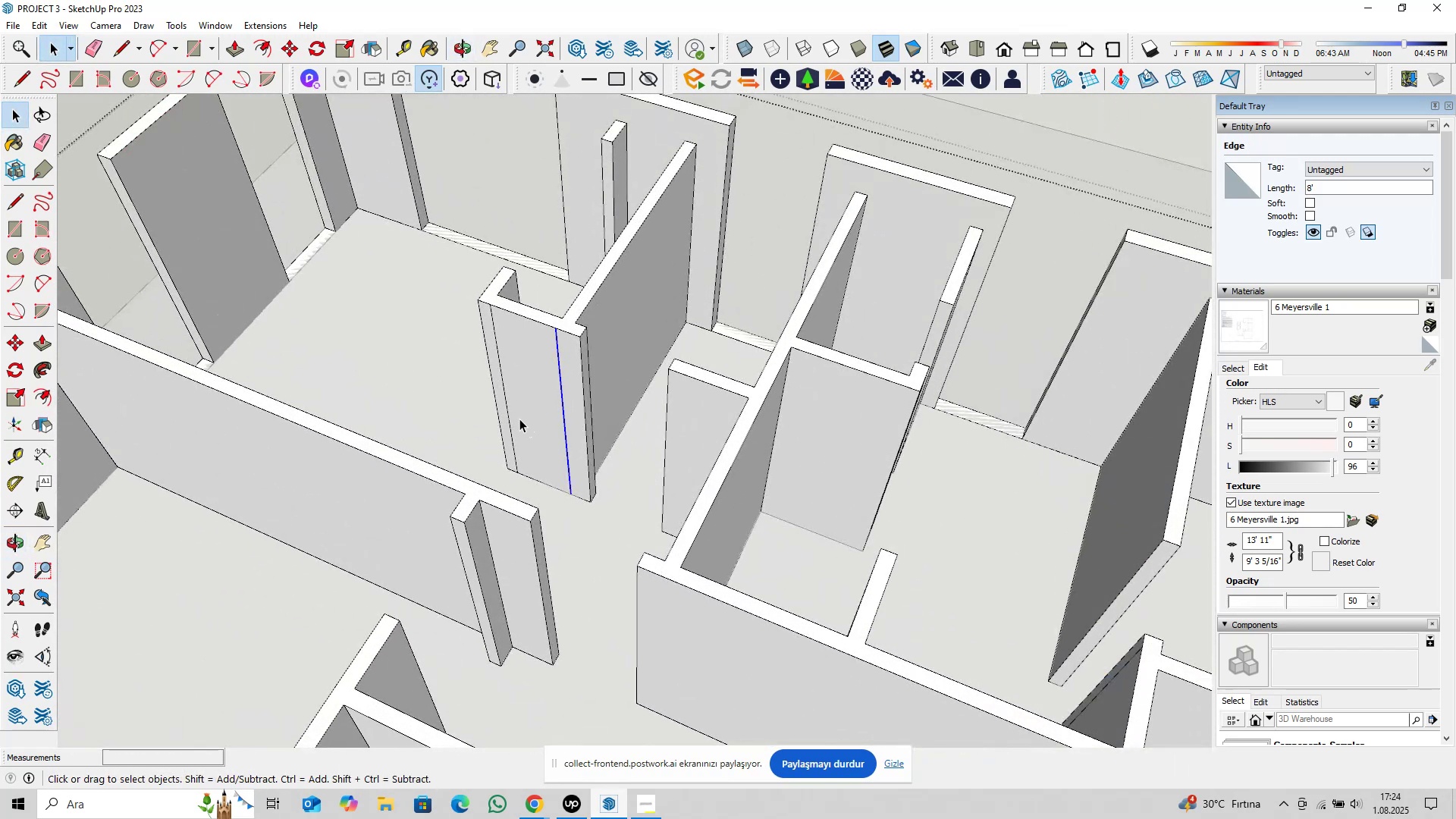 
key(Delete)
 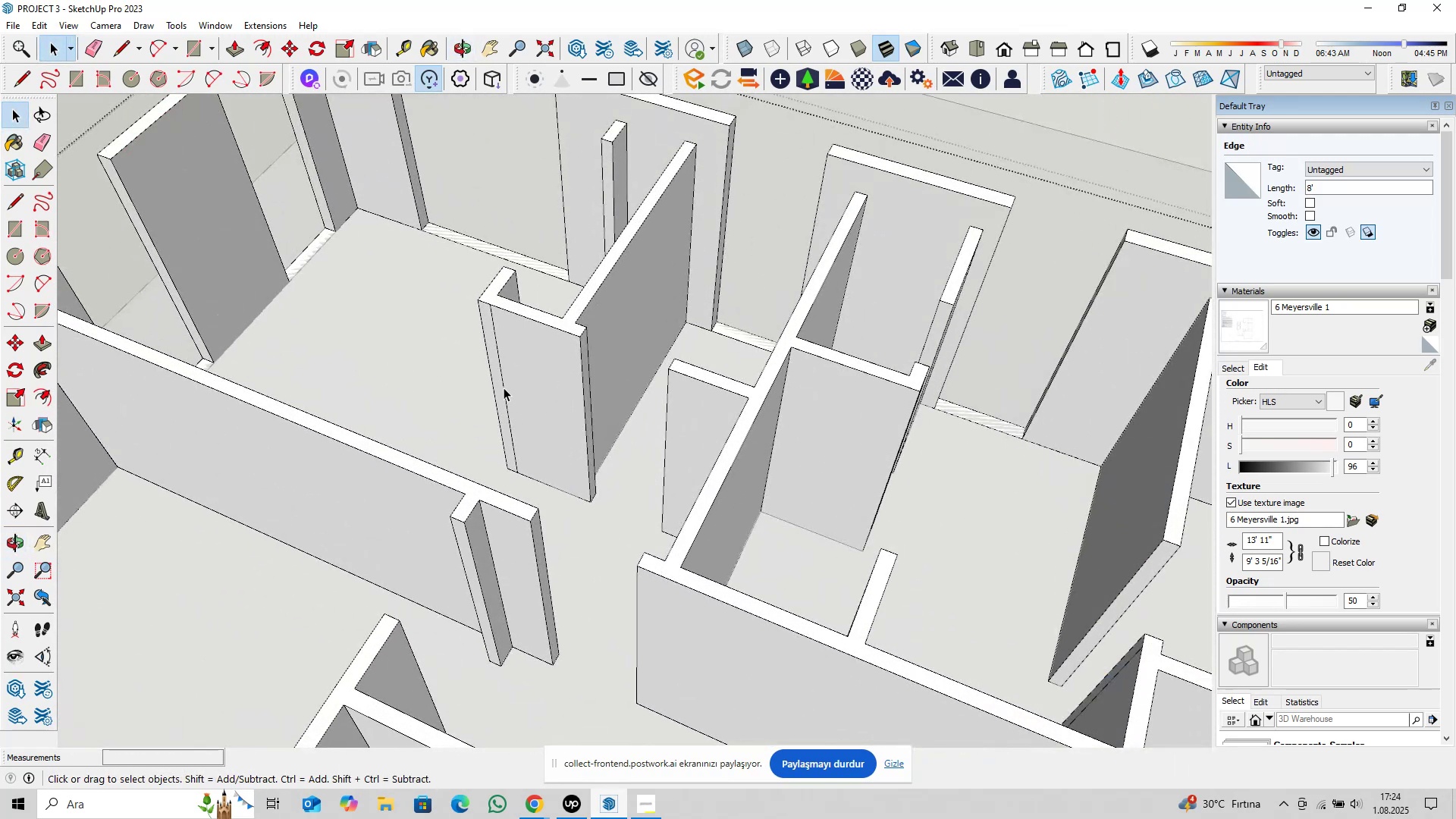 
left_click([503, 388])
 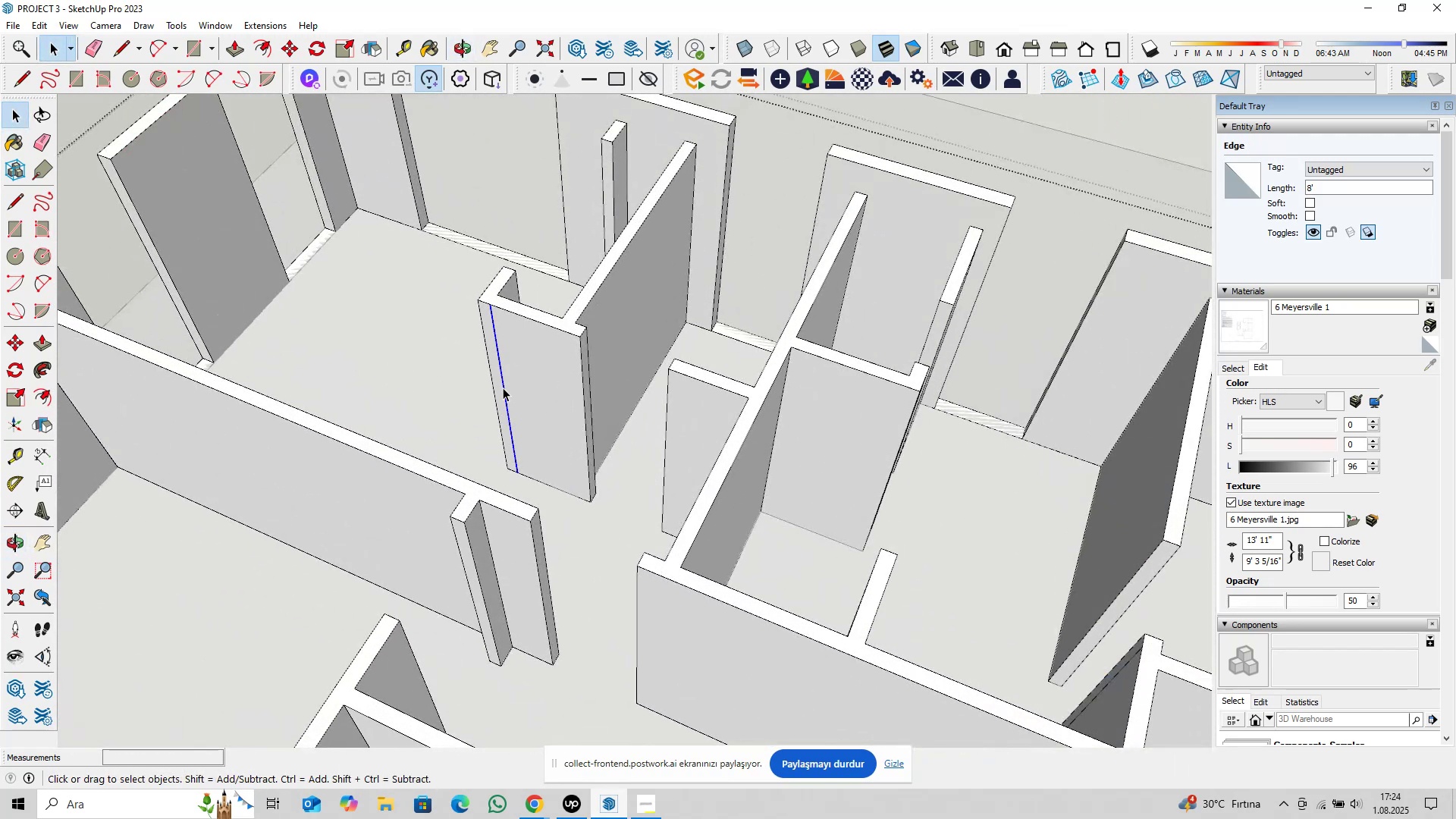 
key(Delete)
 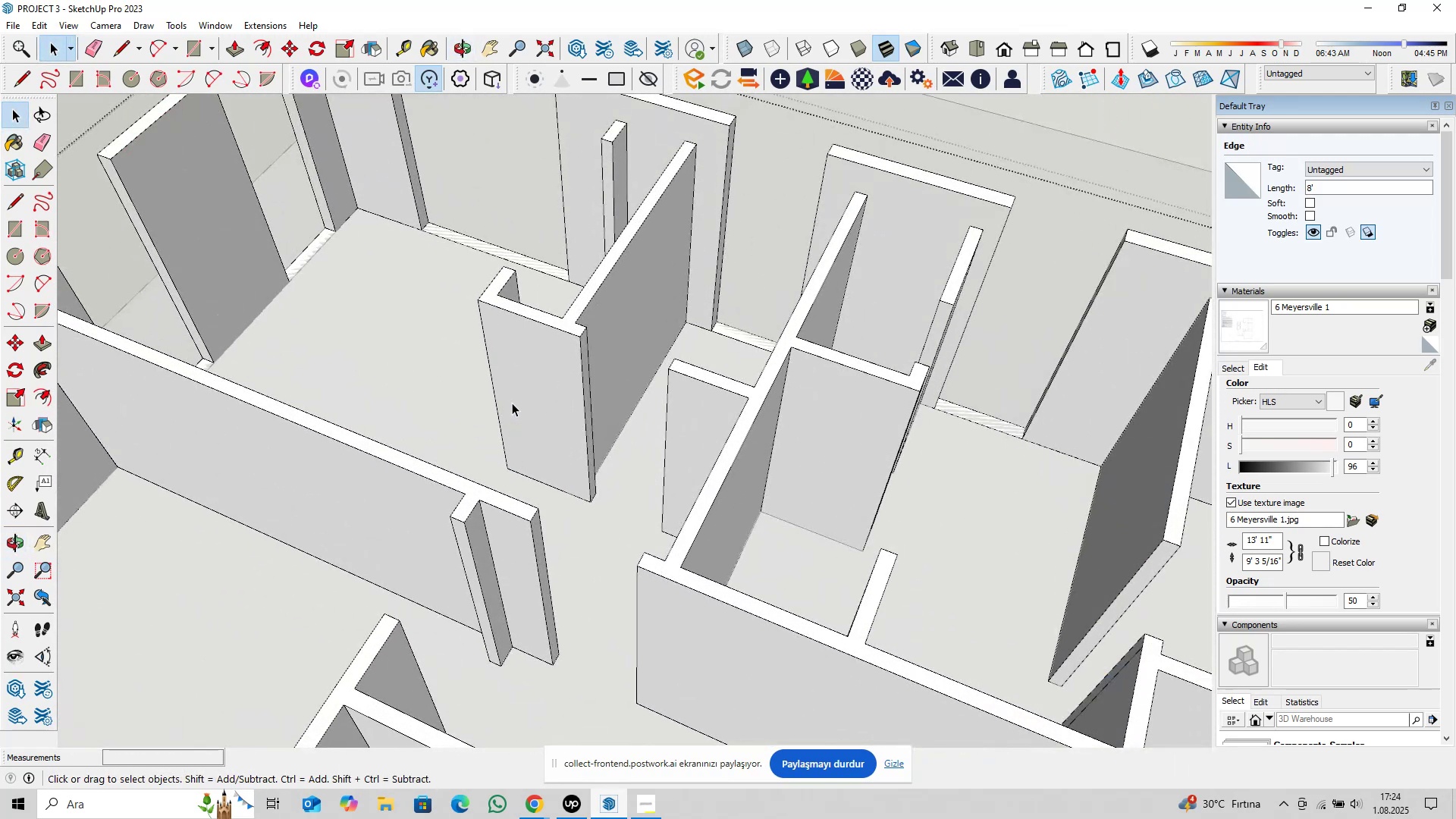 
scroll: coordinate [514, 430], scroll_direction: down, amount: 4.0
 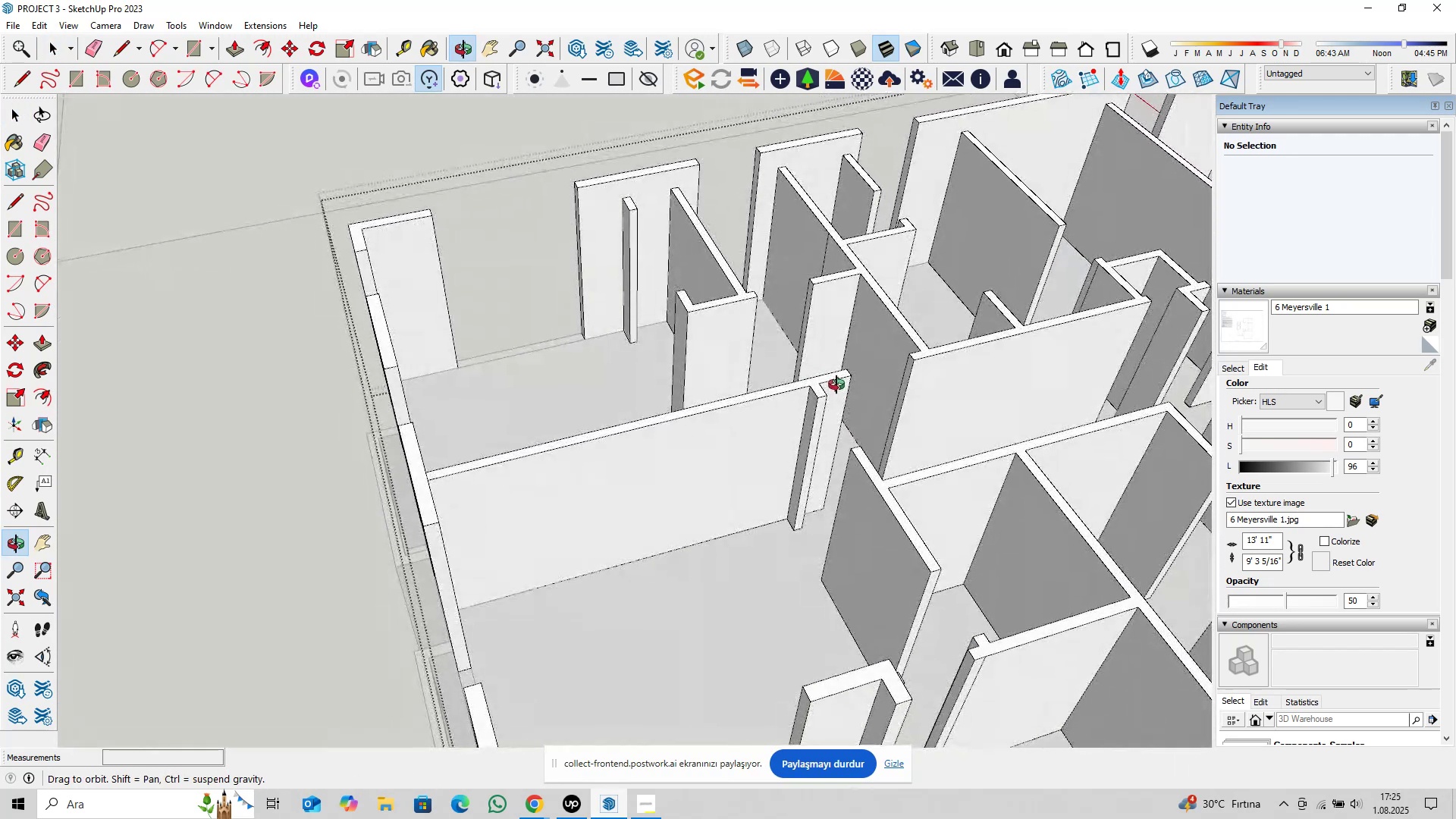 
scroll: coordinate [885, 268], scroll_direction: up, amount: 3.0
 